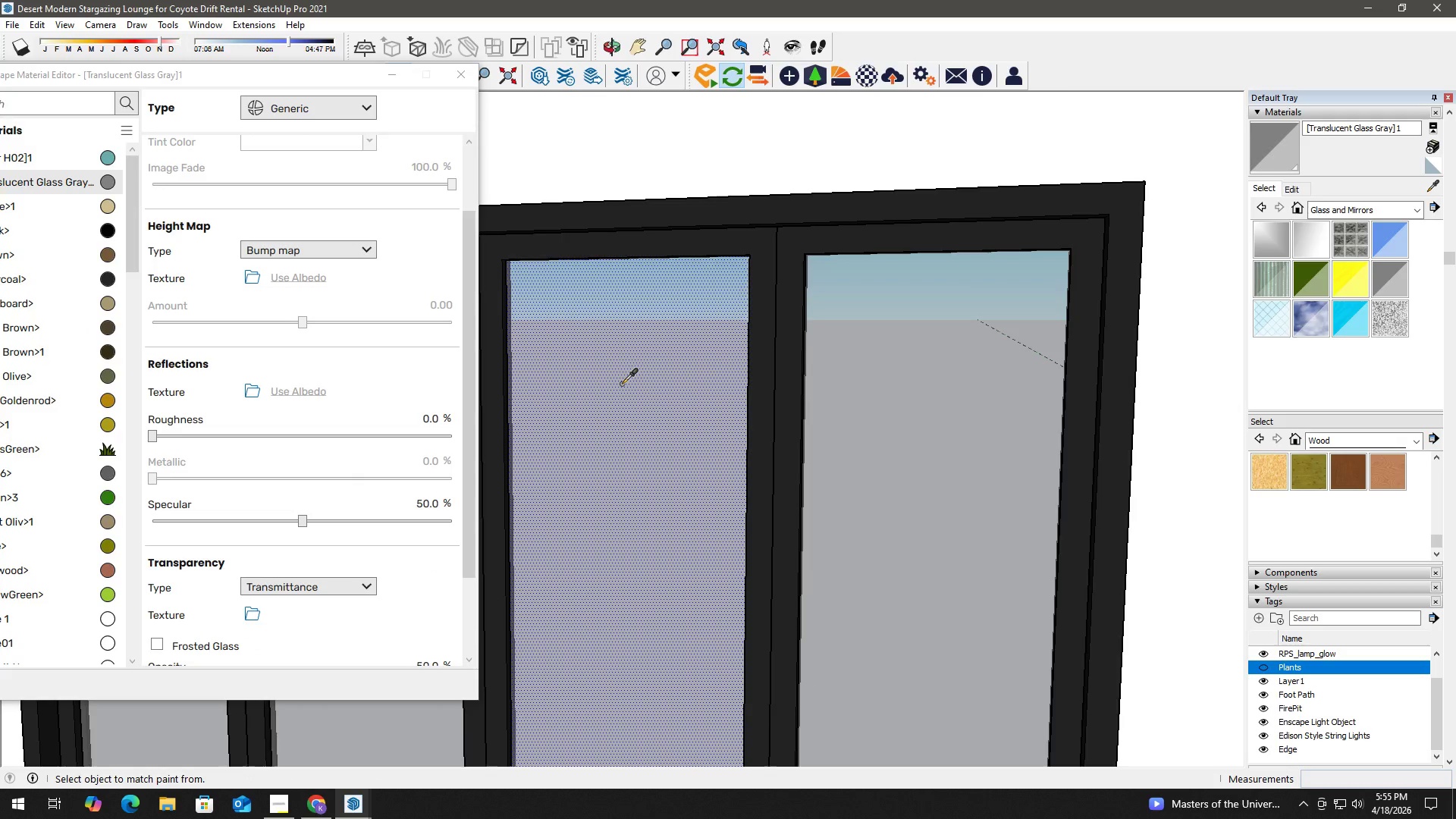 
double_click([622, 383])
 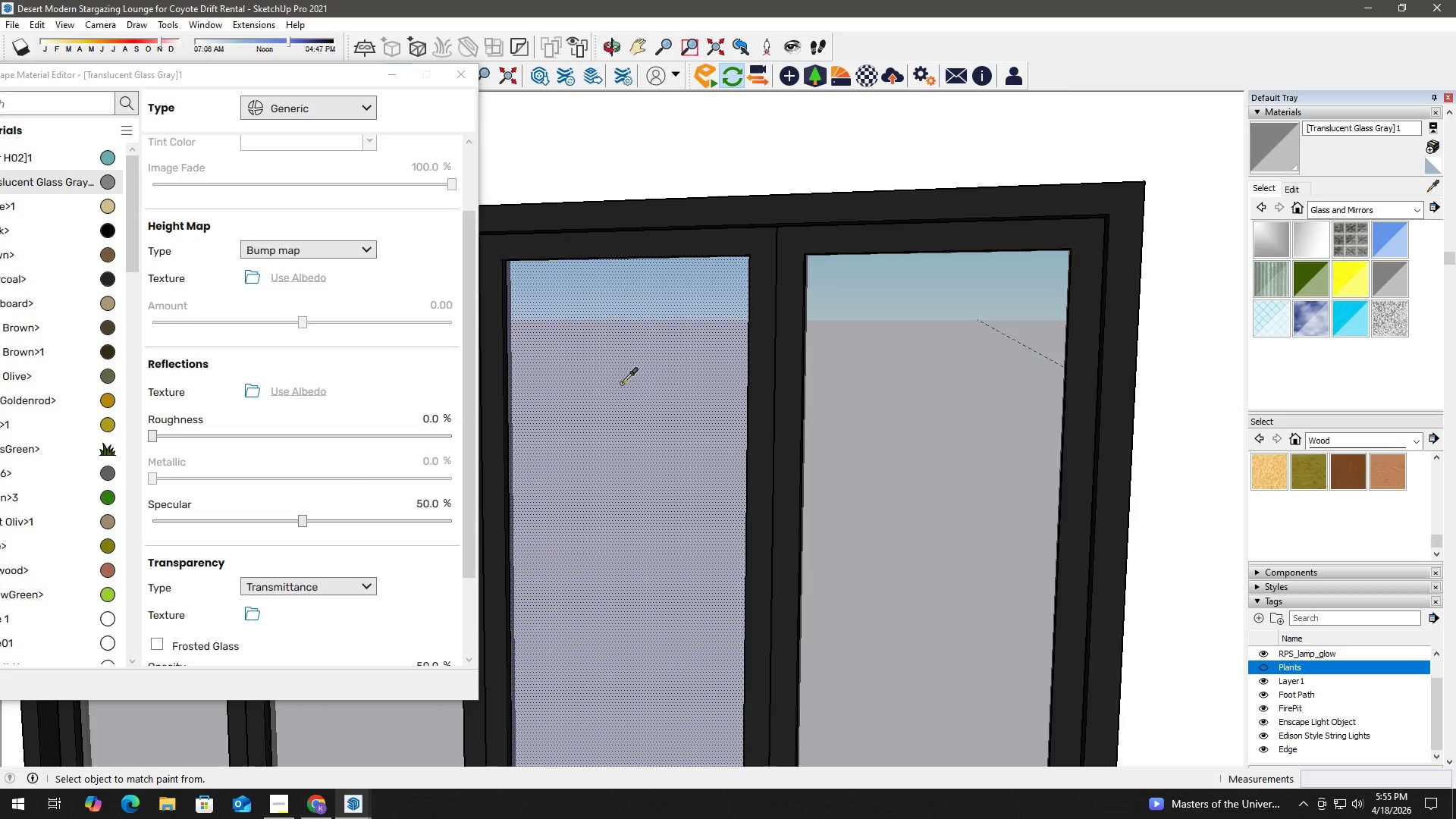 
triple_click([622, 383])
 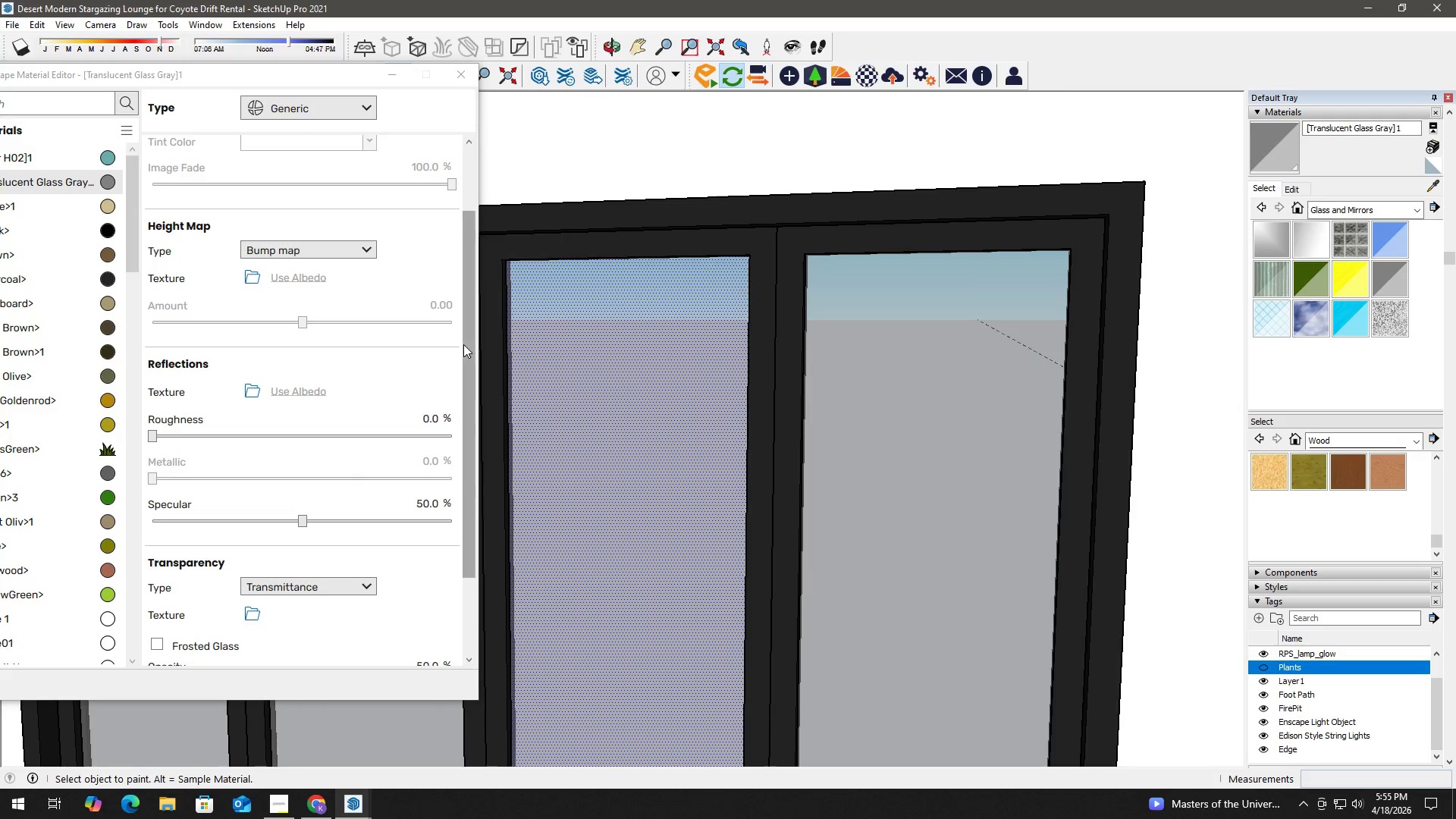 
left_click_drag(start_coordinate=[466, 343], to_coordinate=[470, 226])
 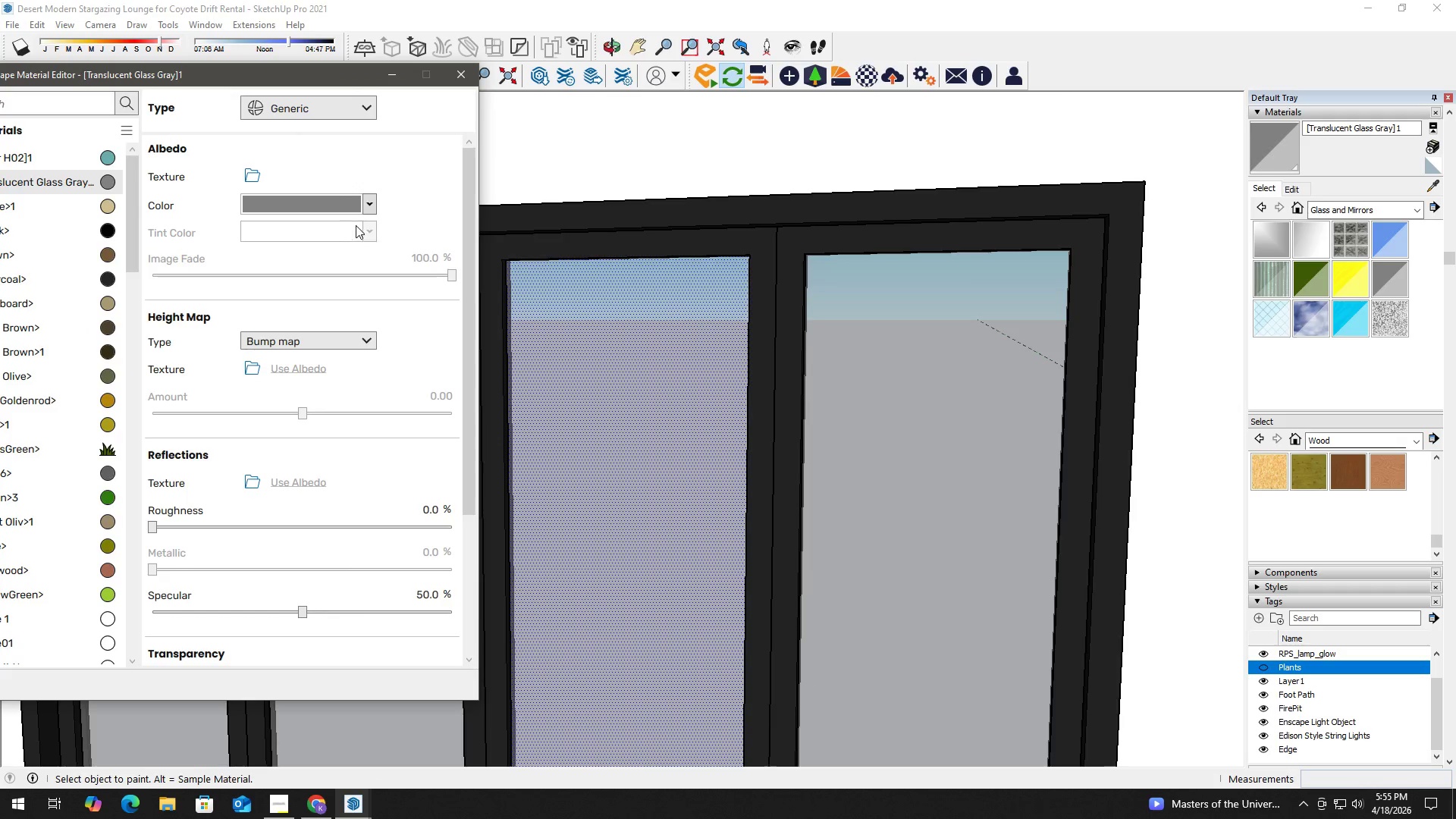 
key(Alt+Tab)
 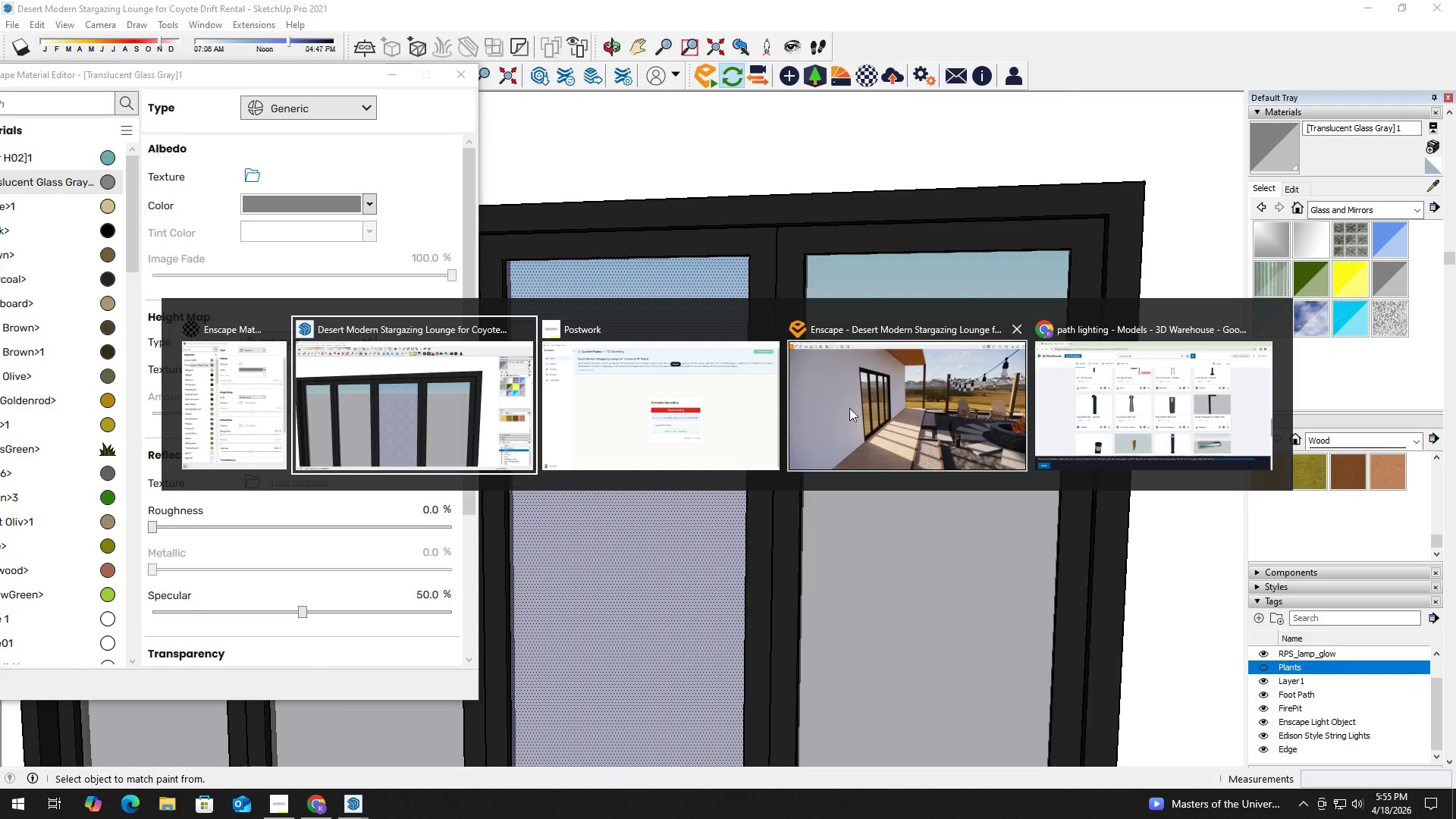 
left_click([943, 409])
 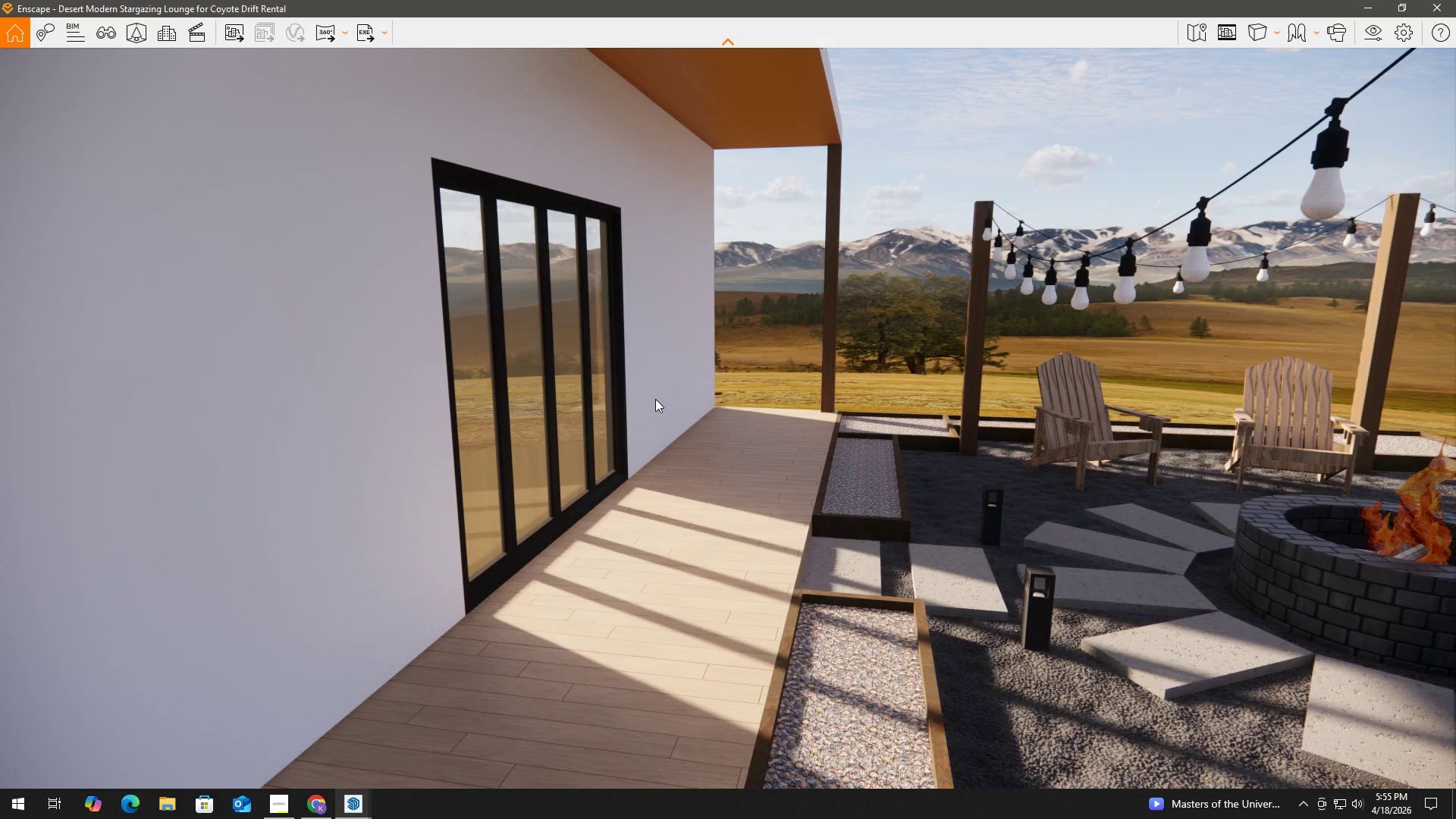 
key(Alt+AltLeft)
 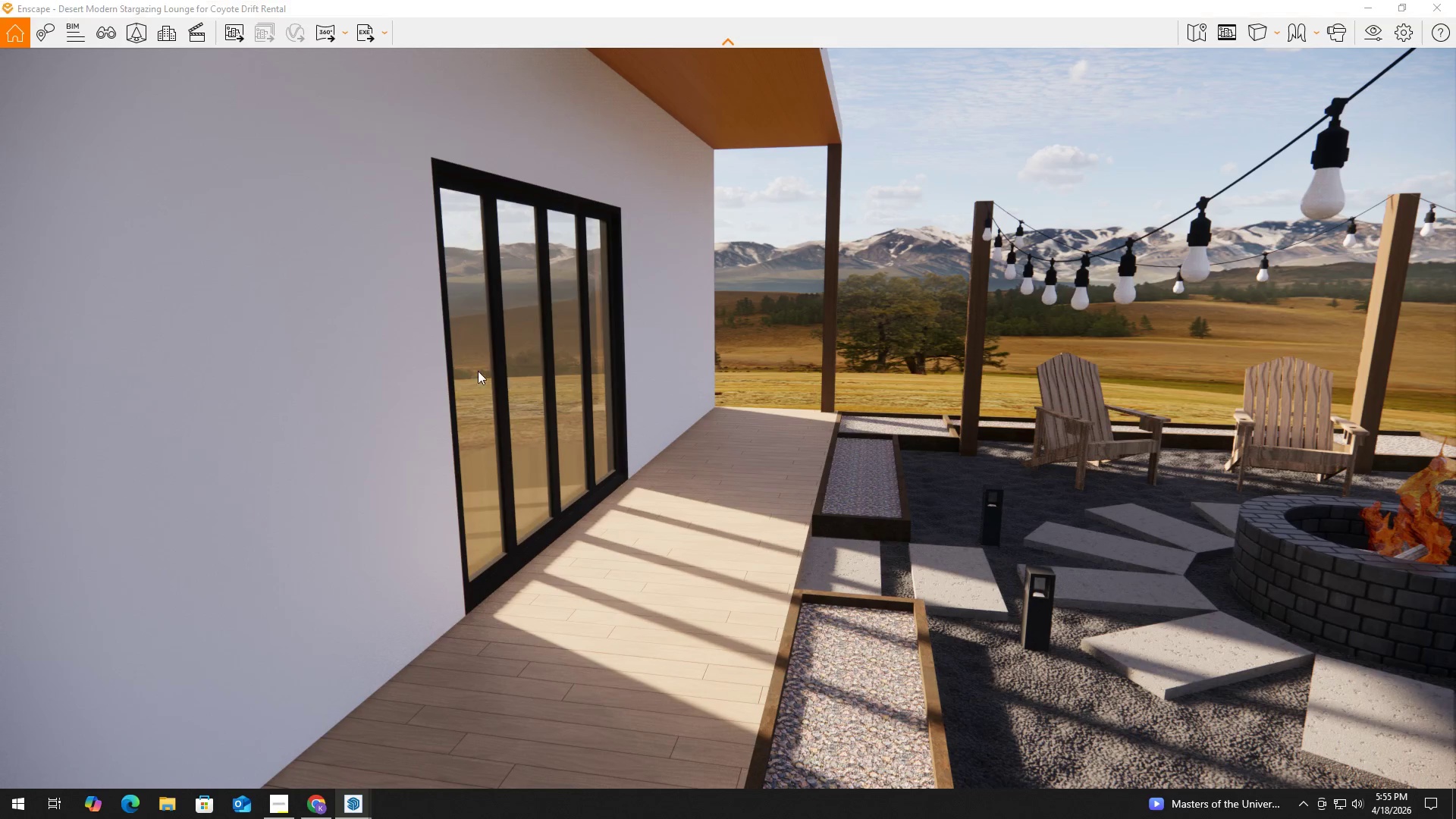 
key(Alt+Tab)
 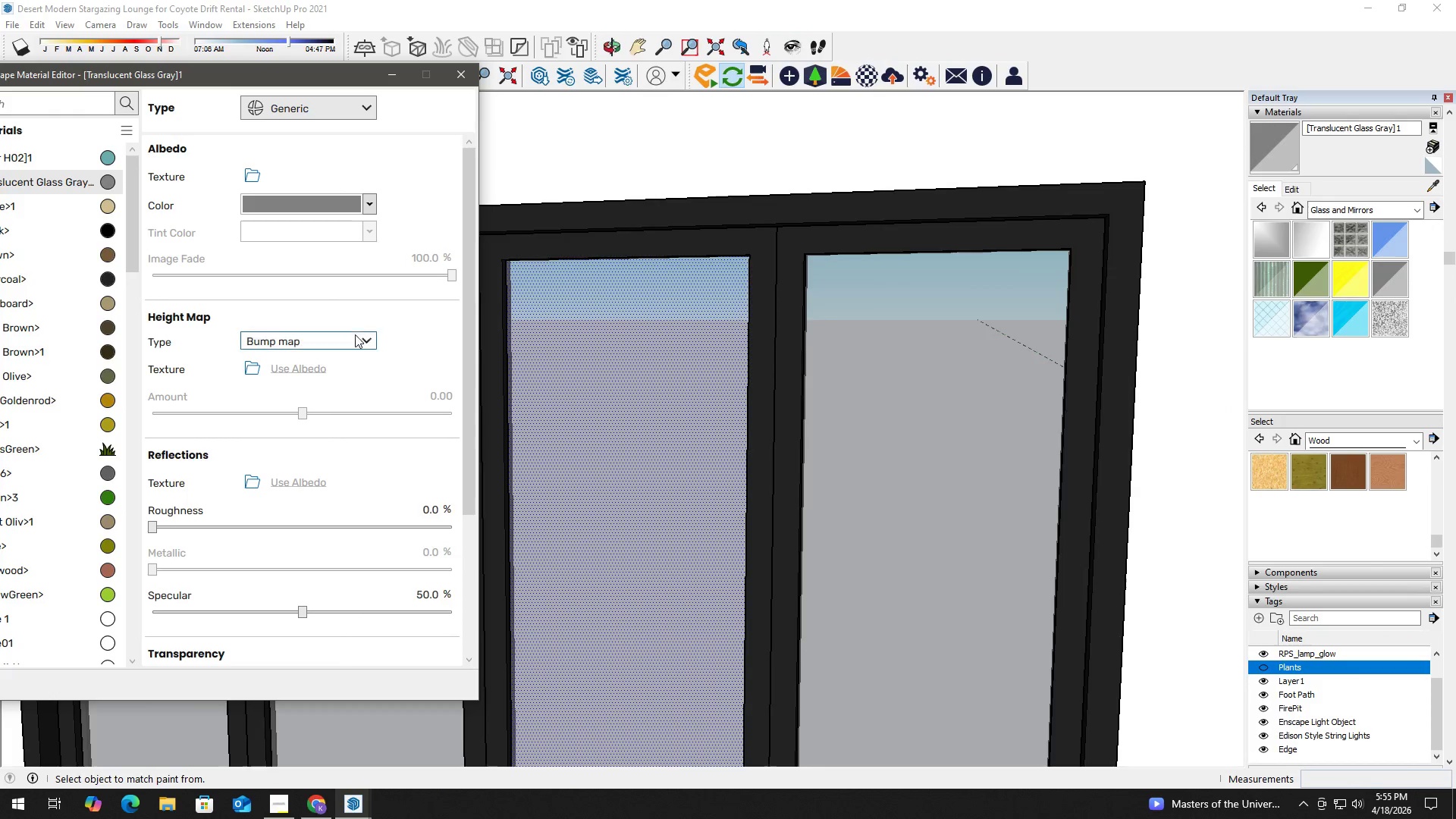 
left_click([296, 366])
 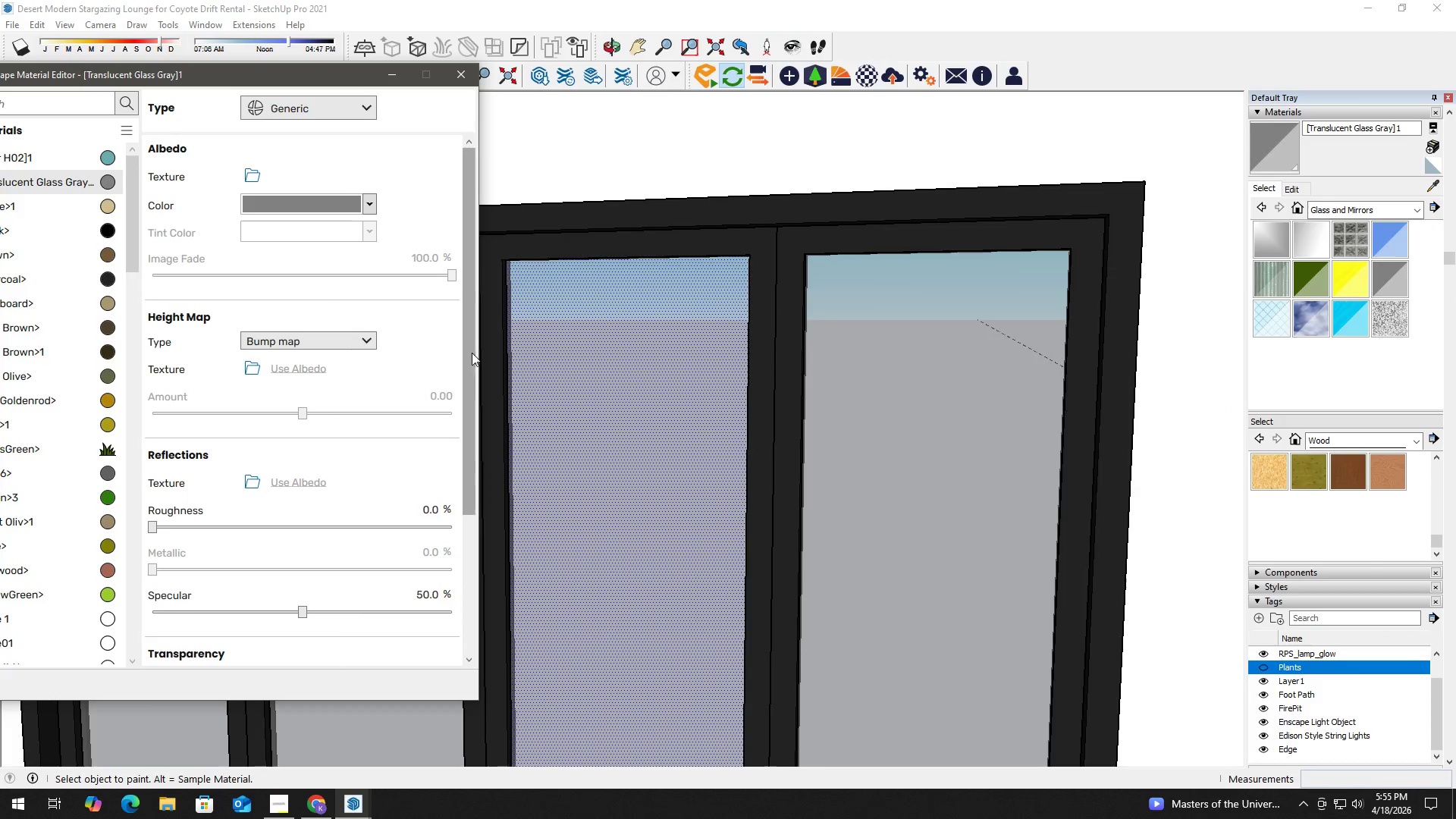 
left_click_drag(start_coordinate=[468, 351], to_coordinate=[466, 481])
 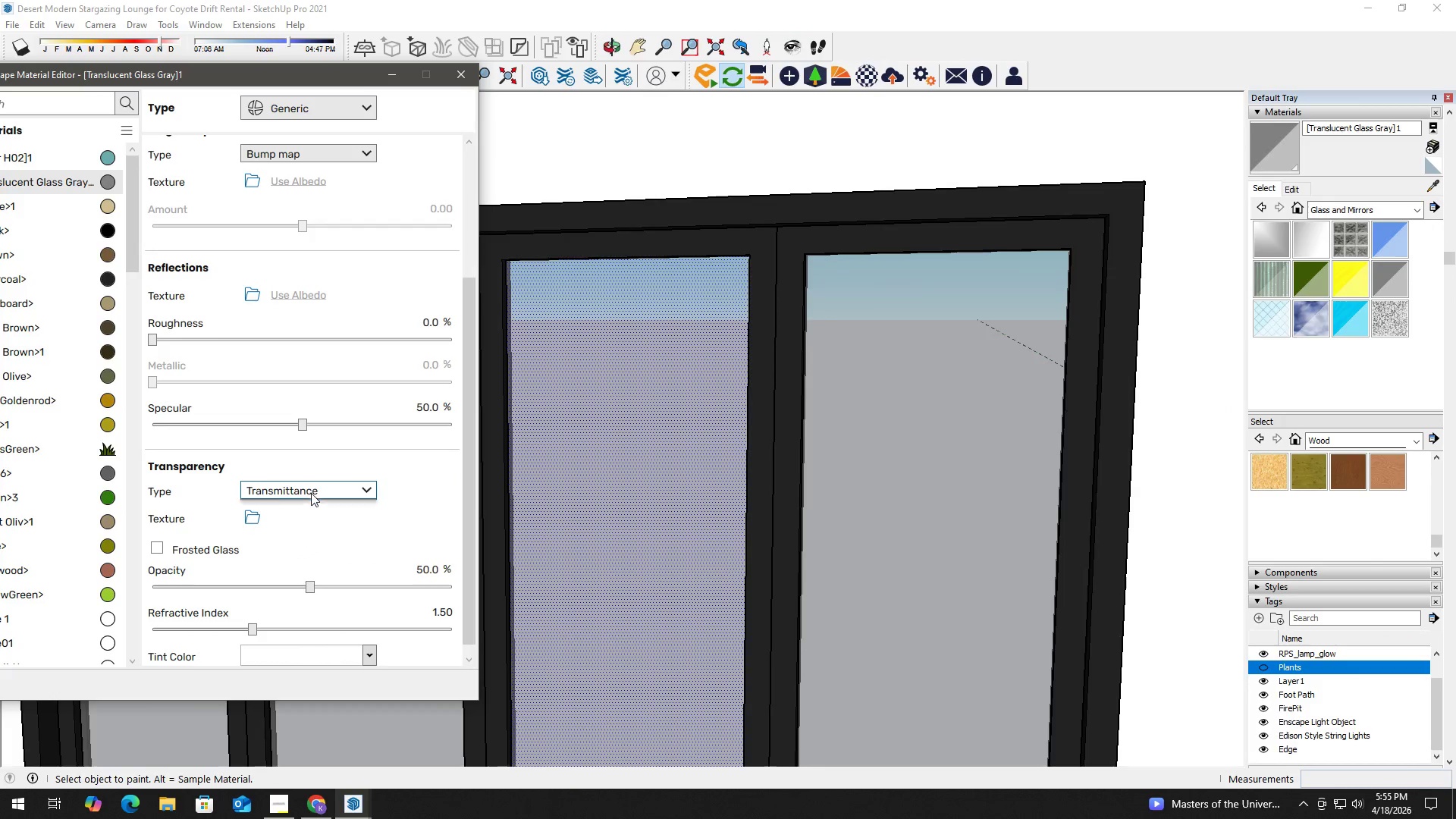 
left_click([308, 491])
 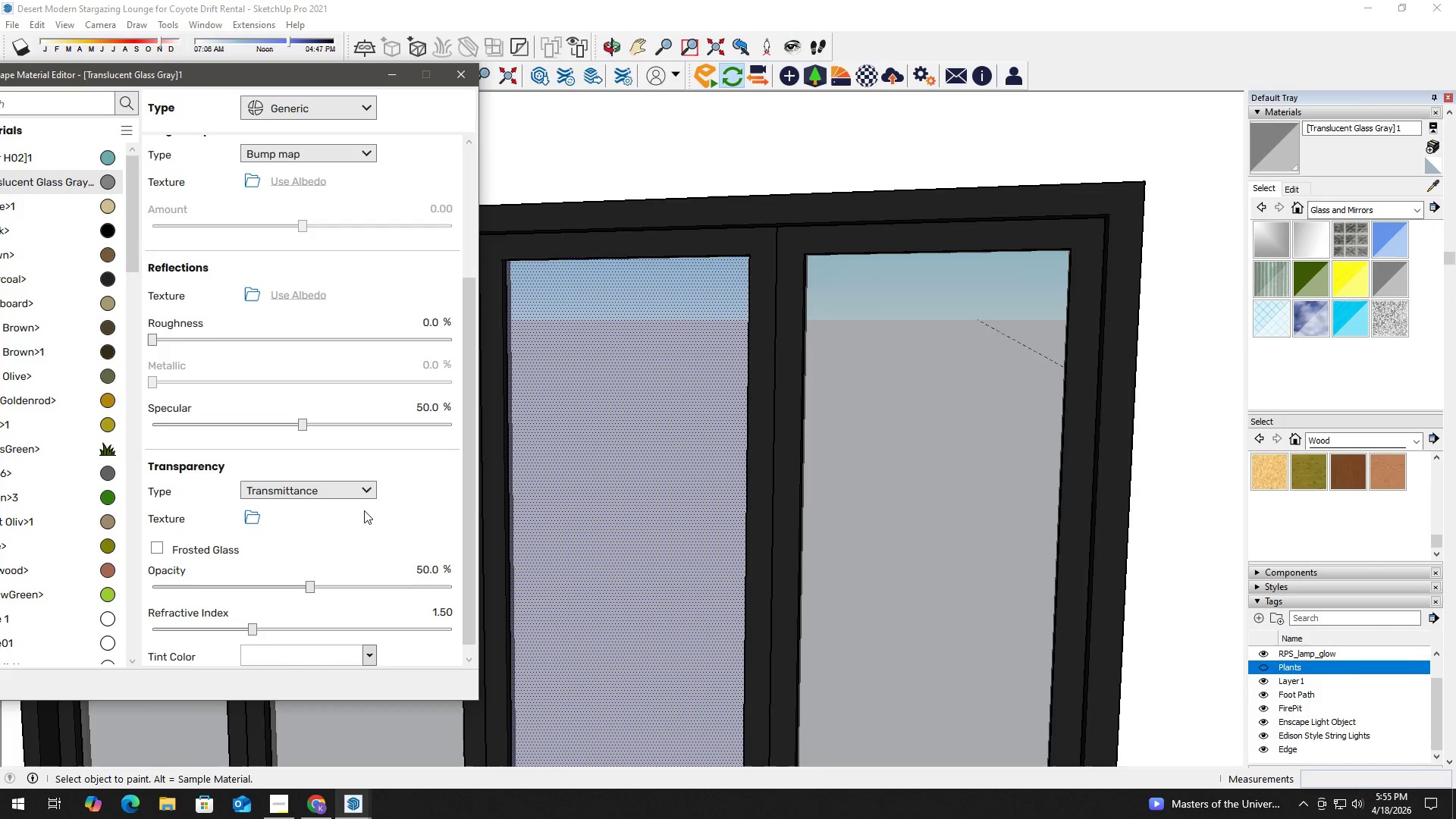 
hold_key(key=AltLeft, duration=0.56)
double_click([557, 438])
 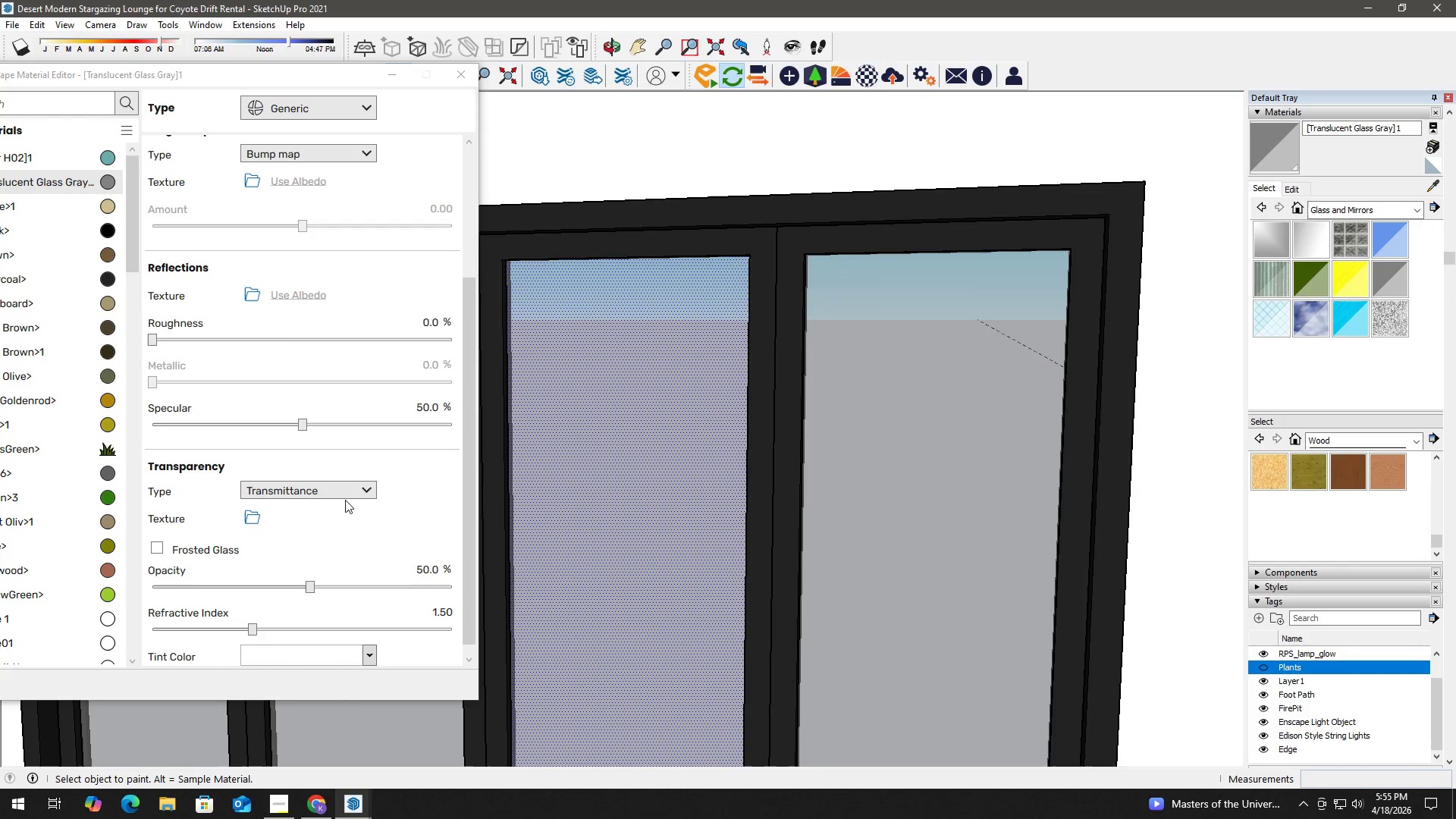 
left_click([340, 489])
 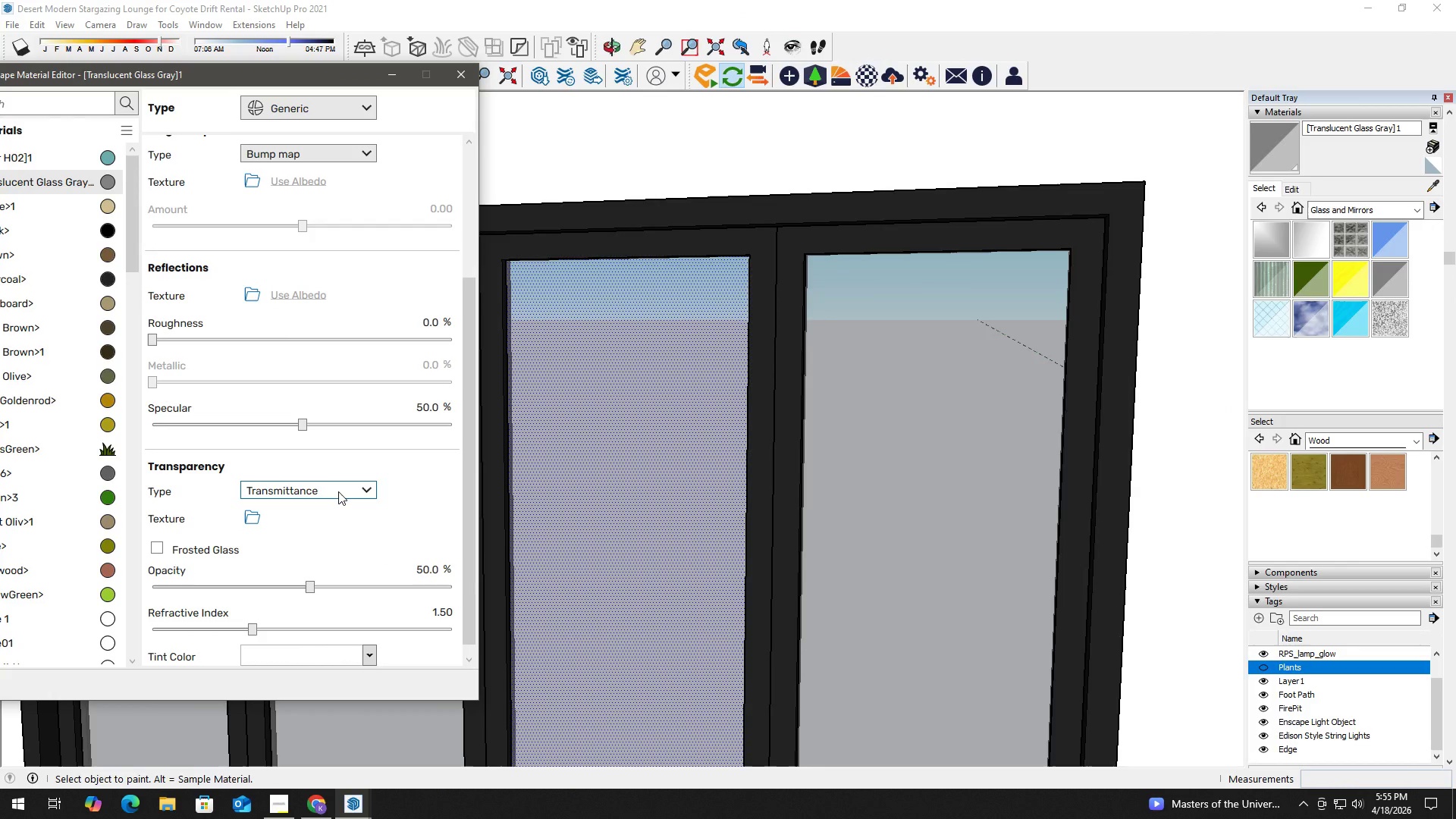 
double_click([338, 491])
 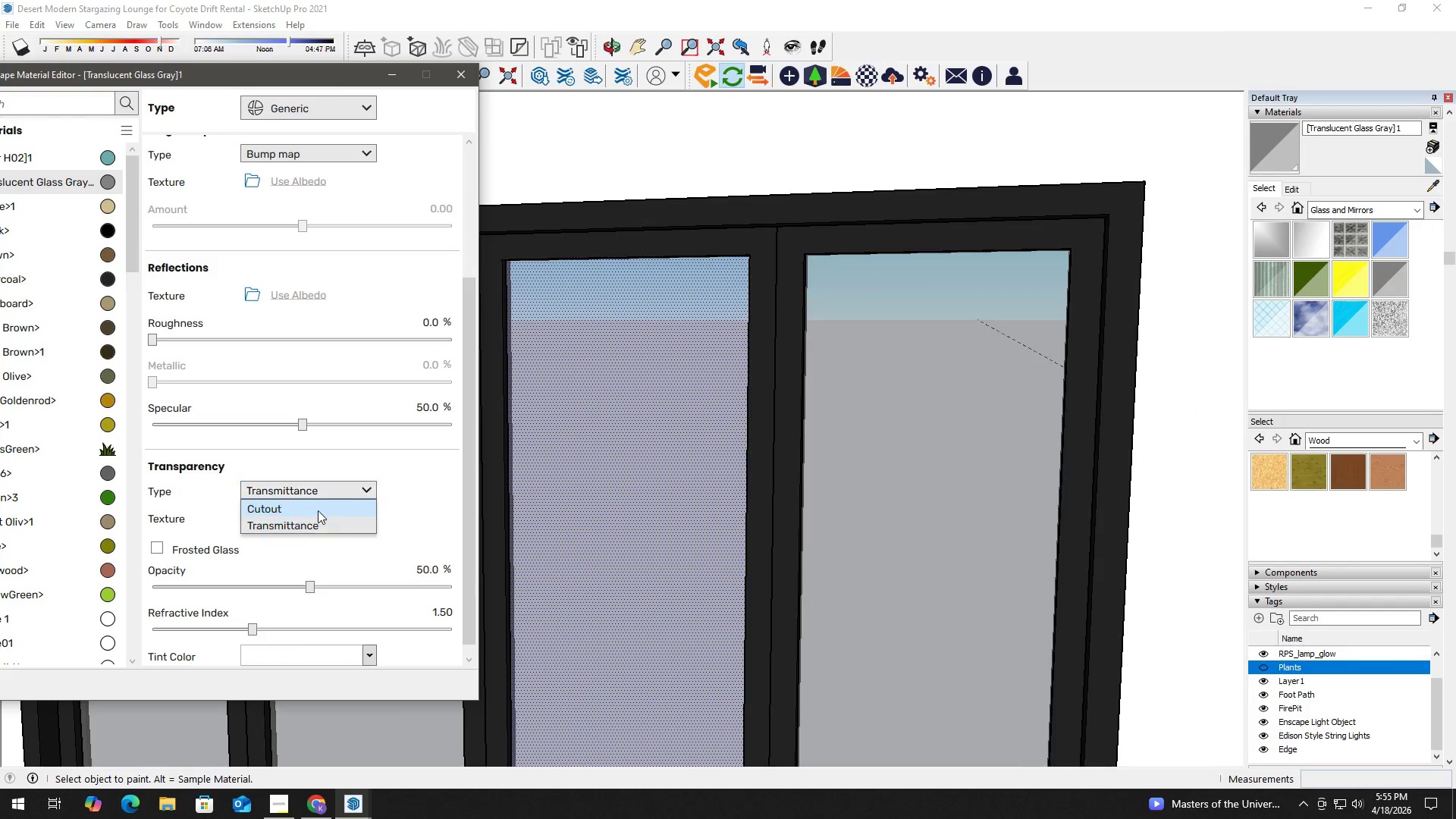 
triple_click([315, 513])
 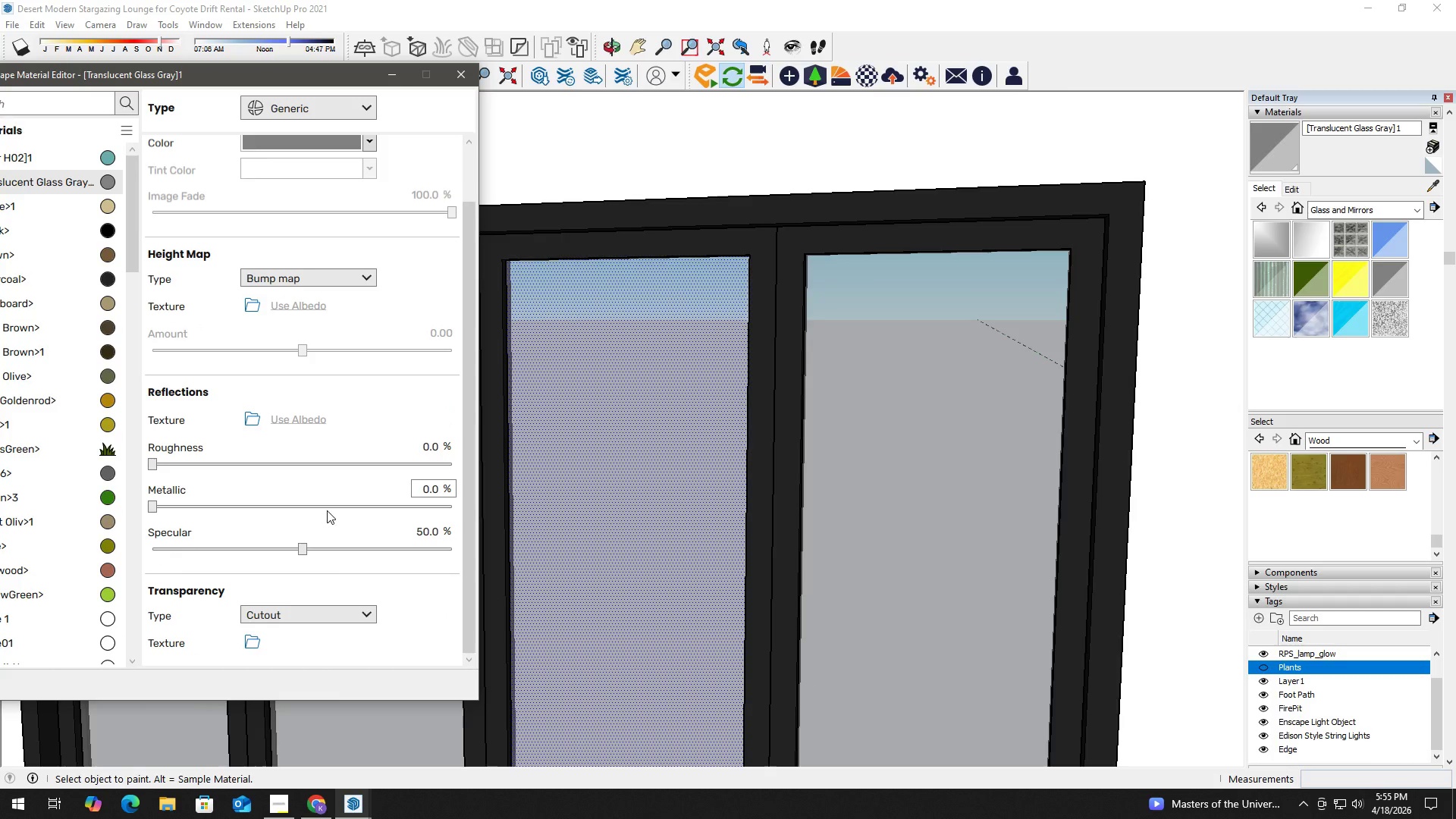 
key(Alt+AltLeft)
 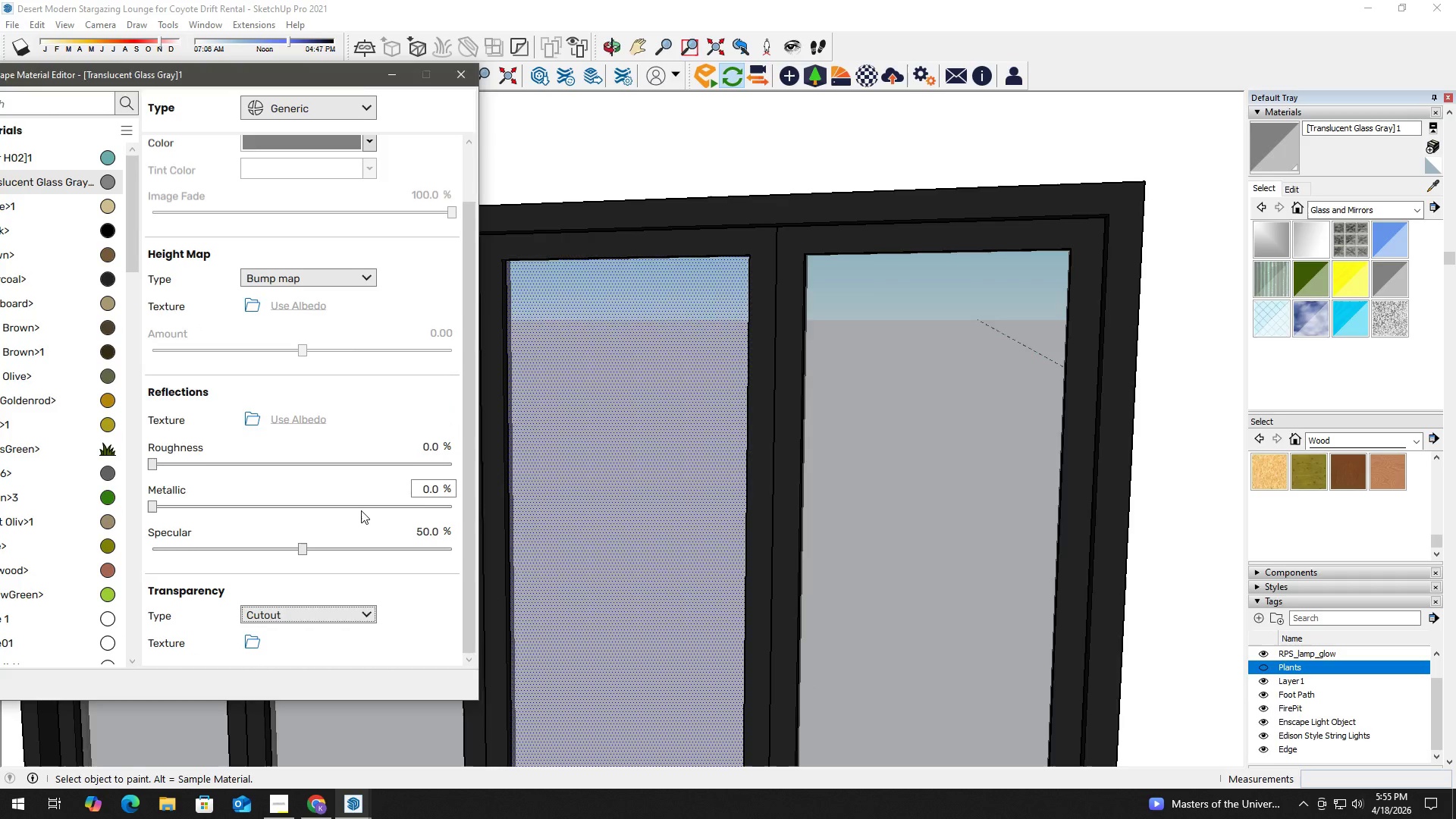 
key(Alt+Tab)
 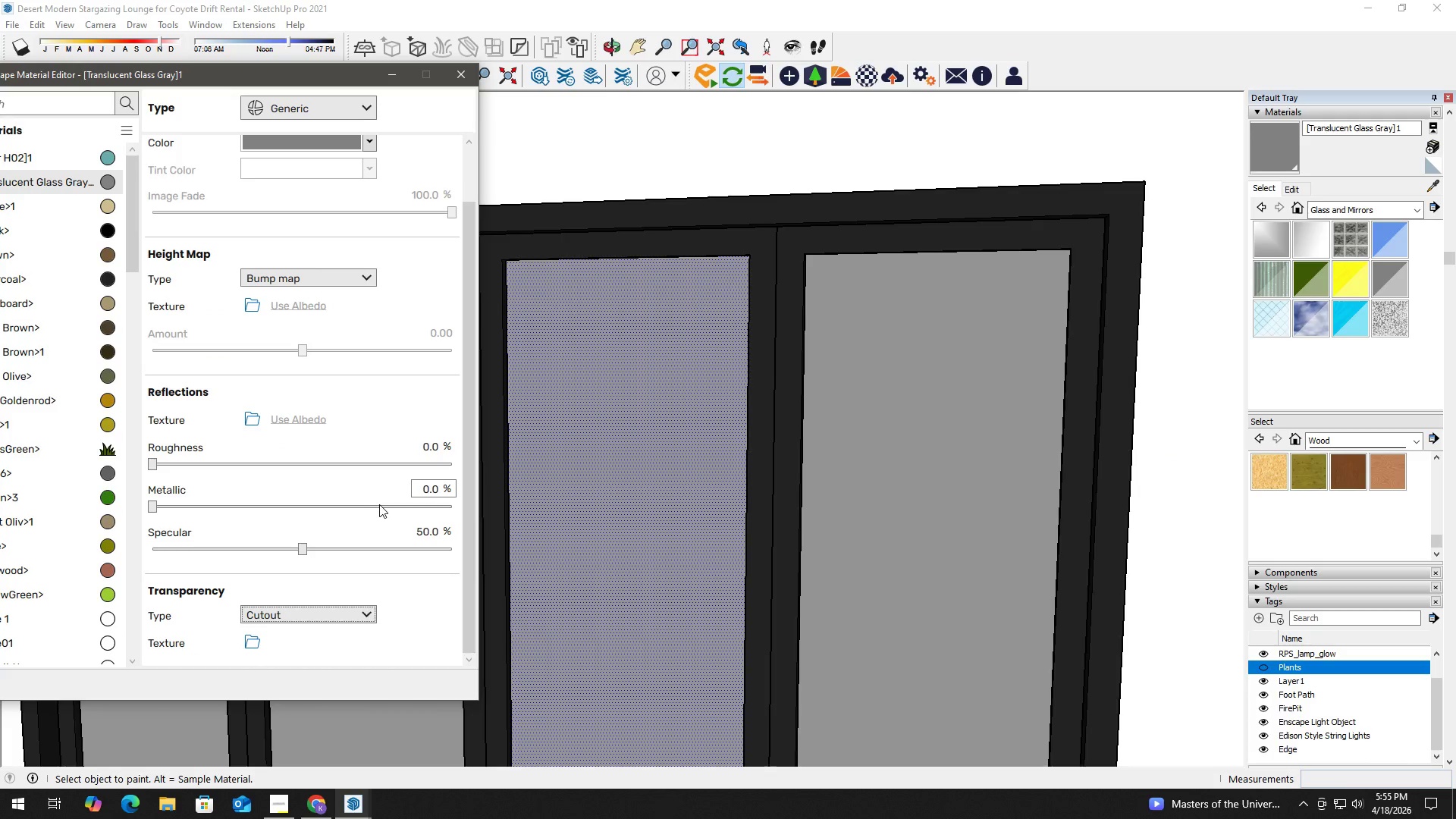 
key(Alt+Tab)
 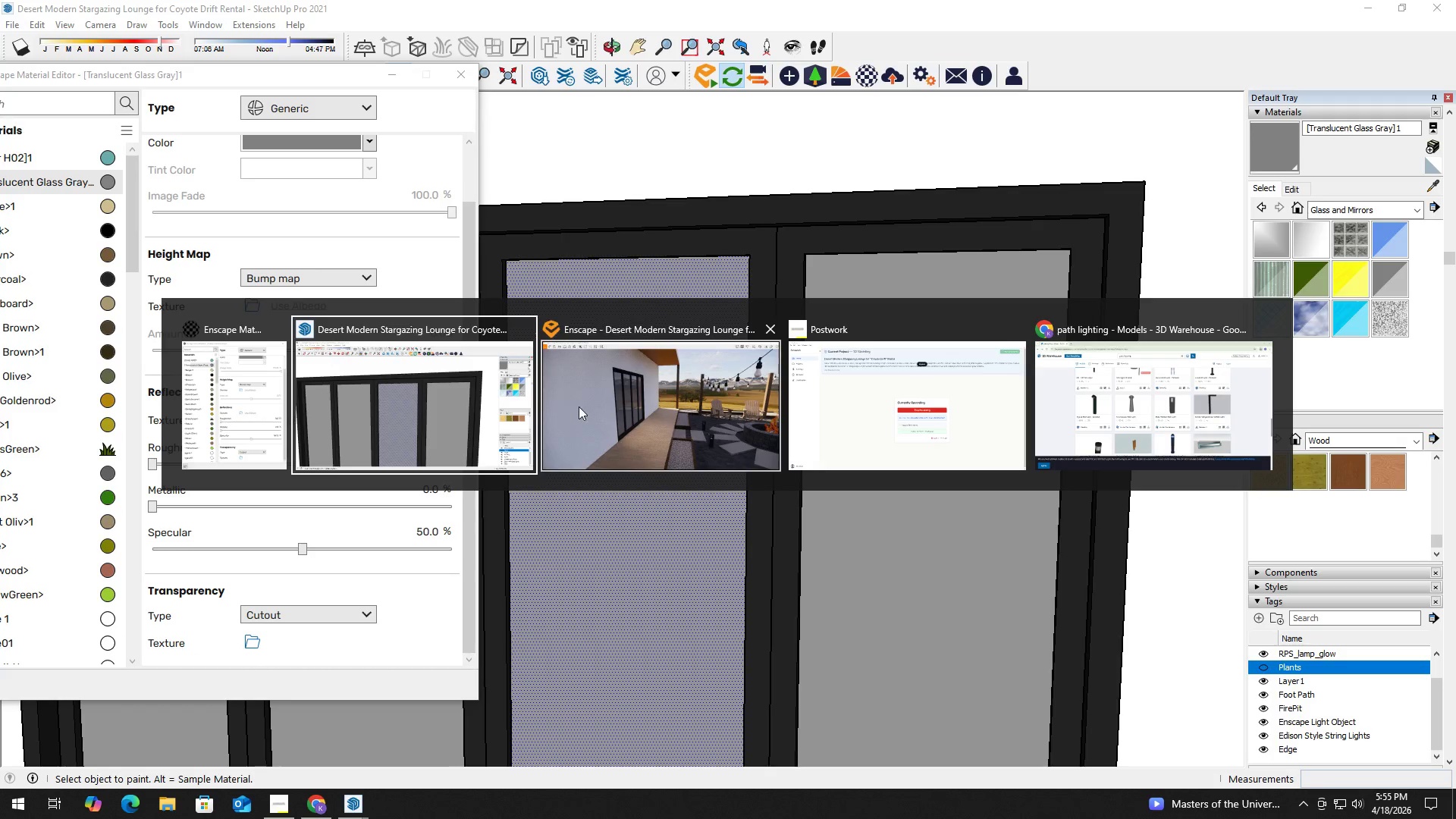 
left_click([664, 408])
 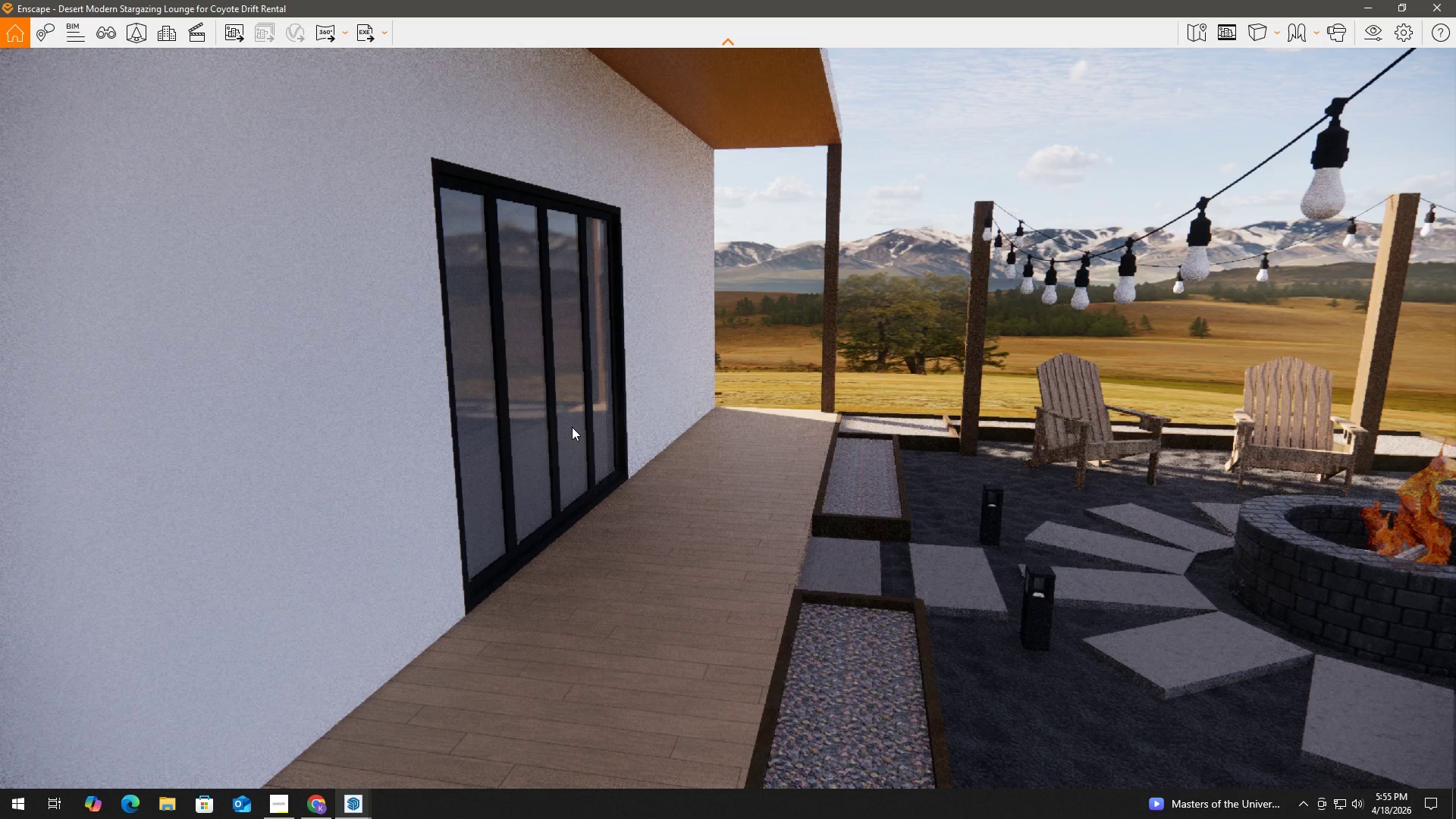 
key(Alt+Tab)
 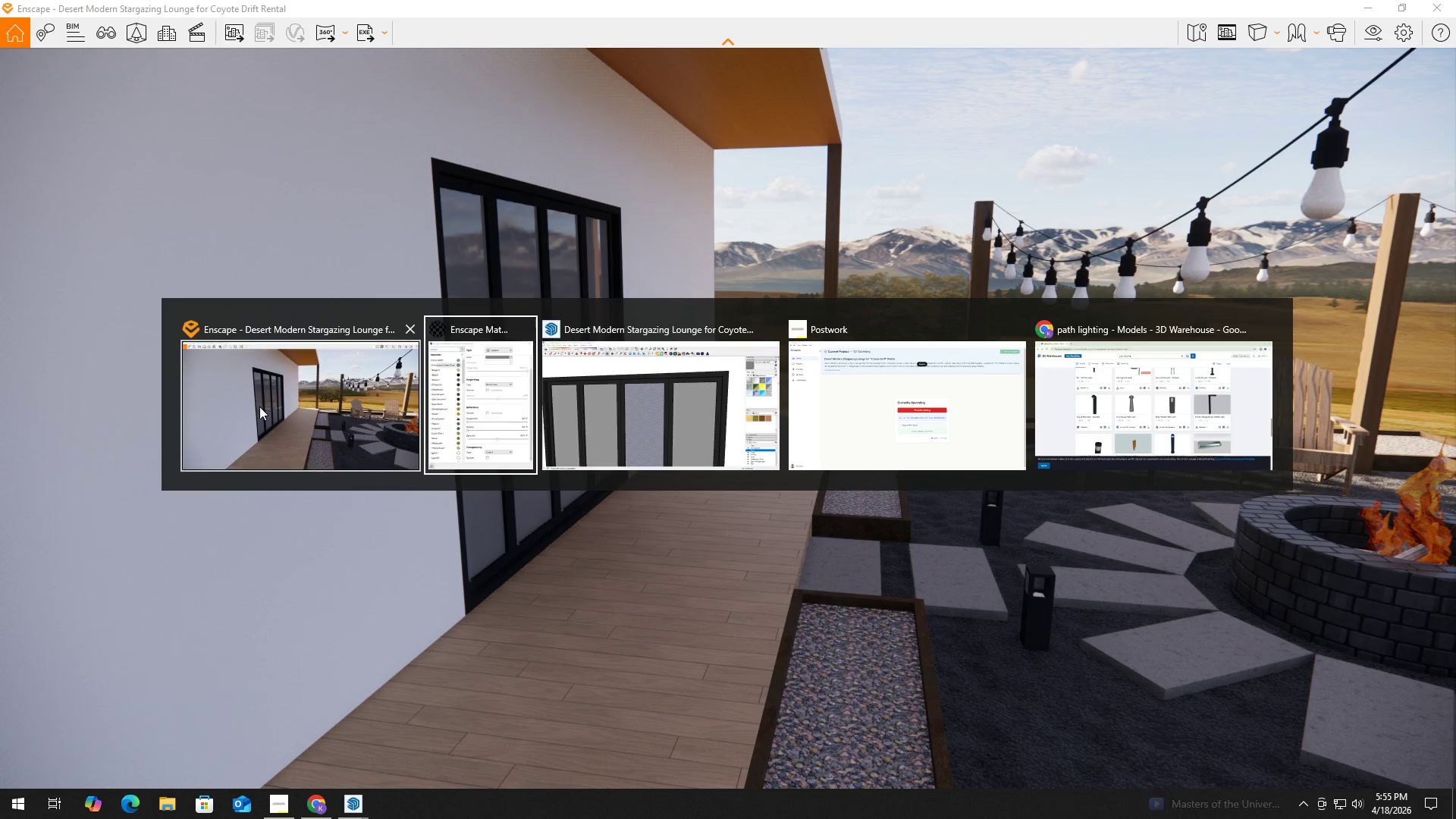 
left_click([288, 406])
 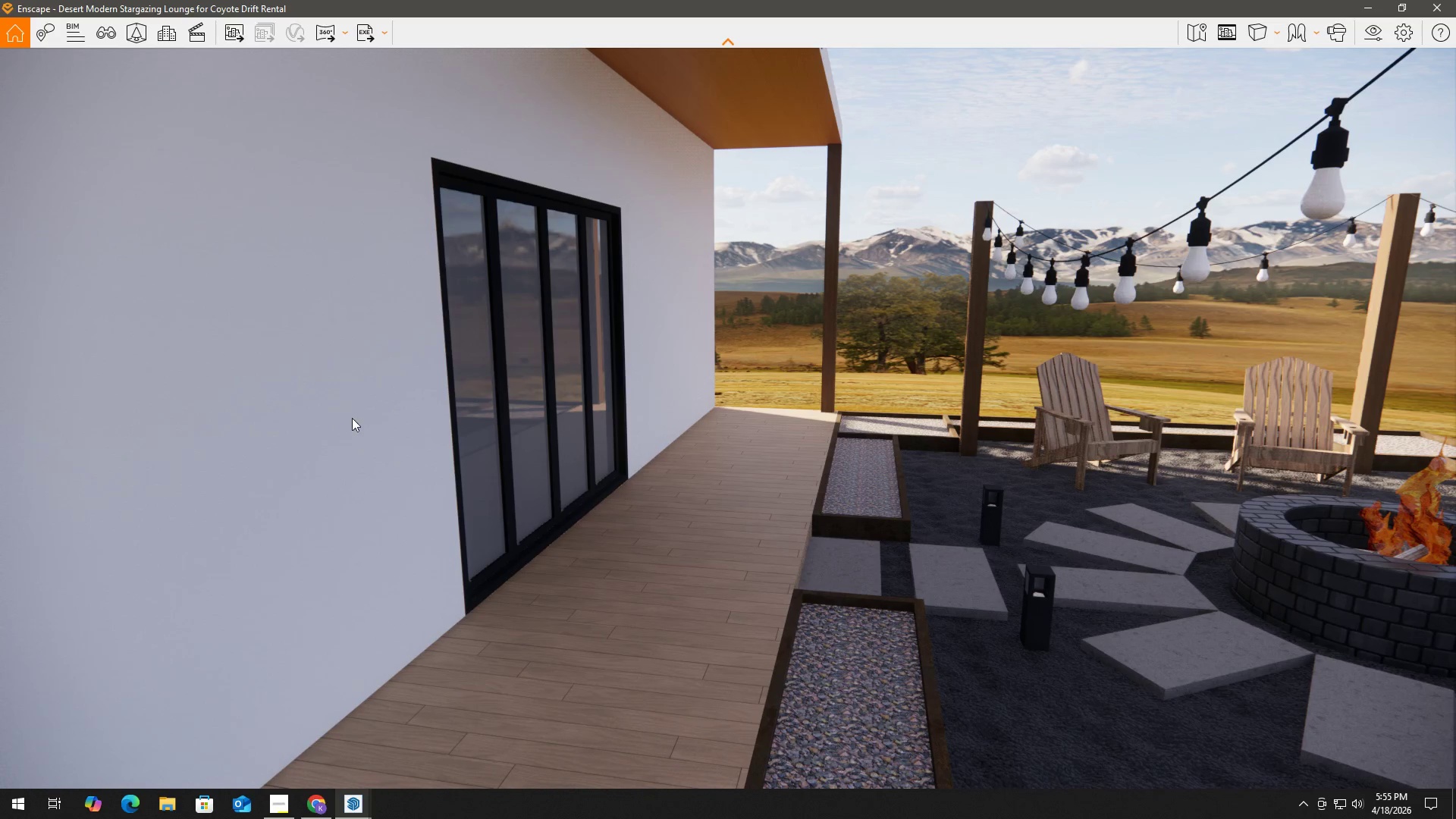 
key(Alt+Tab)
 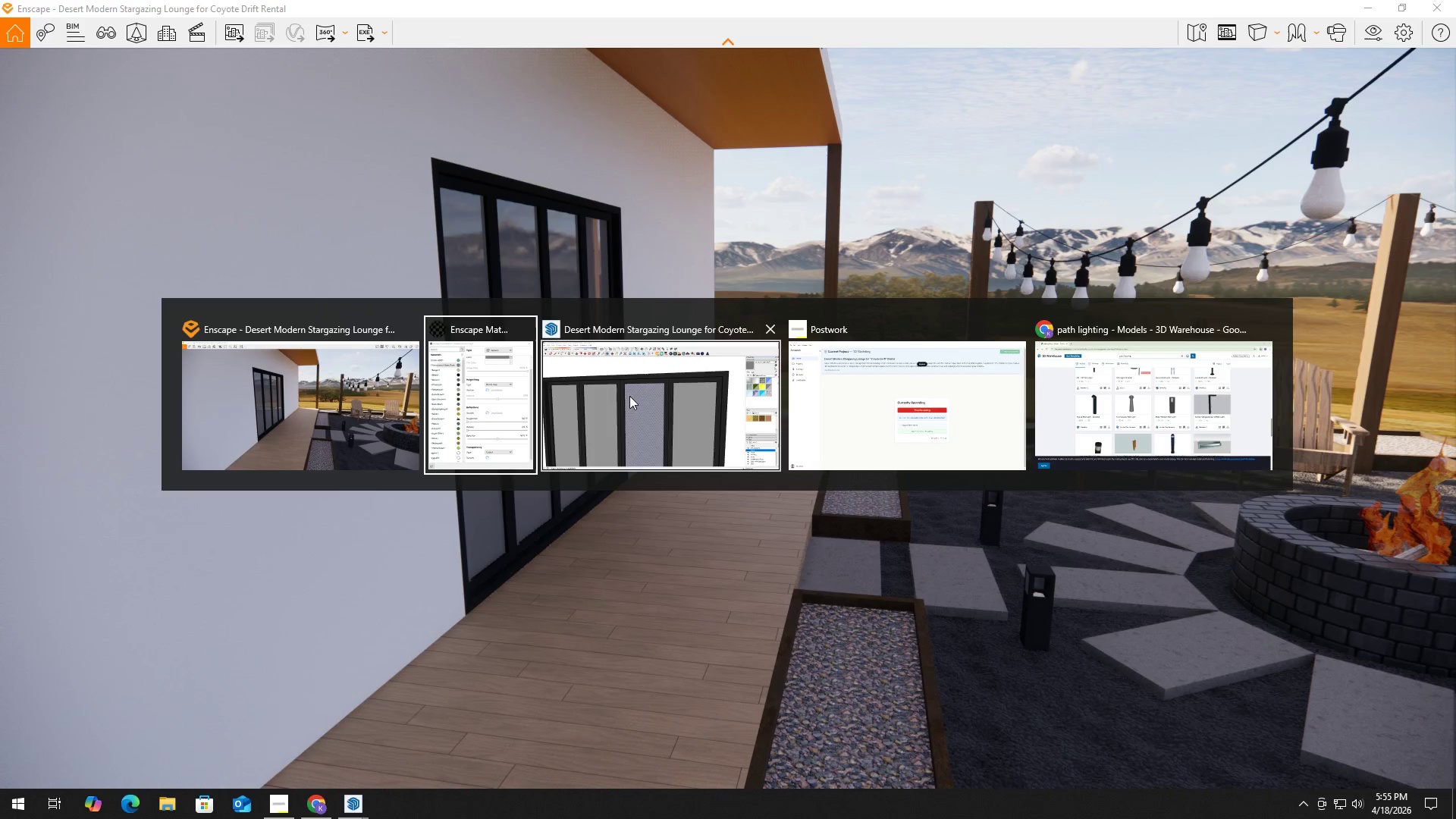 
left_click([639, 394])
 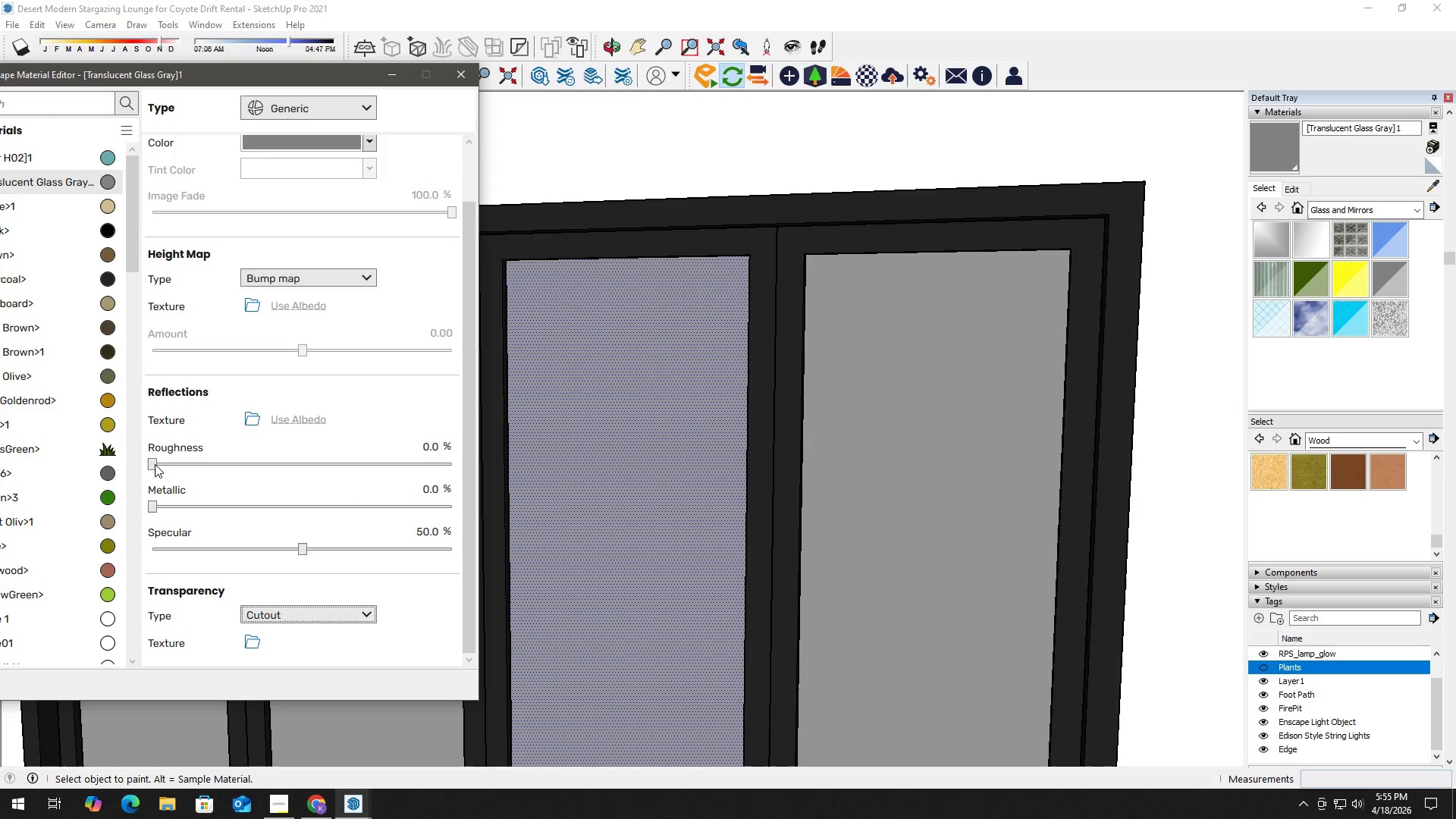 
left_click_drag(start_coordinate=[154, 511], to_coordinate=[158, 497])
 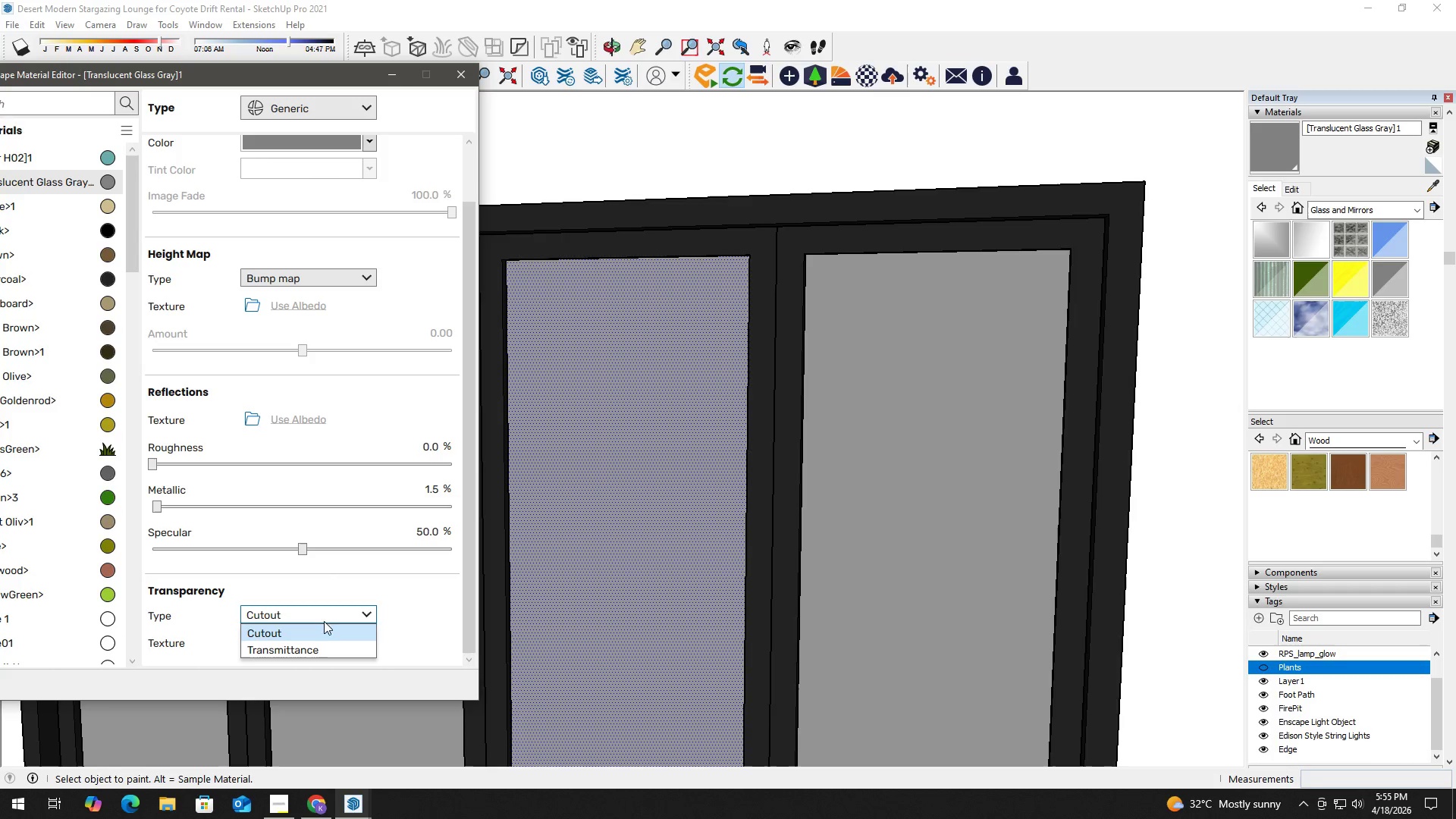 
left_click([322, 650])
 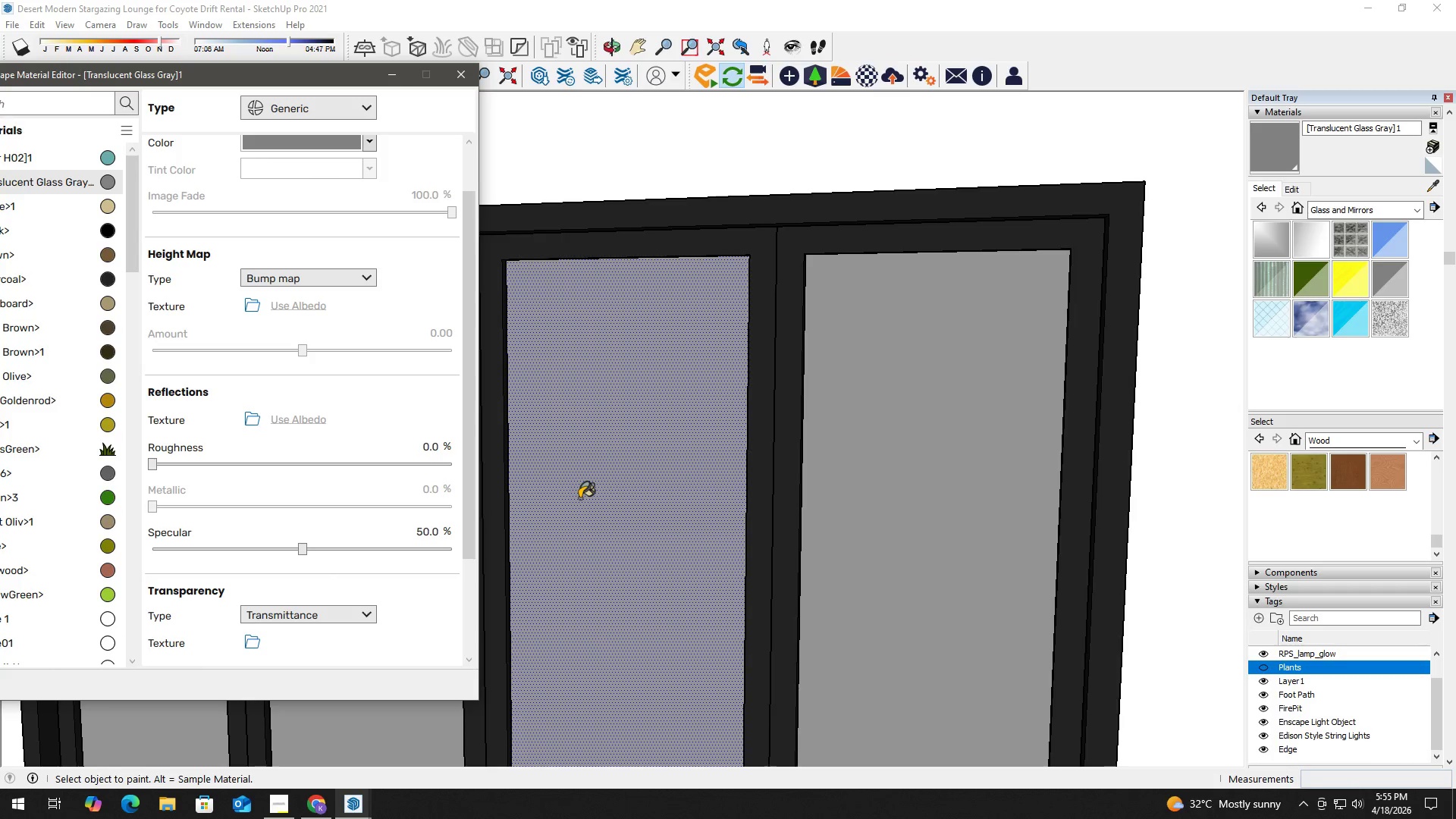 
key(B)
 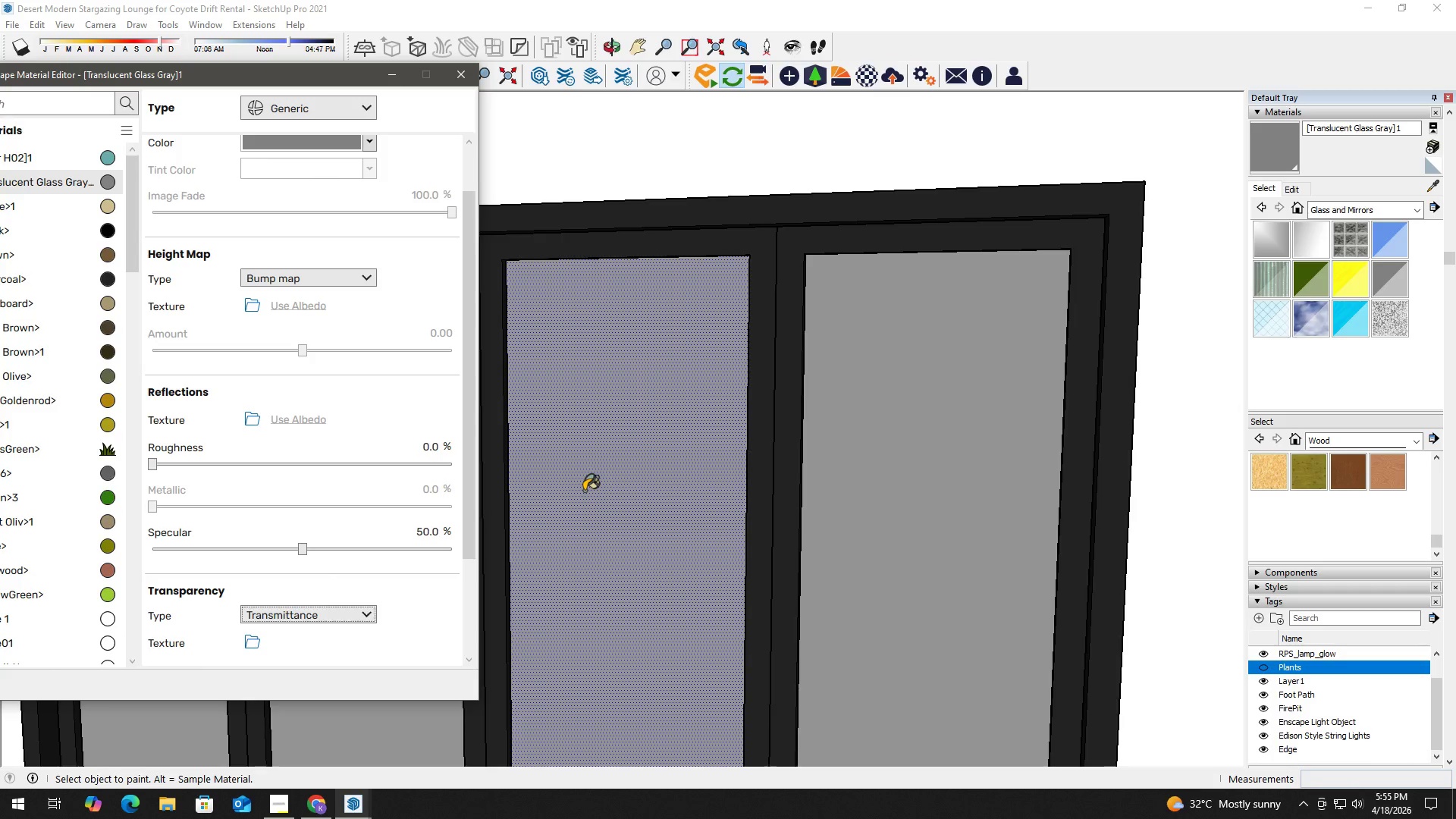 
hold_key(key=AltLeft, duration=0.67)
double_click([584, 491])
 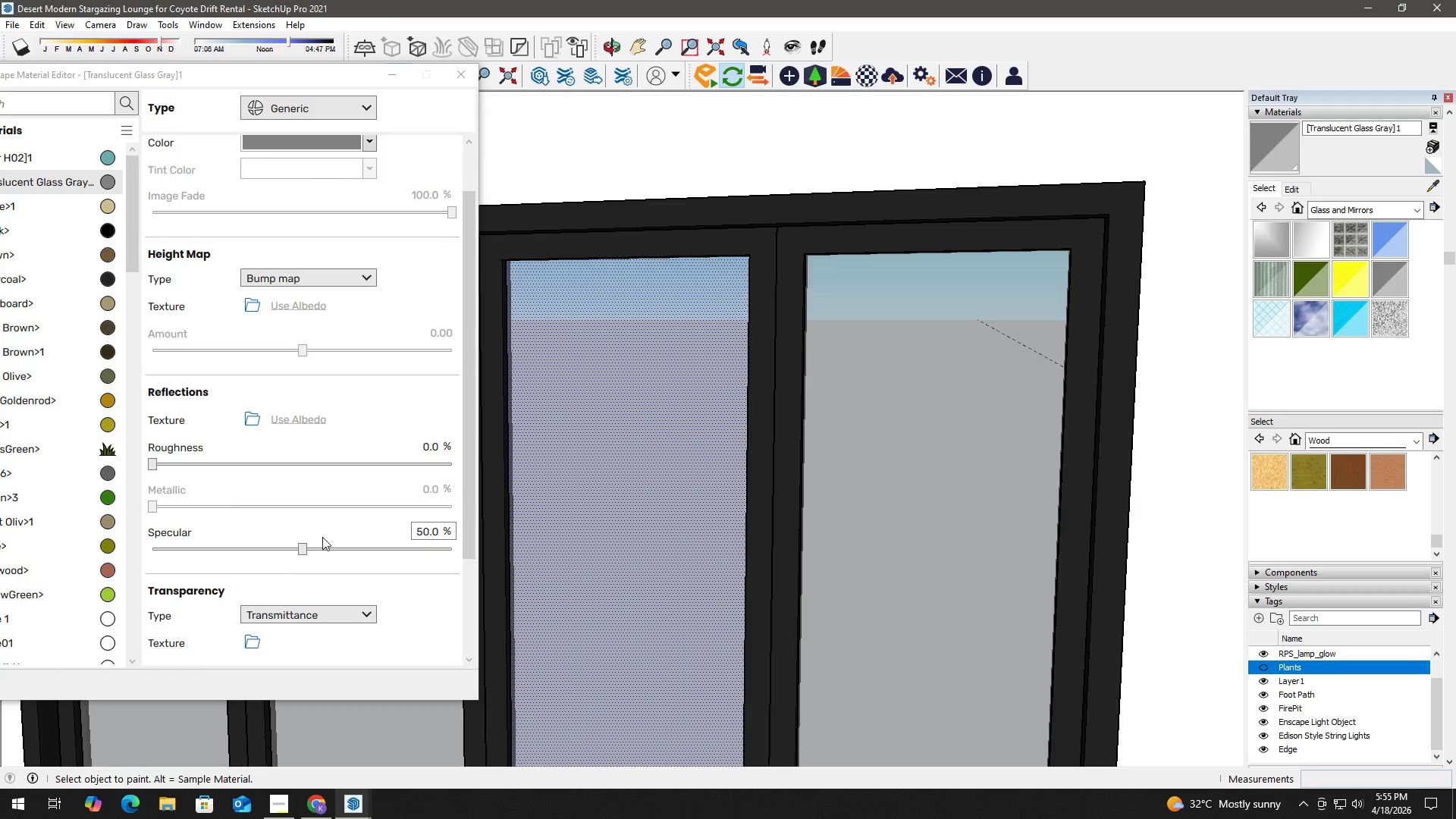 
left_click([325, 615])
 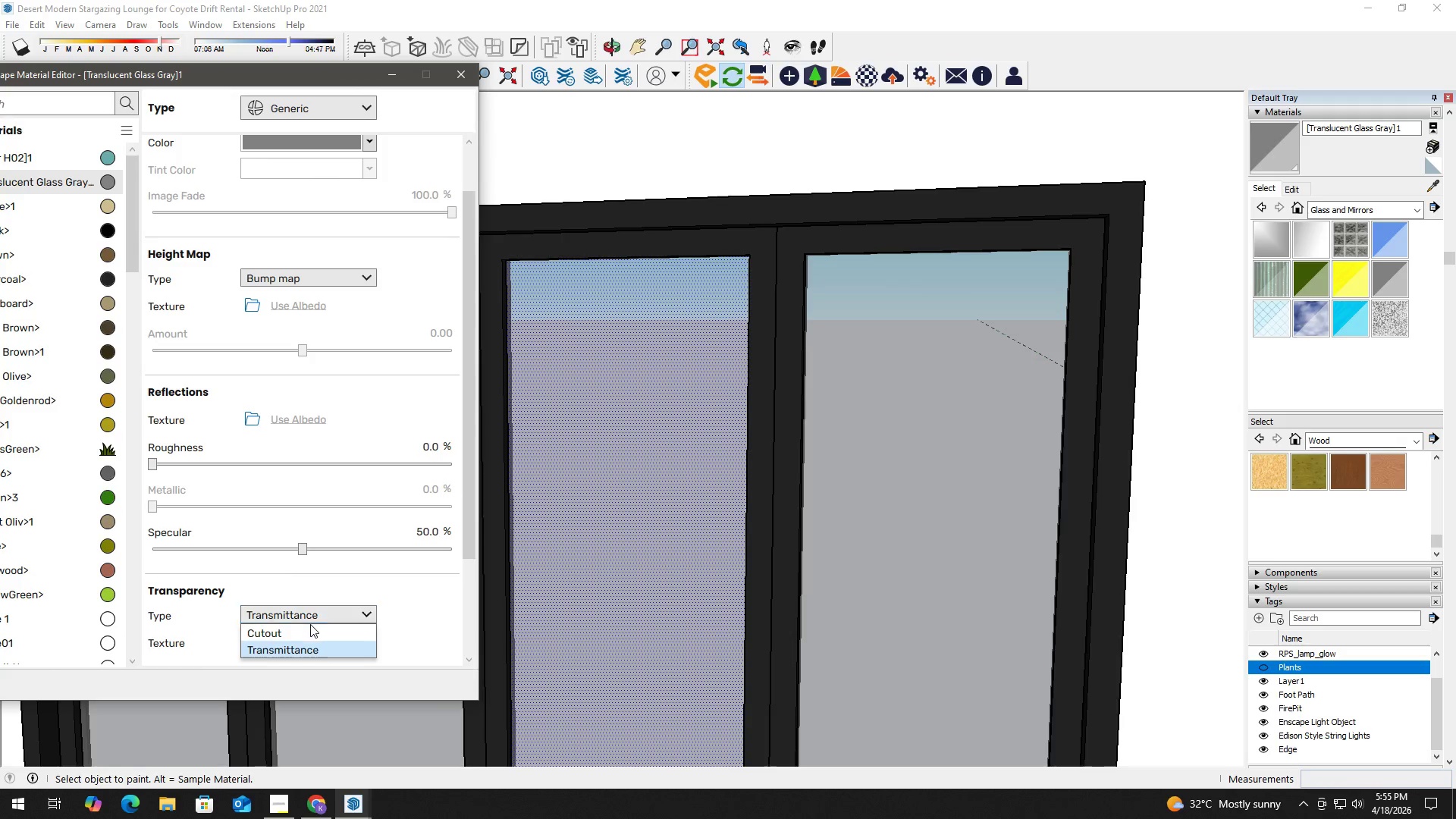 
left_click([309, 633])
 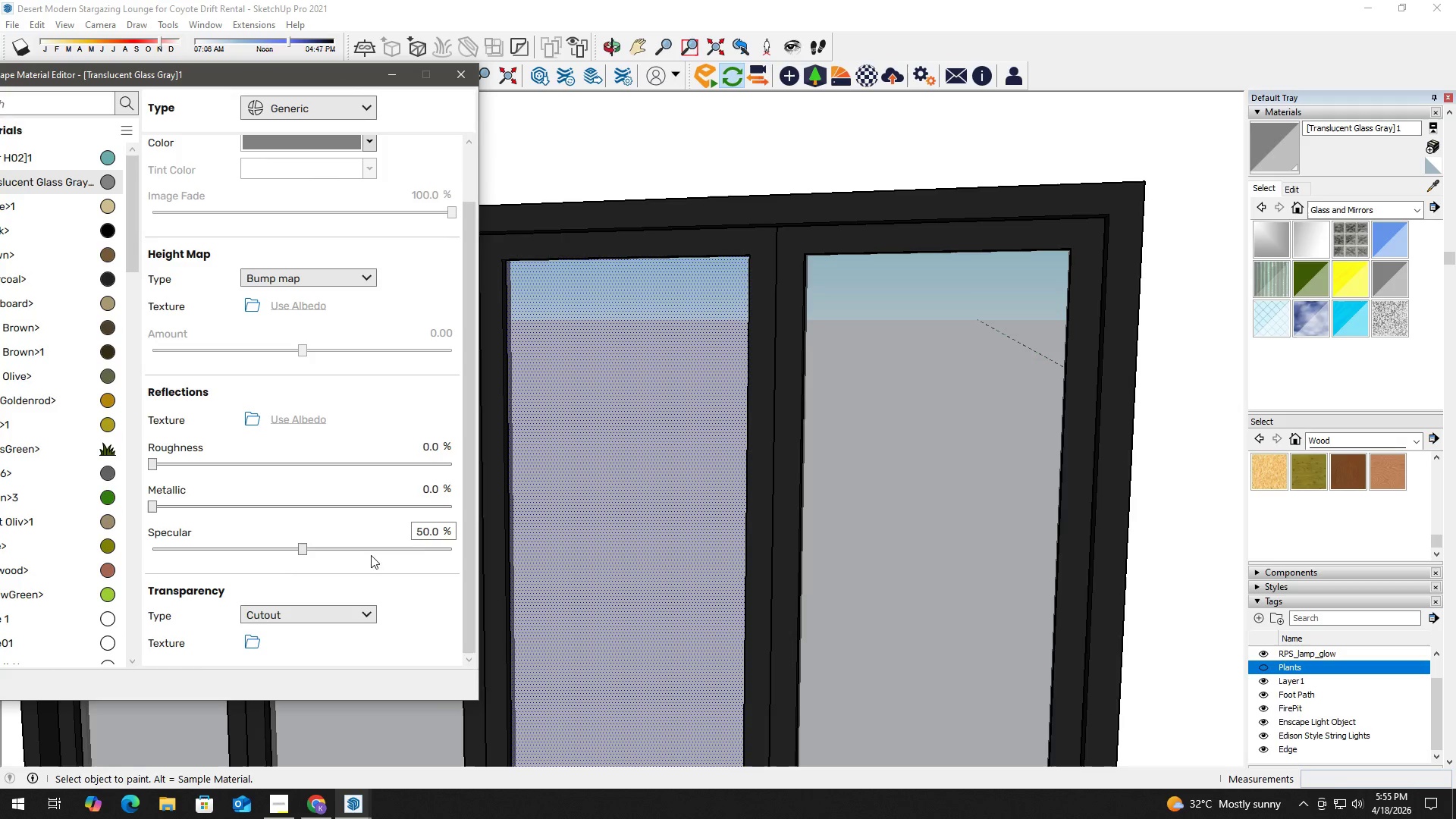 
hold_key(key=AltLeft, duration=0.75)
double_click([560, 497])
 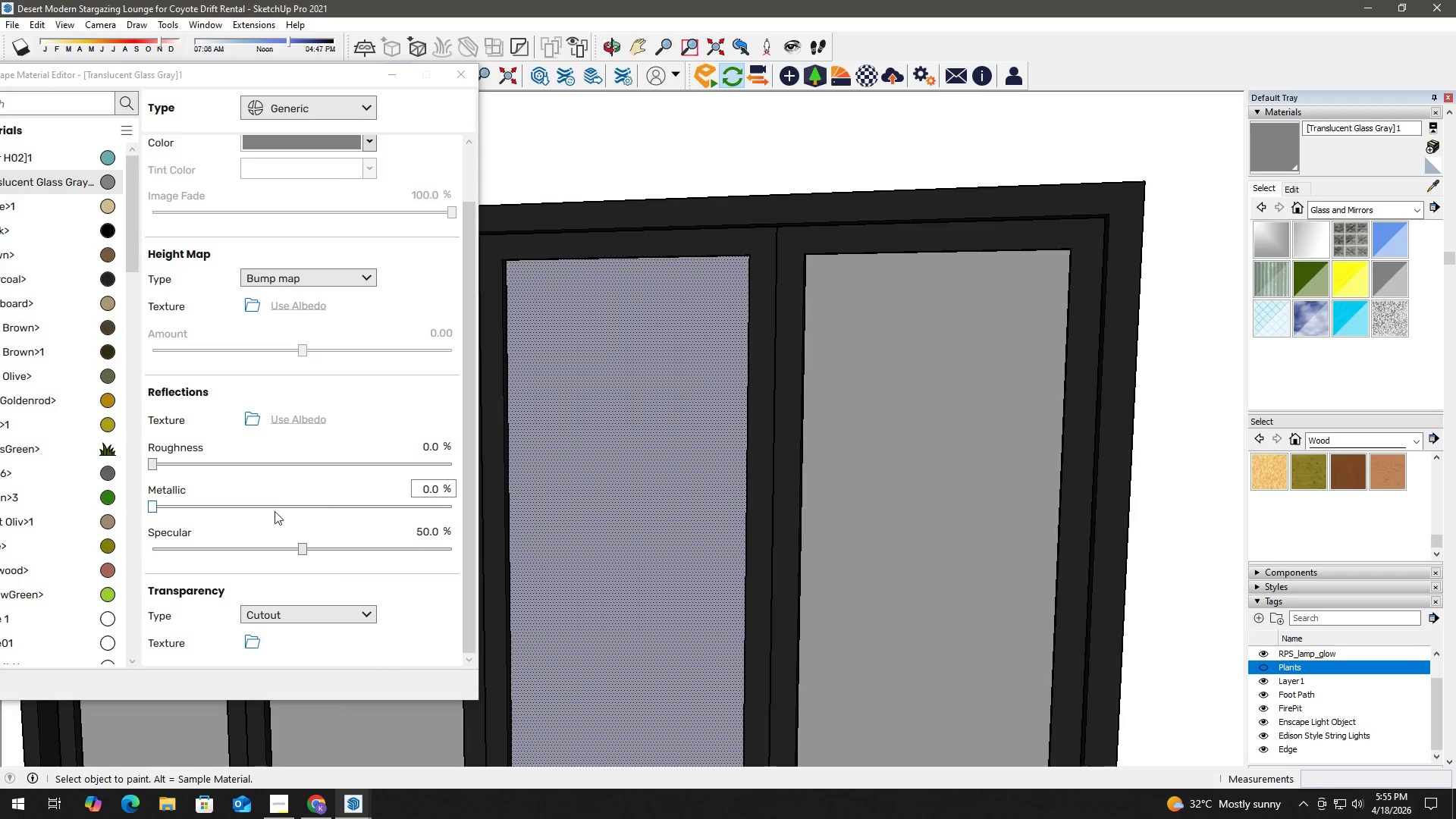 
left_click([307, 607])
 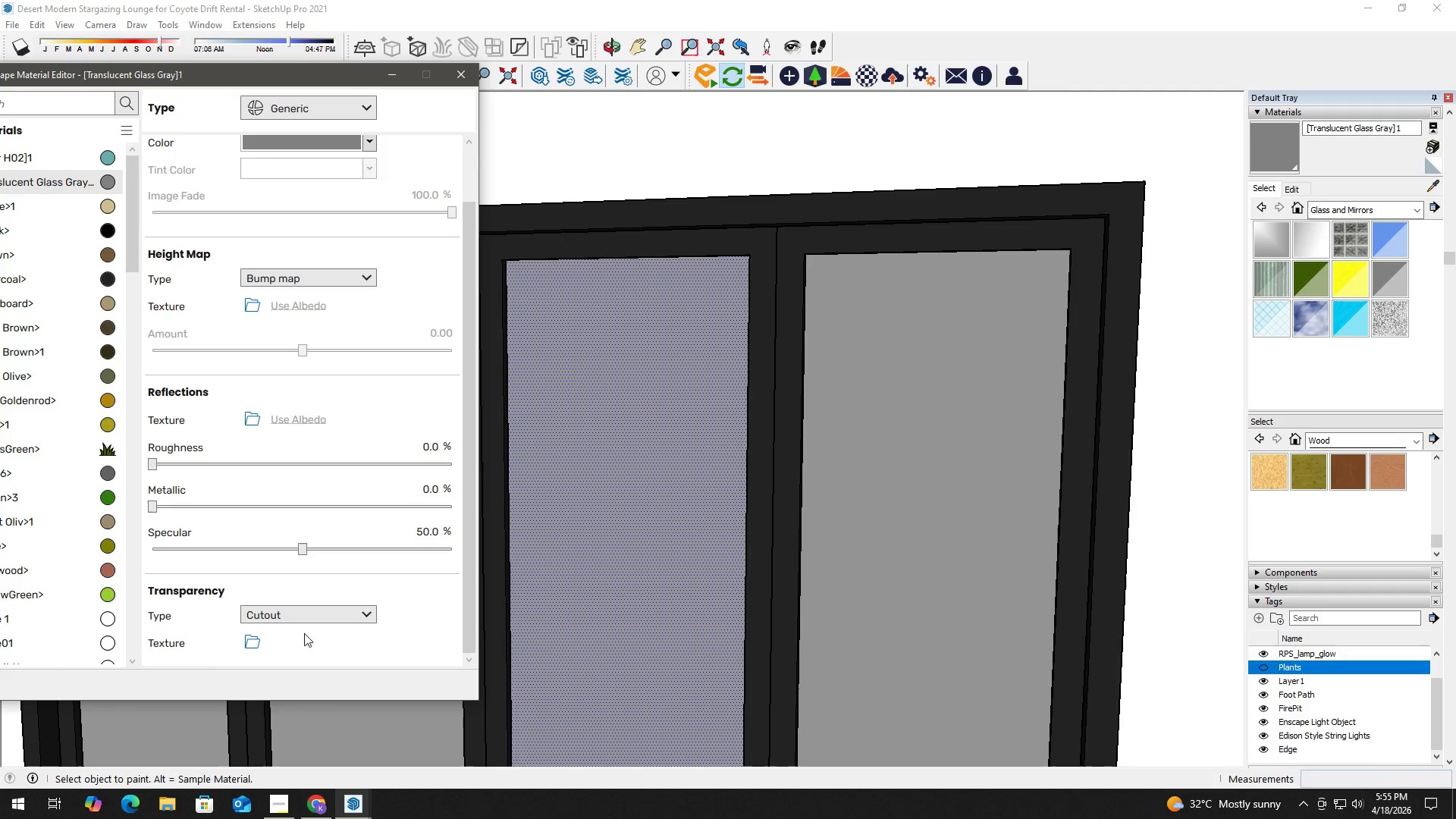 
triple_click([318, 612])
 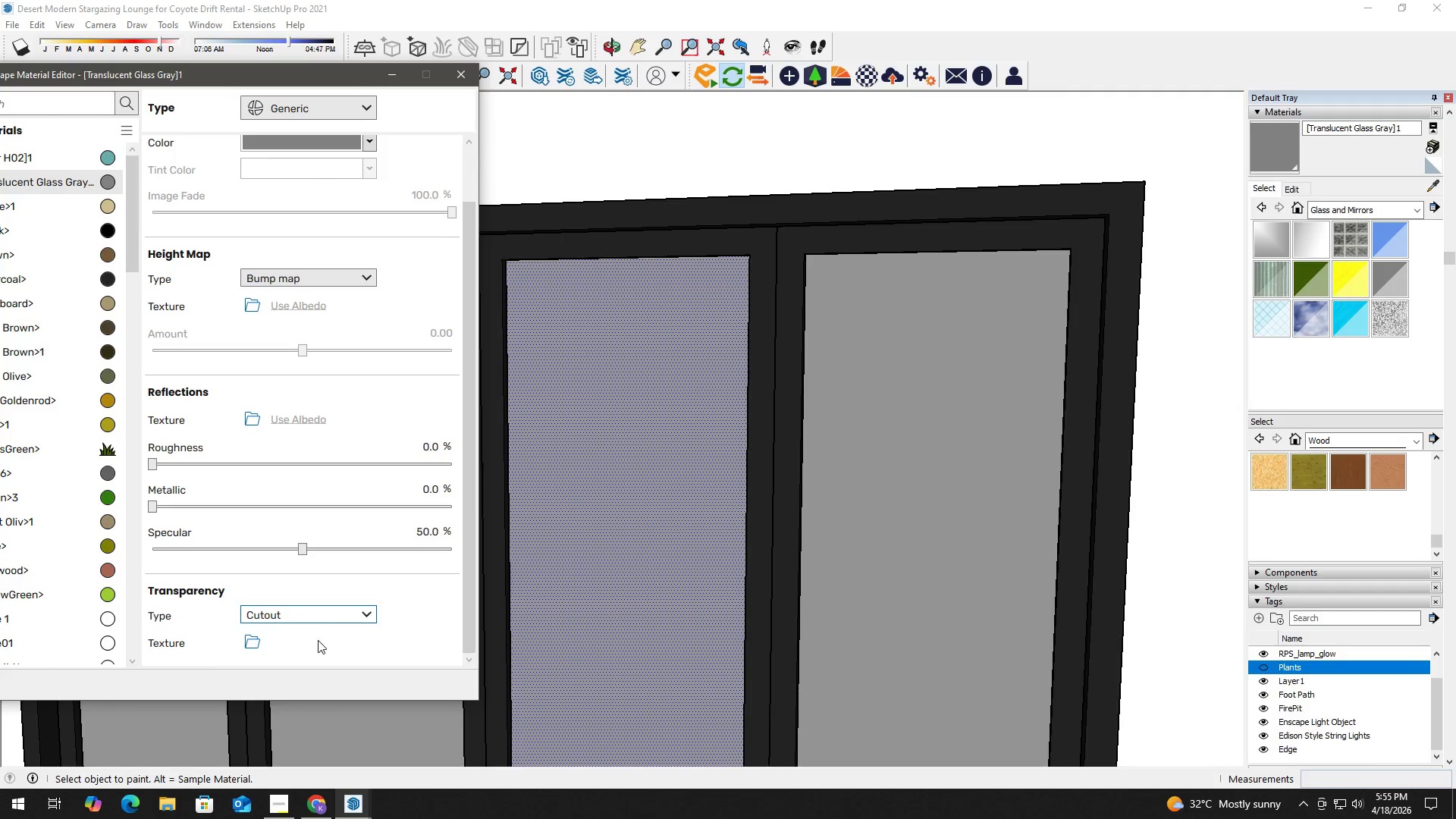 
left_click([327, 614])
 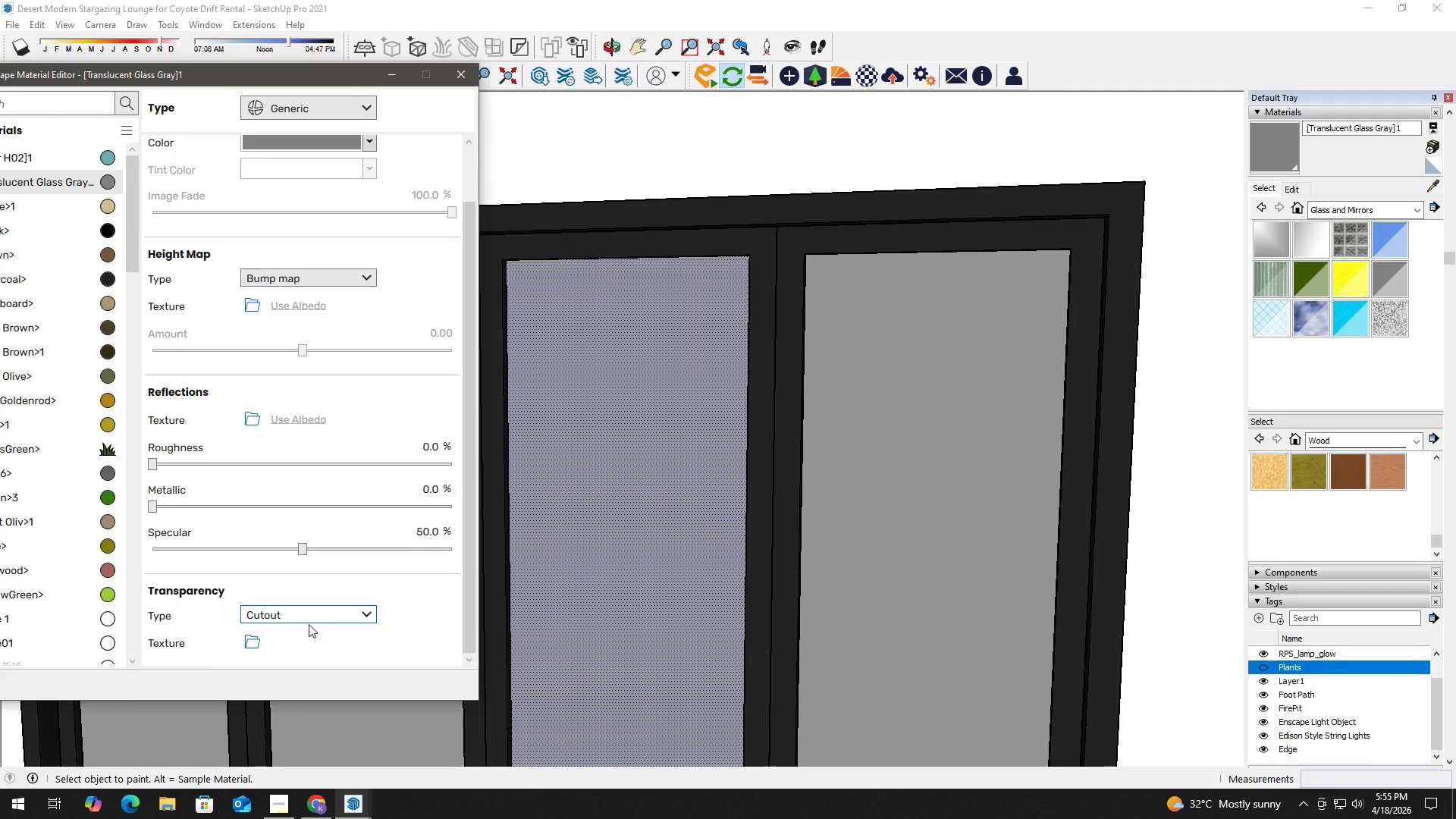 
left_click([309, 622])
 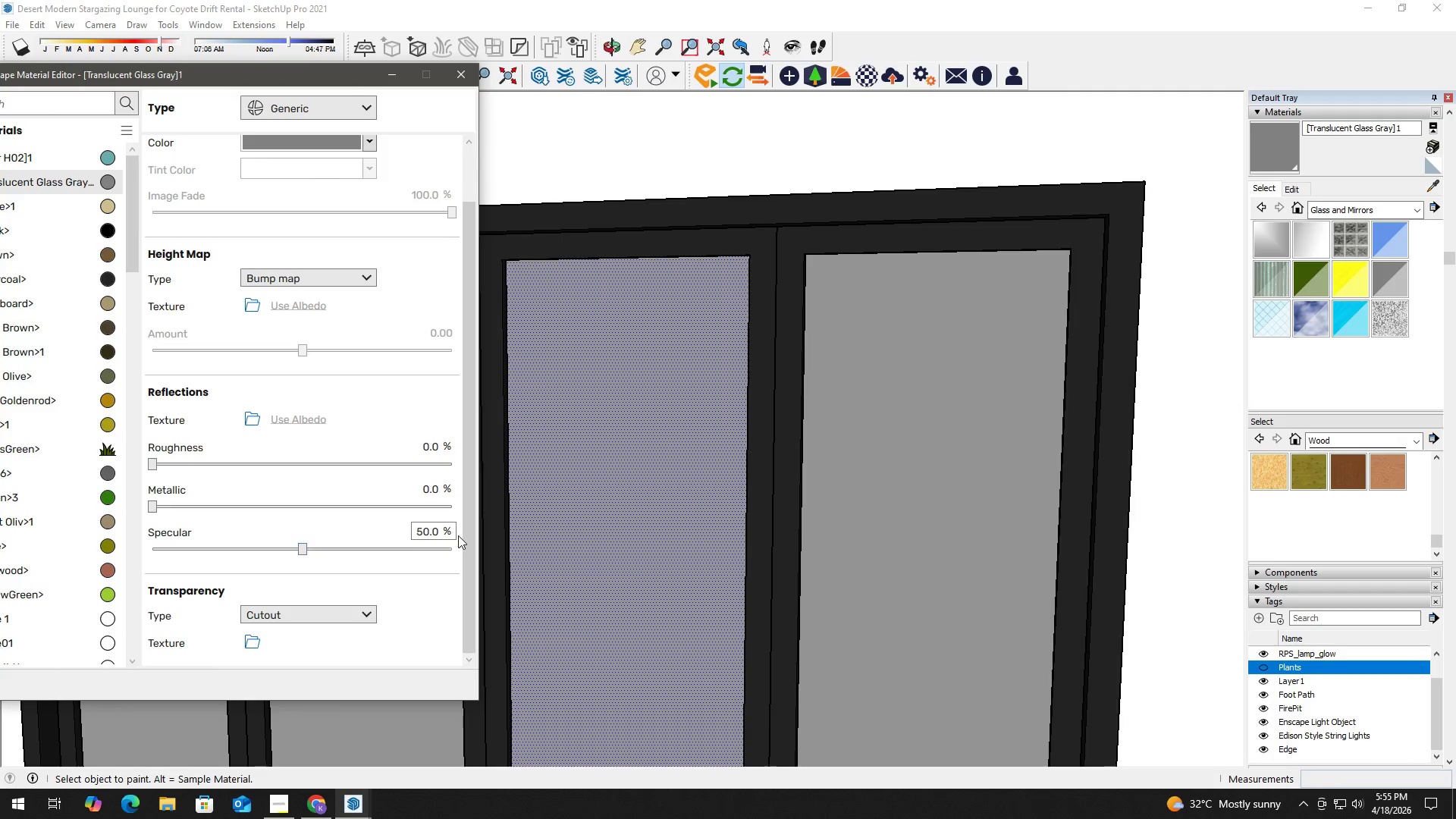 
left_click_drag(start_coordinate=[461, 534], to_coordinate=[454, 598])
 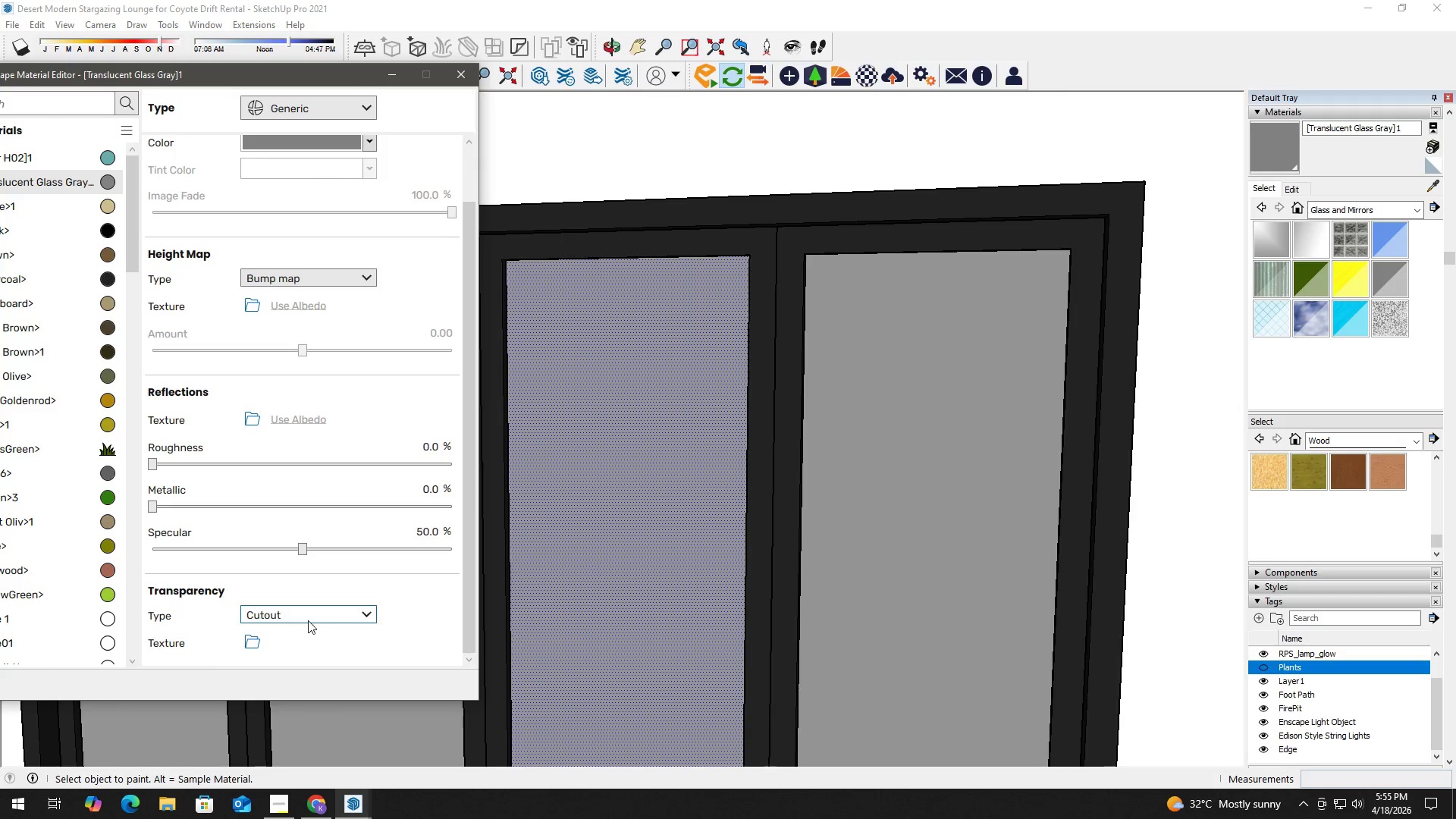 
left_click([308, 620])
 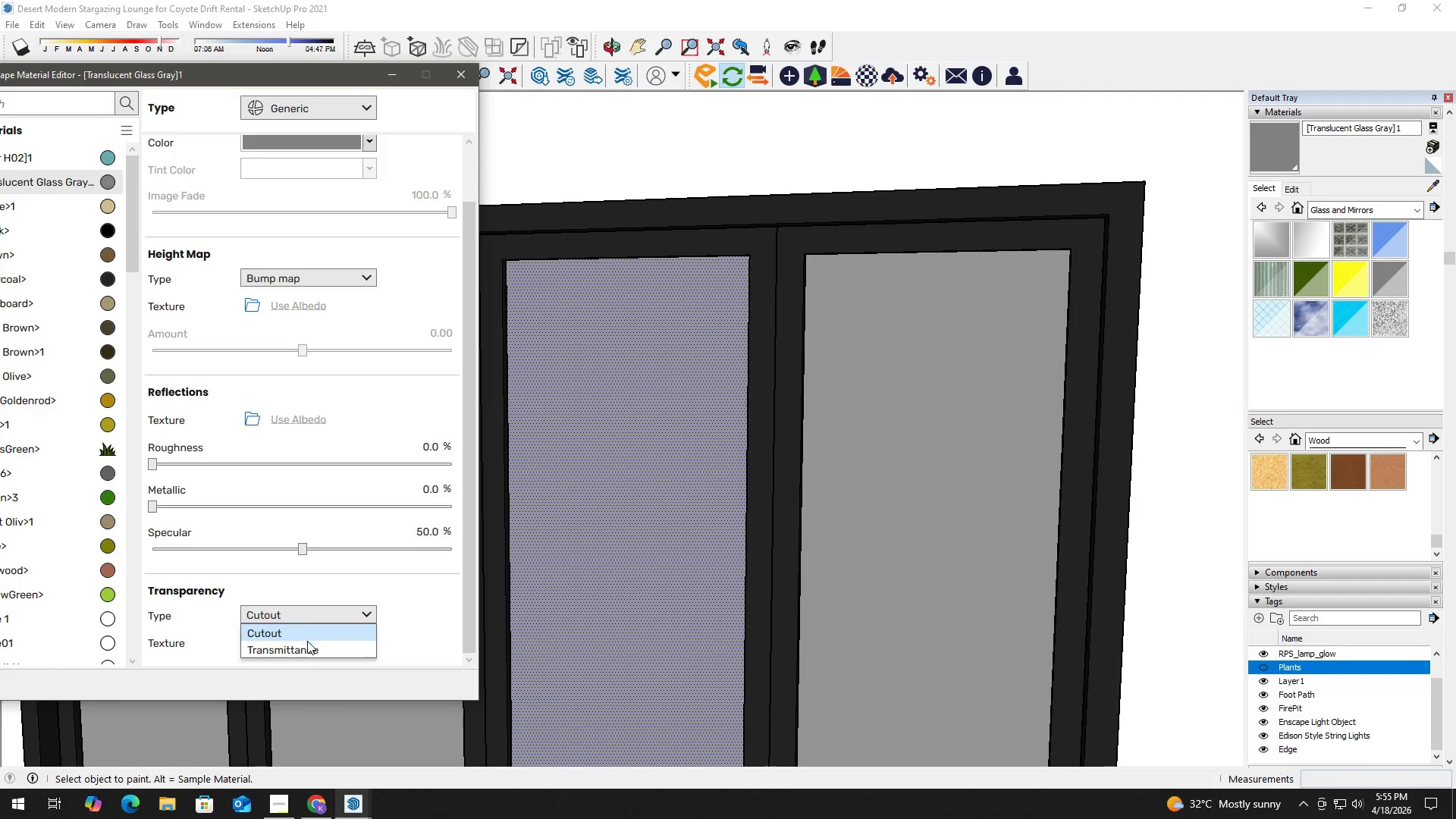 
left_click([306, 646])
 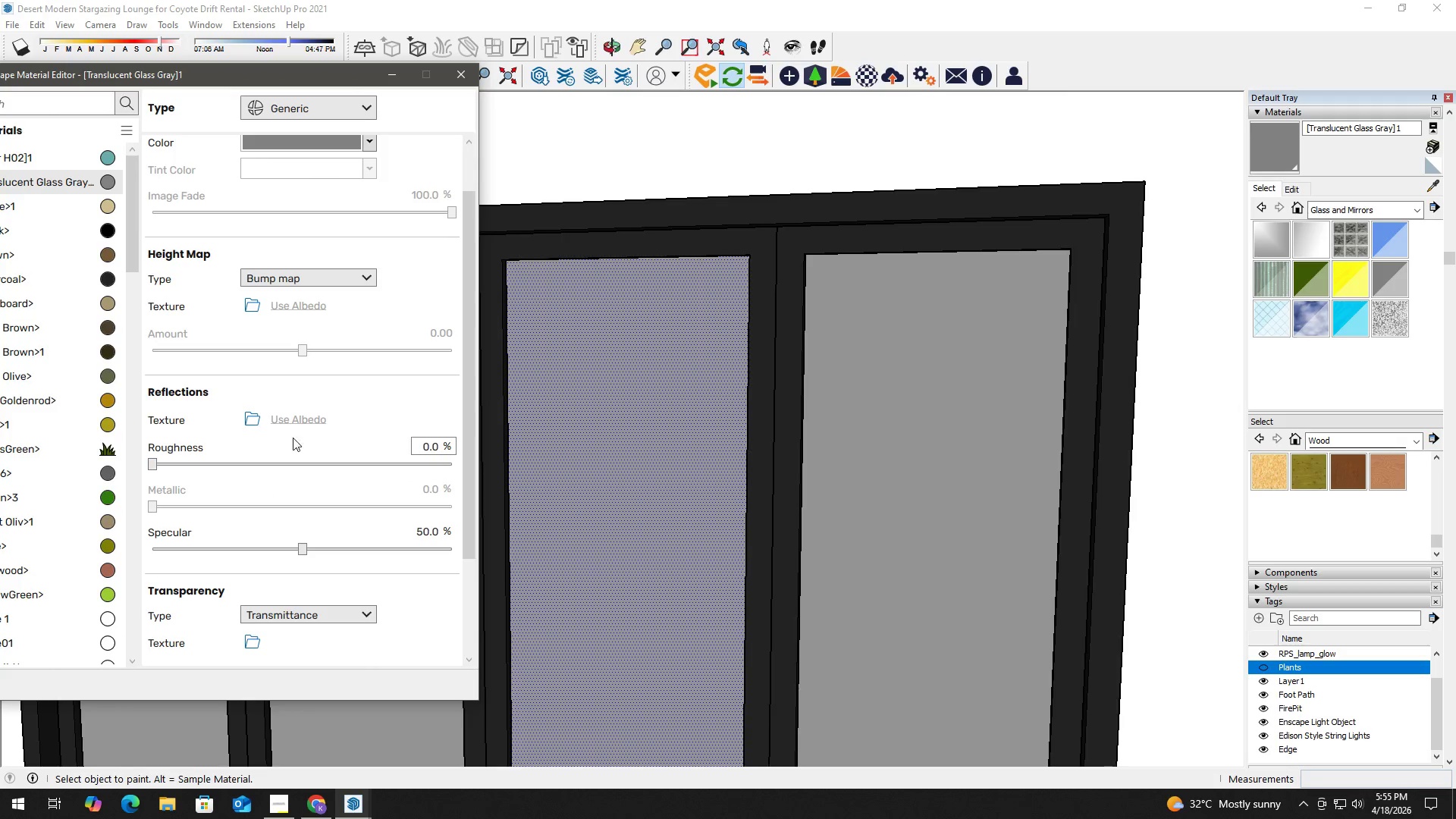 
scroll: coordinate [391, 367], scroll_direction: up, amount: 2.0
 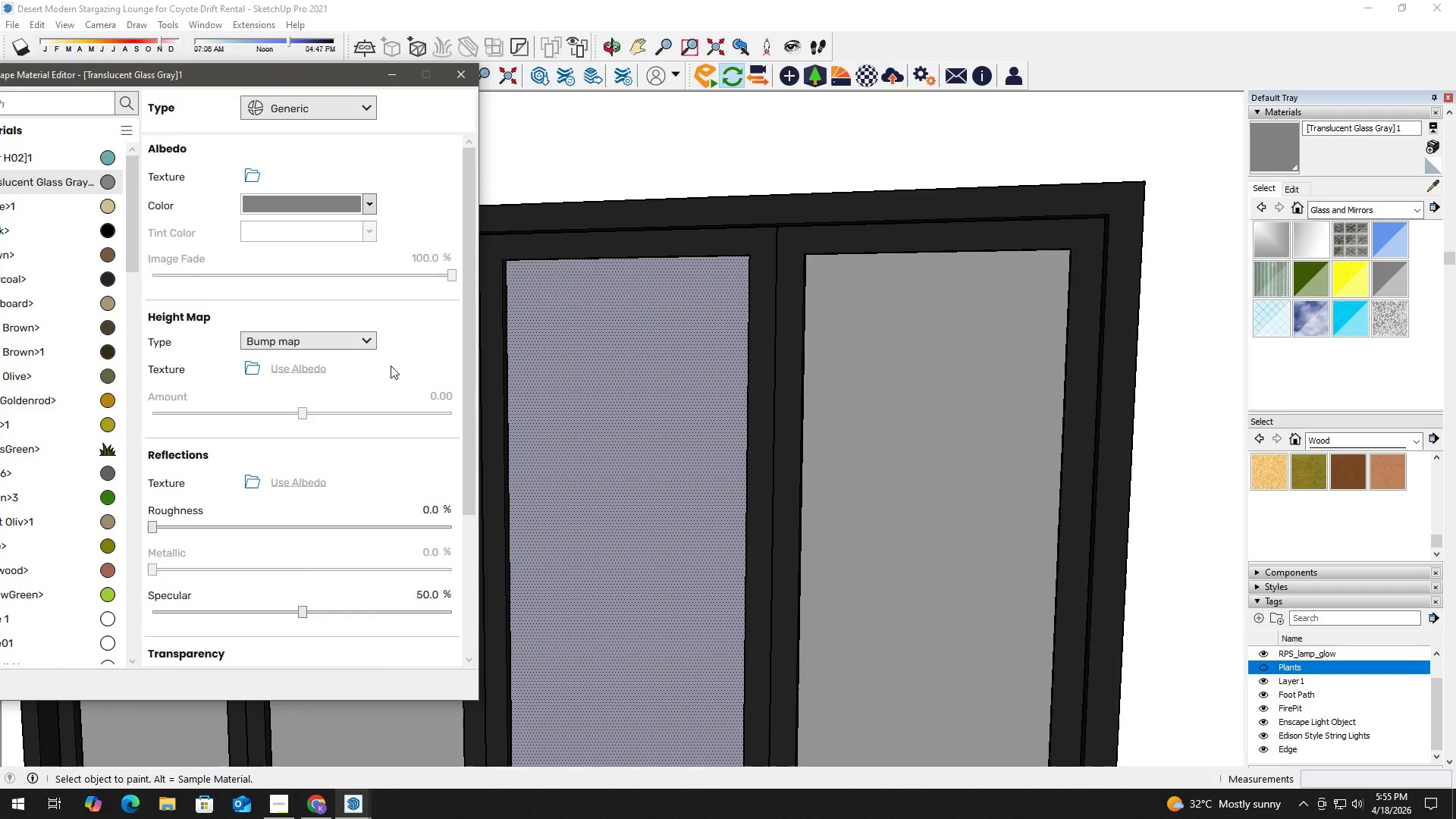 
scroll: coordinate [391, 366], scroll_direction: down, amount: 2.0
 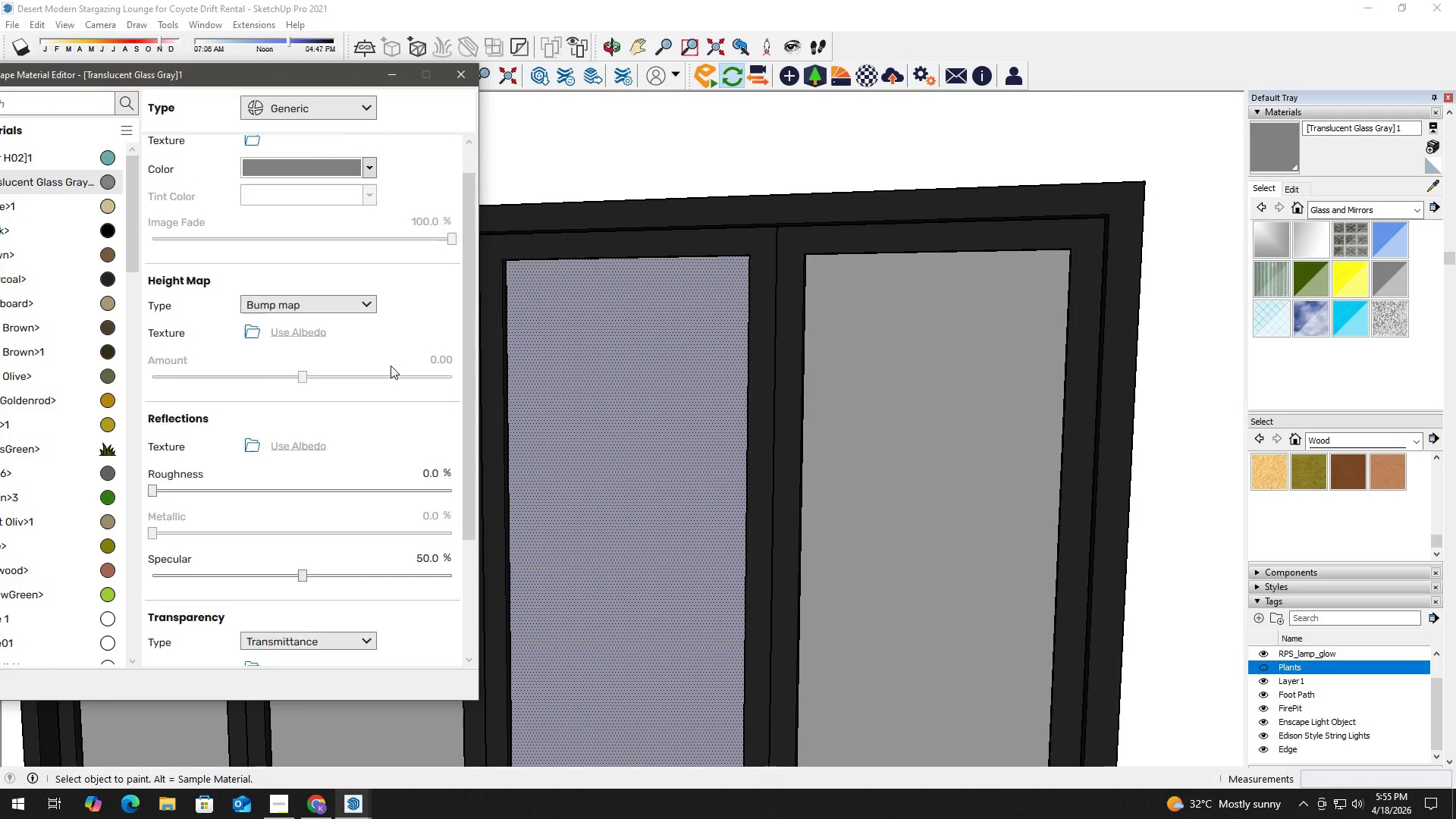 
scroll: coordinate [389, 367], scroll_direction: none, amount: 0.0
 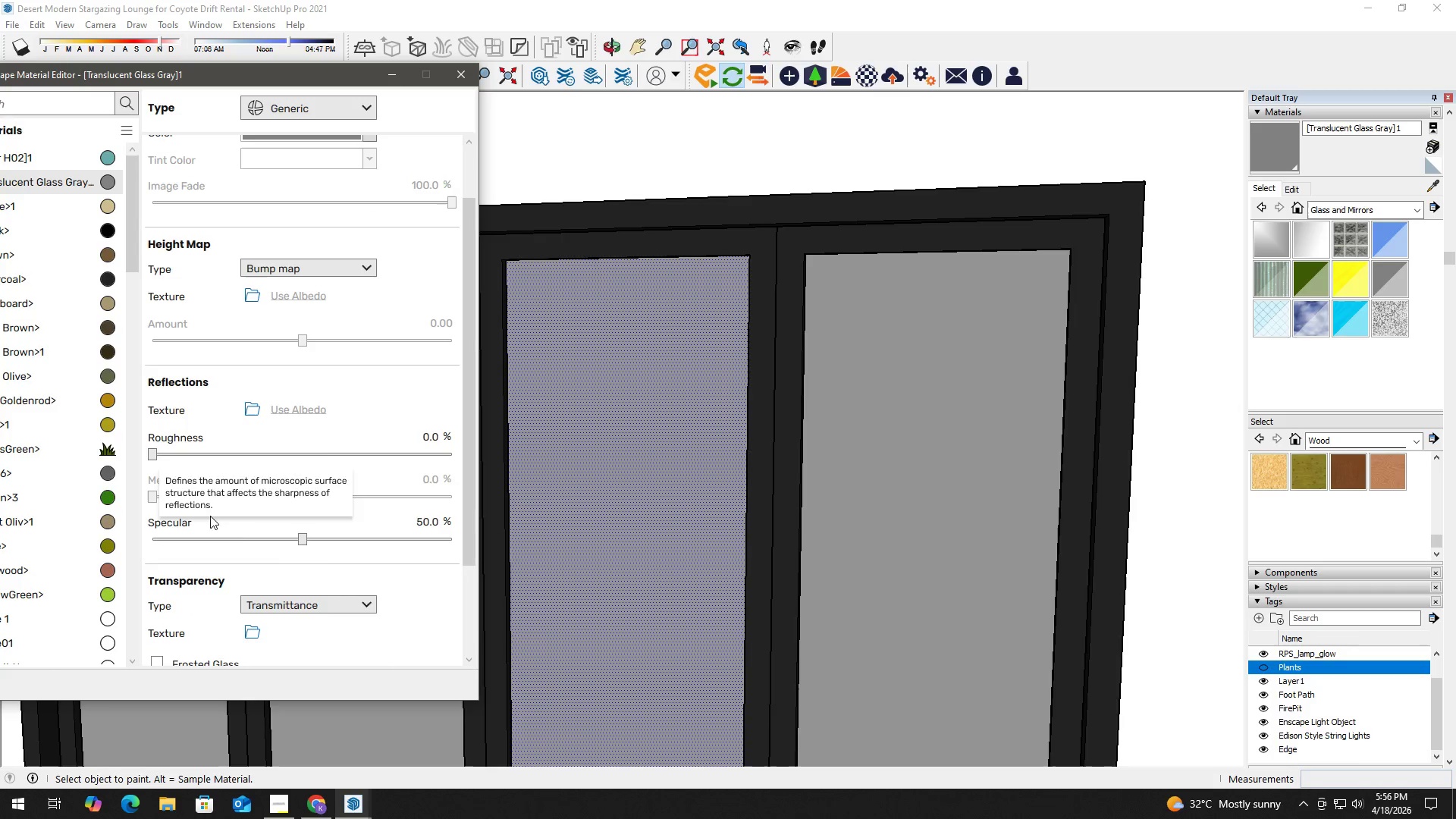 
left_click_drag(start_coordinate=[304, 545], to_coordinate=[454, 540])
 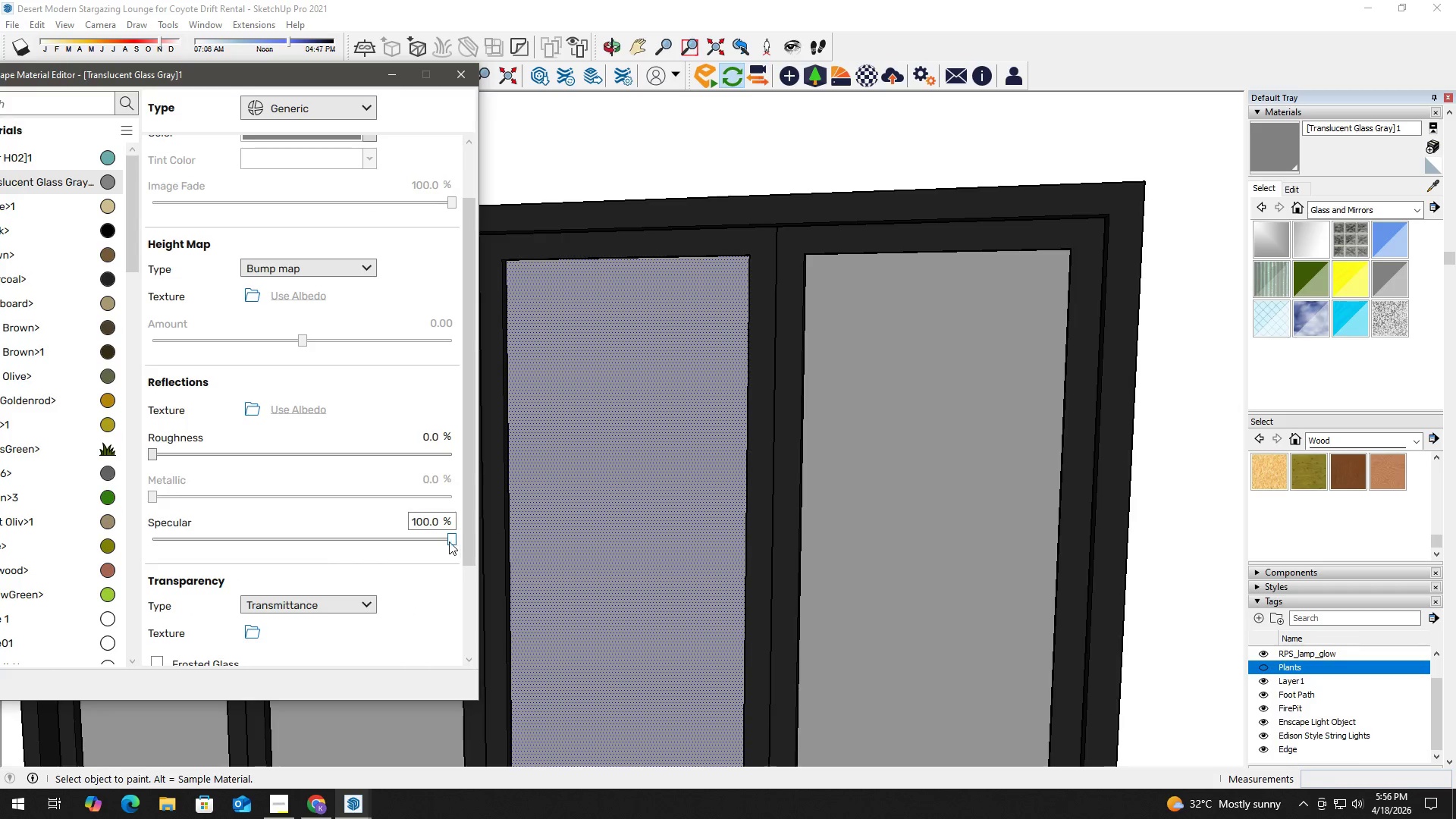 
key(Alt+Tab)
 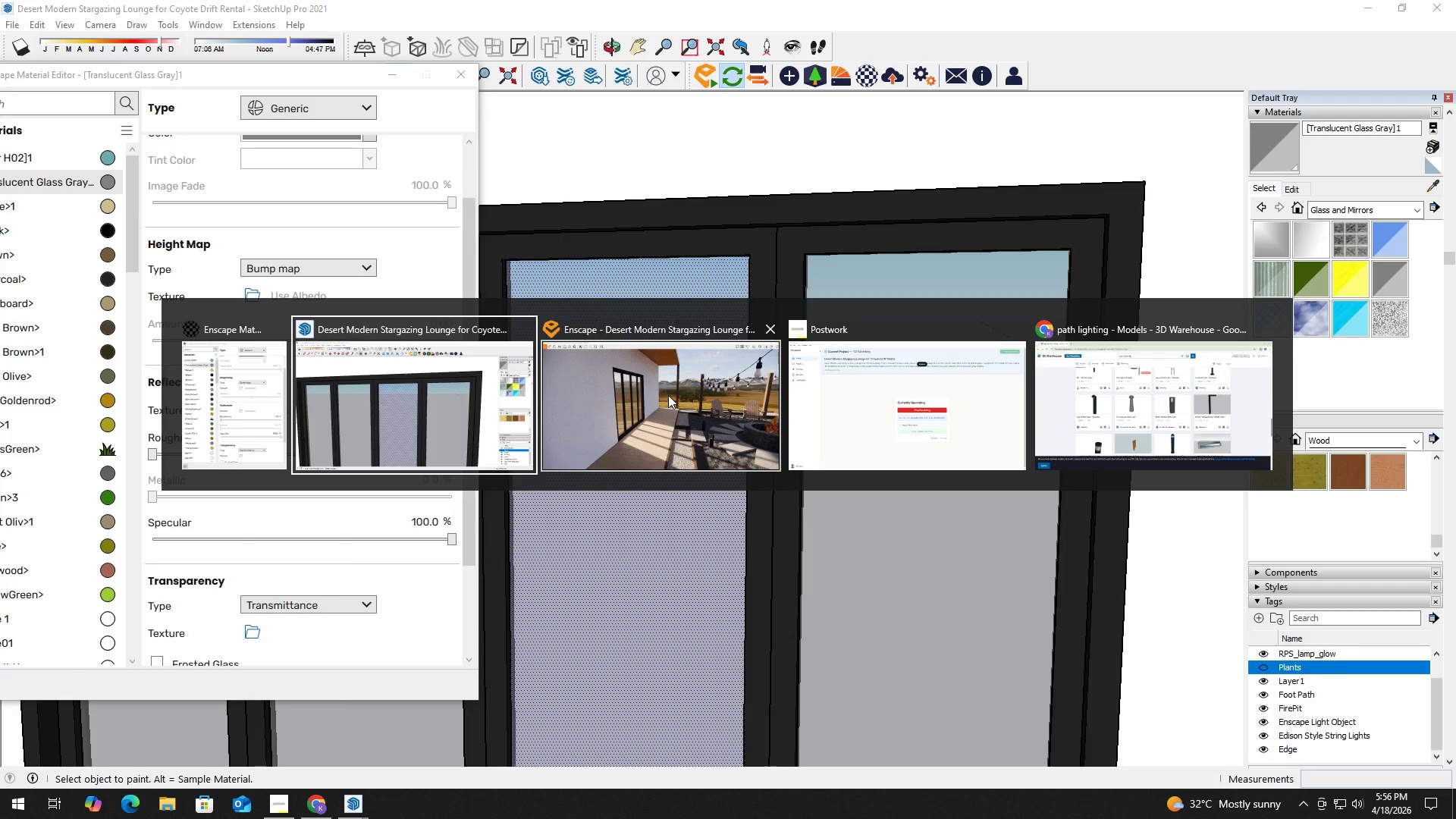 
left_click([668, 395])
 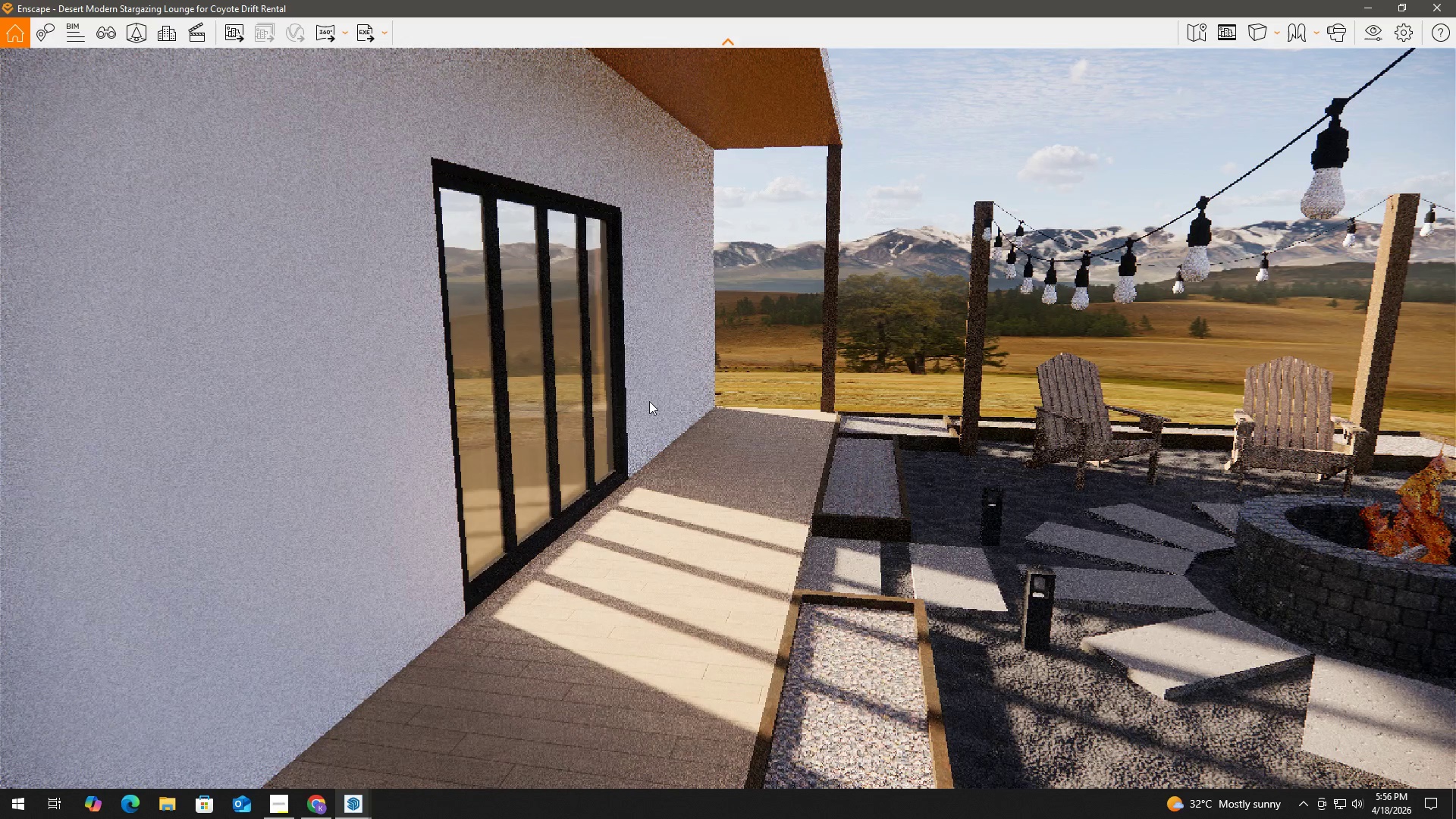 
key(Alt+AltLeft)
 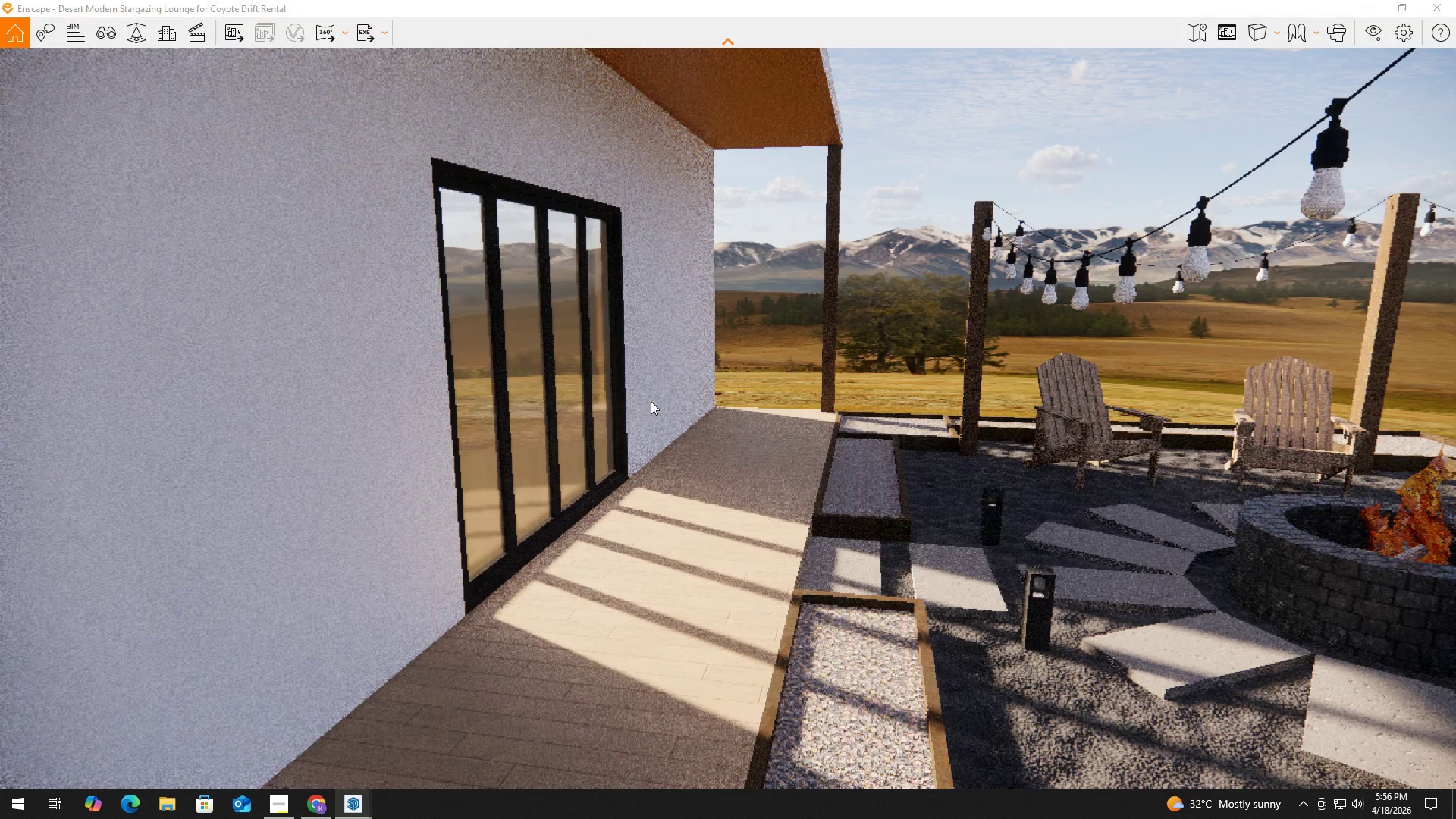 
key(Alt+Tab)
 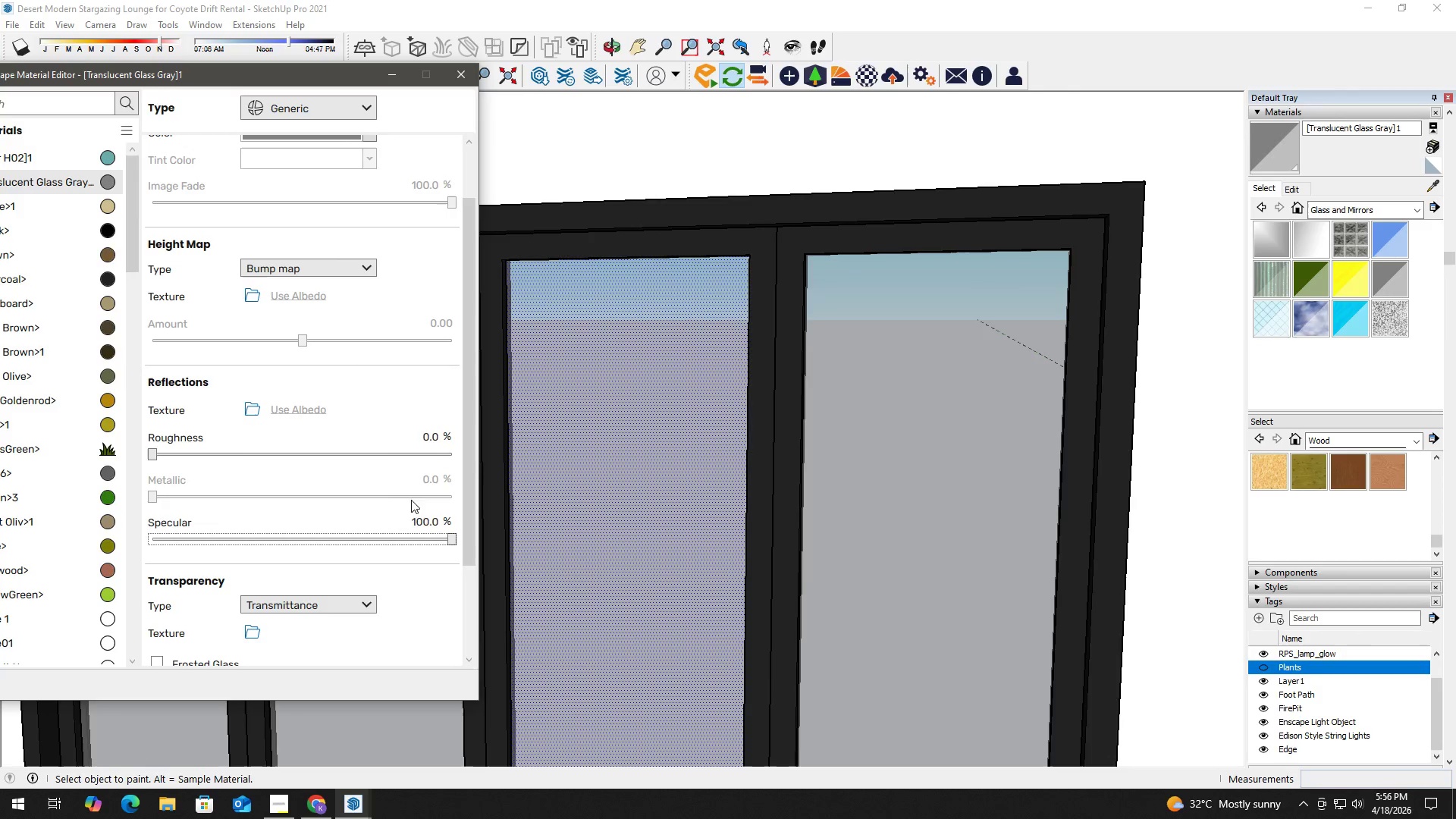 
scroll: coordinate [375, 495], scroll_direction: down, amount: 3.0
 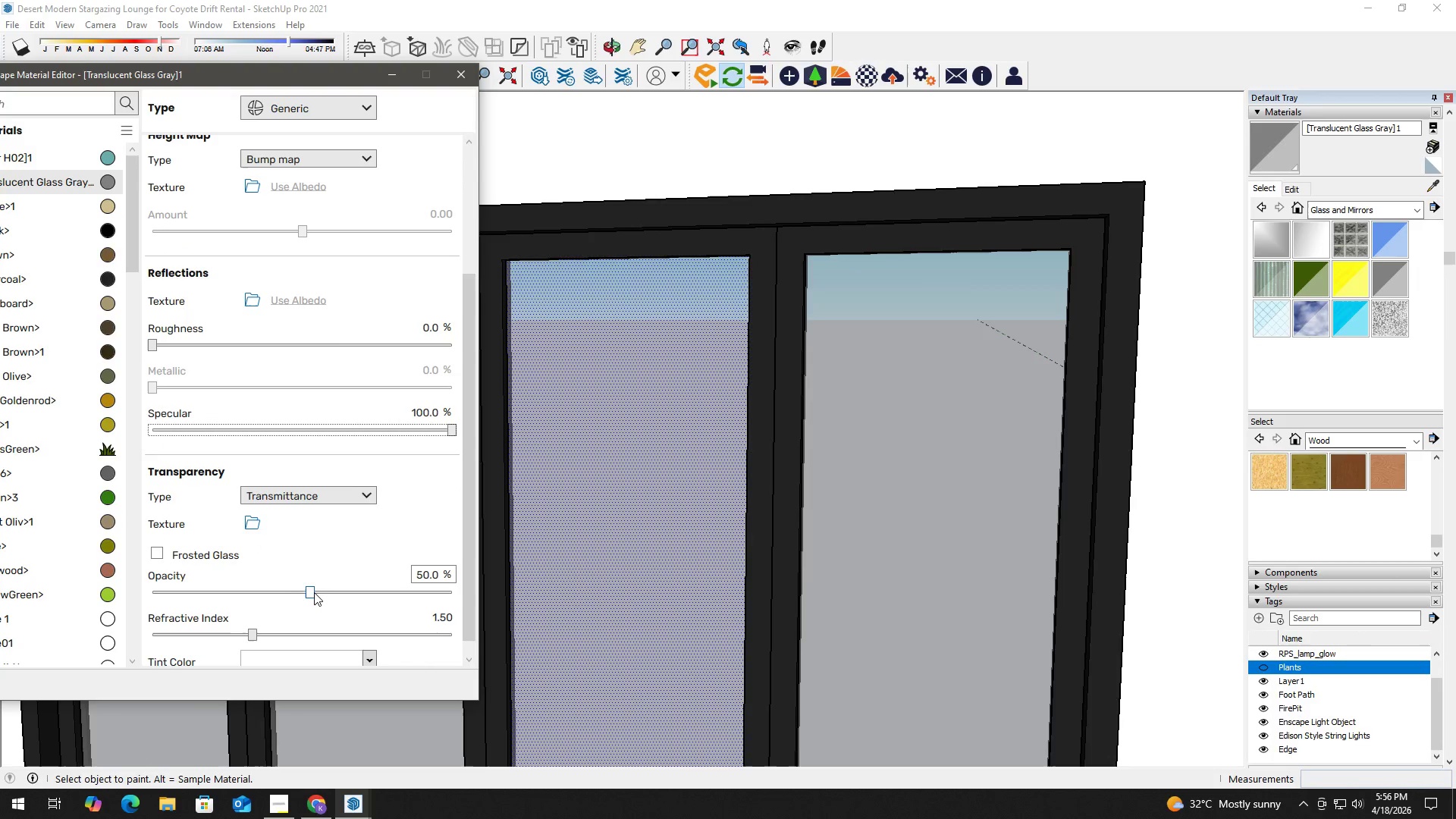 
left_click_drag(start_coordinate=[318, 592], to_coordinate=[434, 590])
 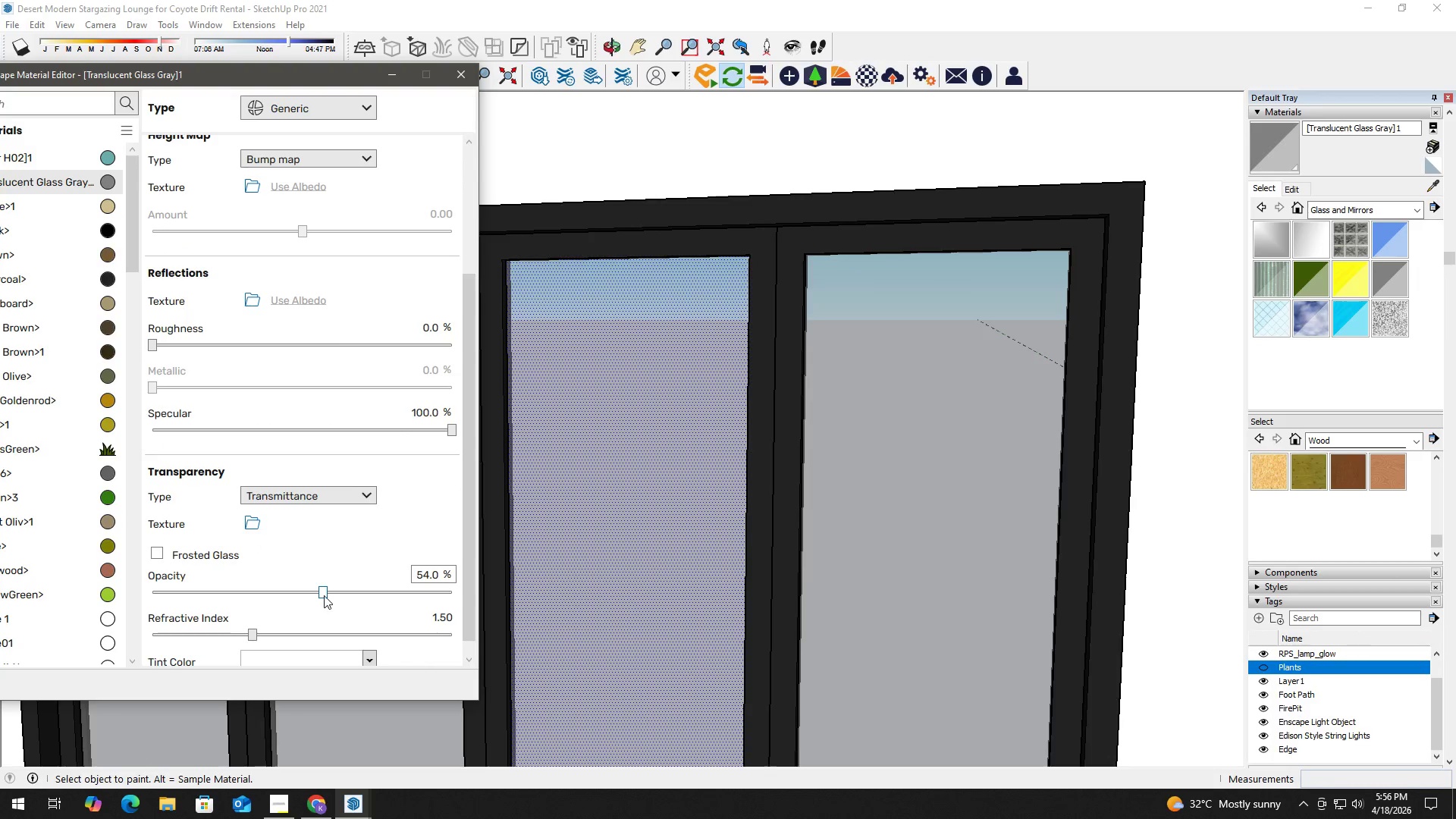 
left_click_drag(start_coordinate=[323, 595], to_coordinate=[452, 600])
 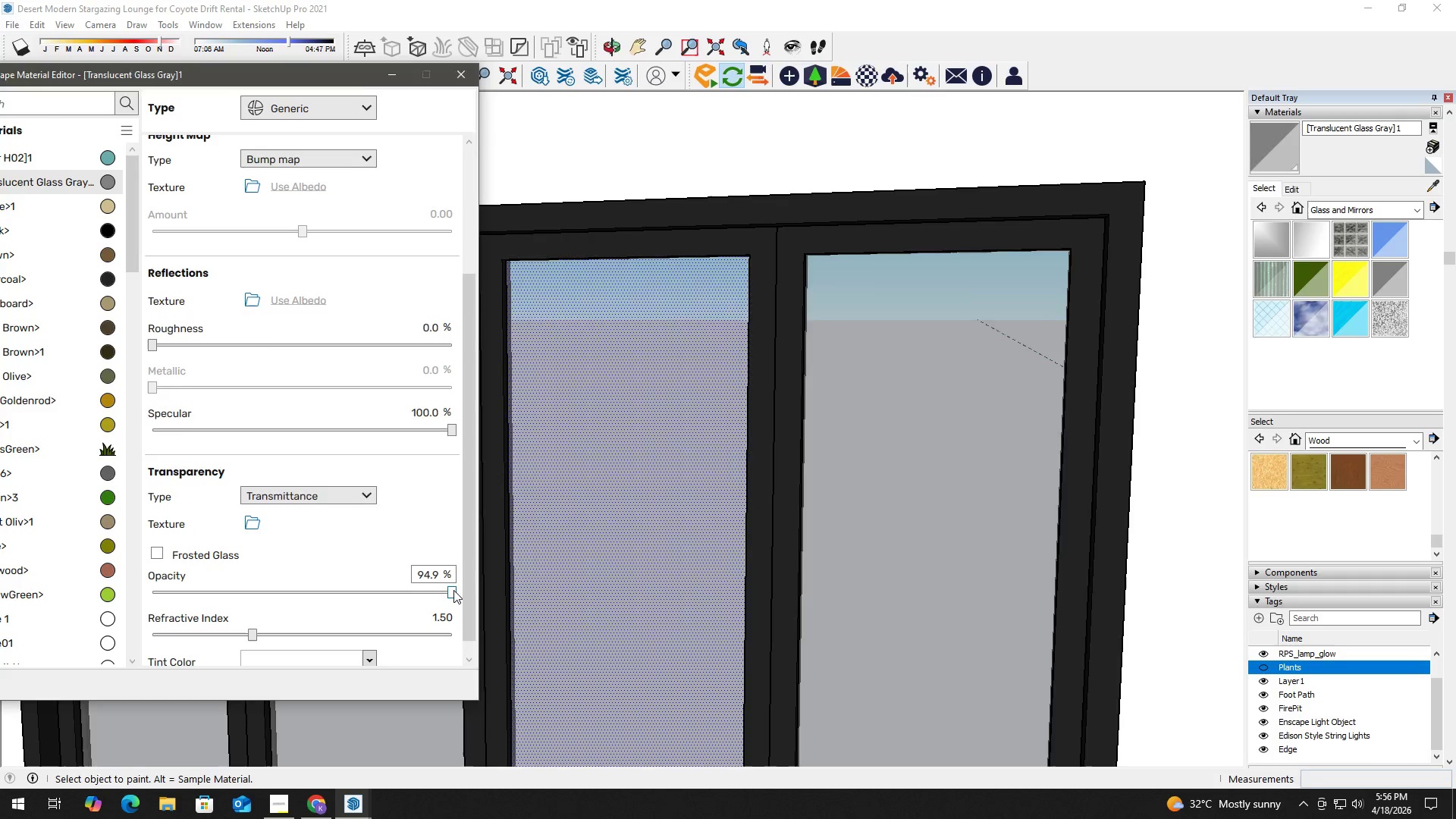 
key(Alt+AltLeft)
 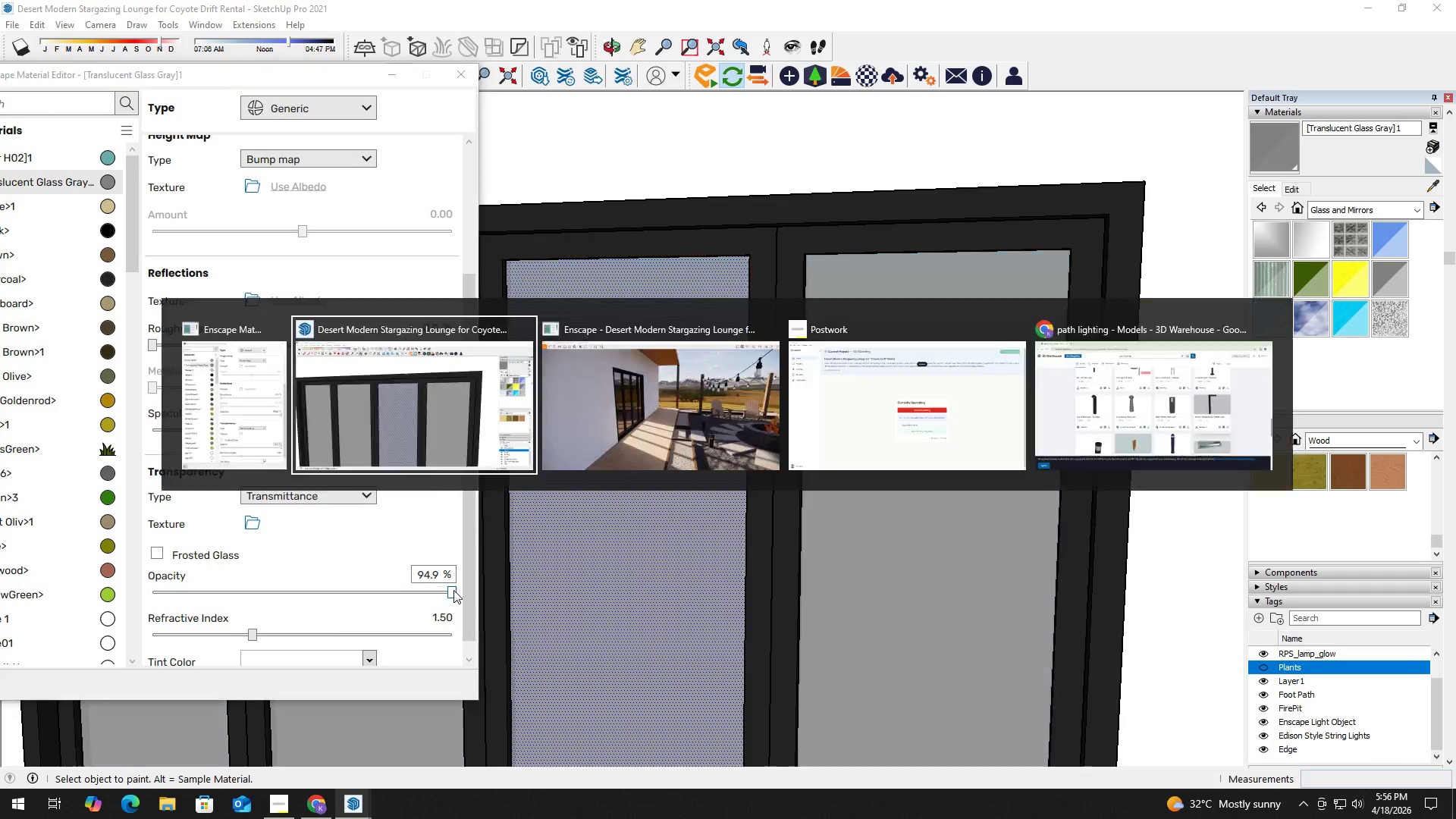 
key(Alt+Tab)
 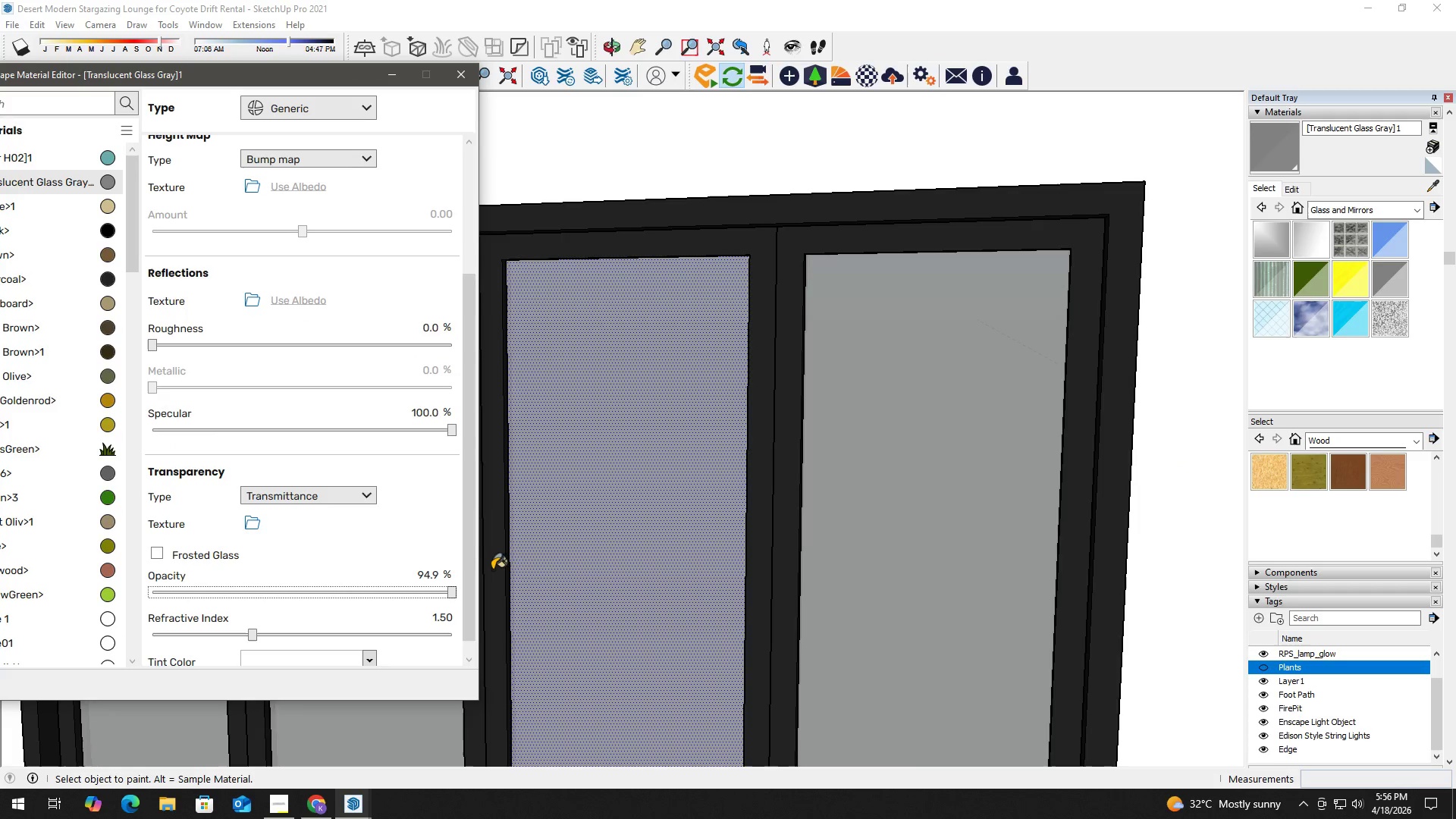 
key(Alt+Tab)
 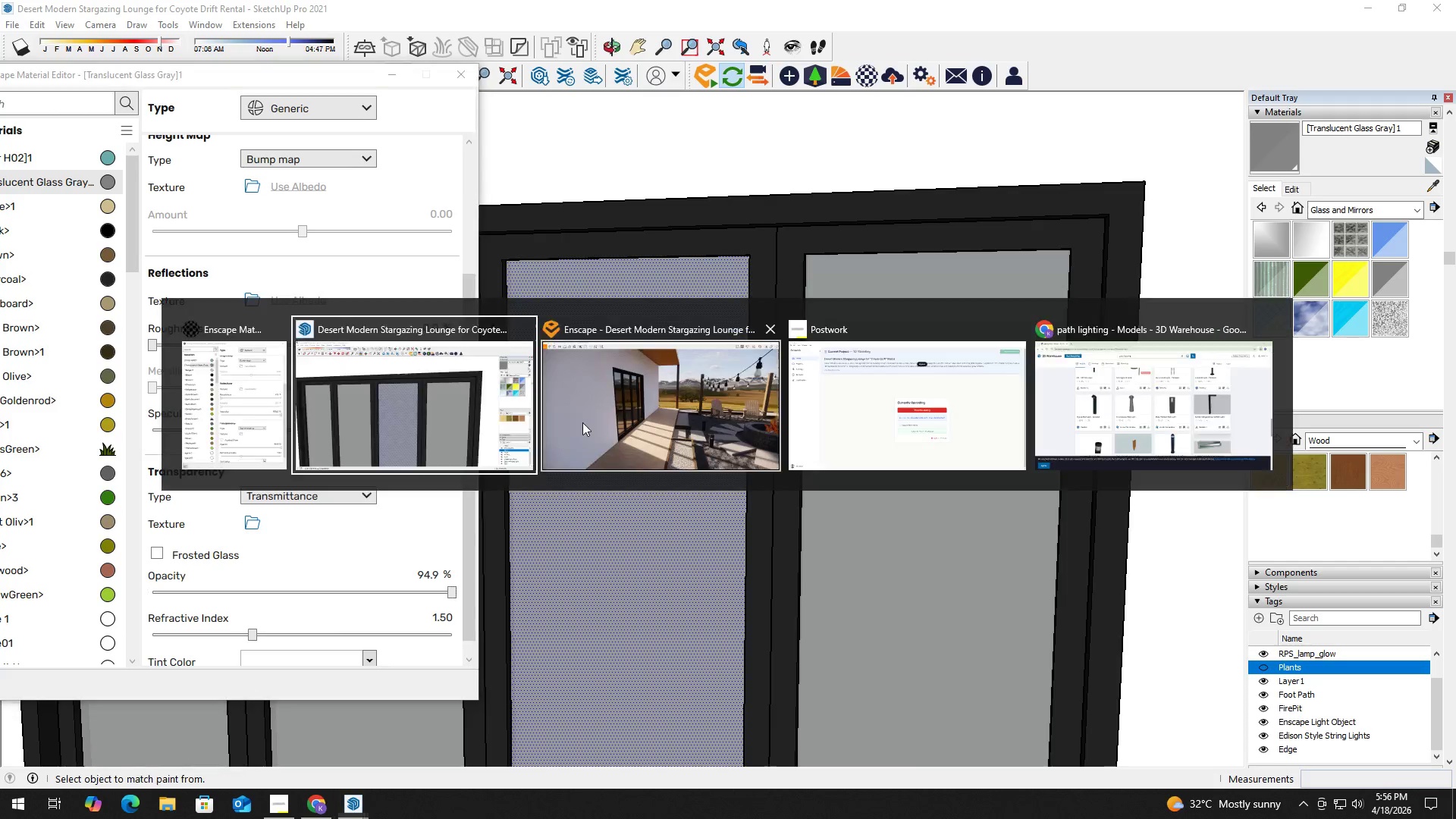 
key(Alt+Tab)
 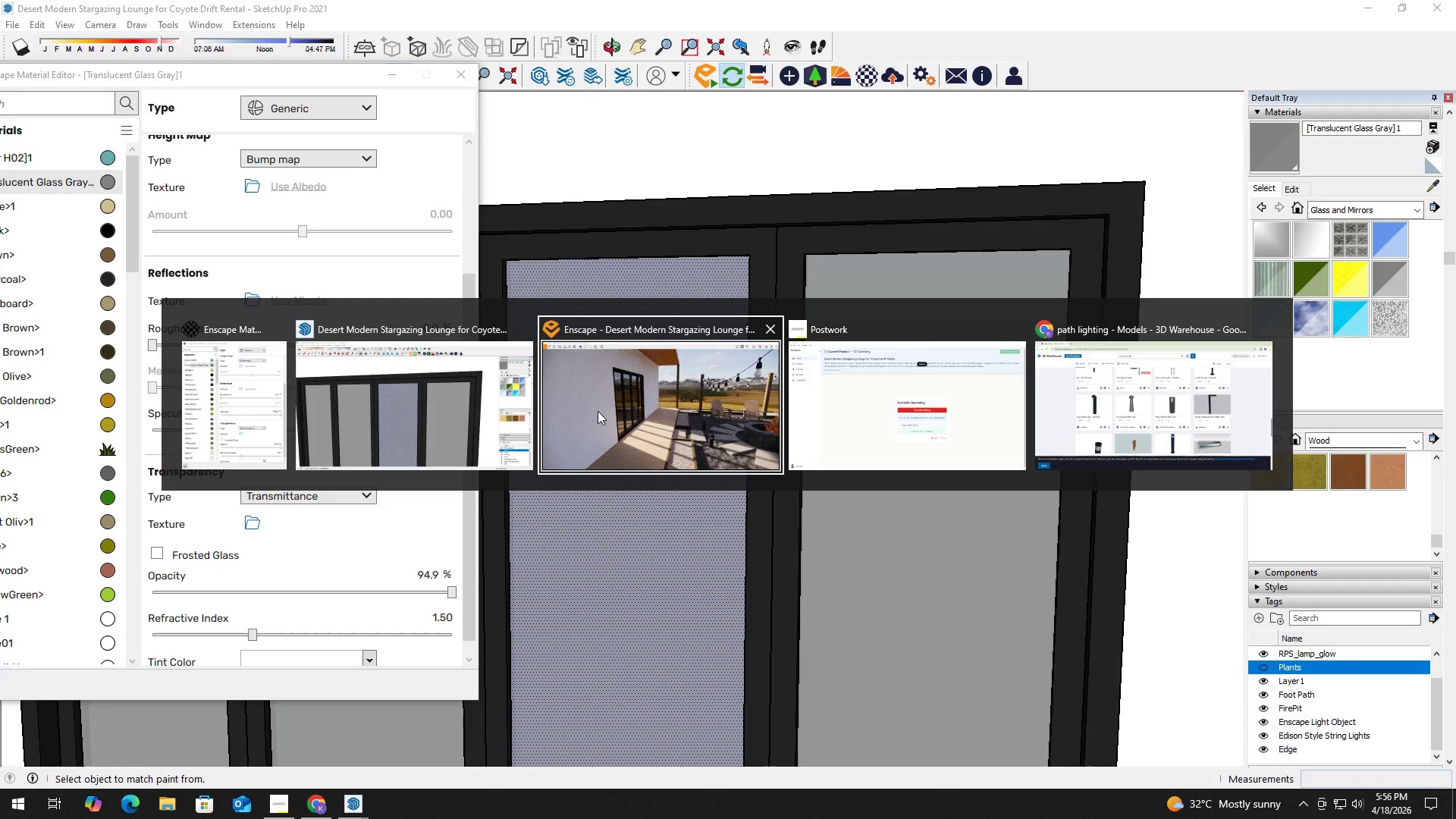 
left_click([617, 408])
 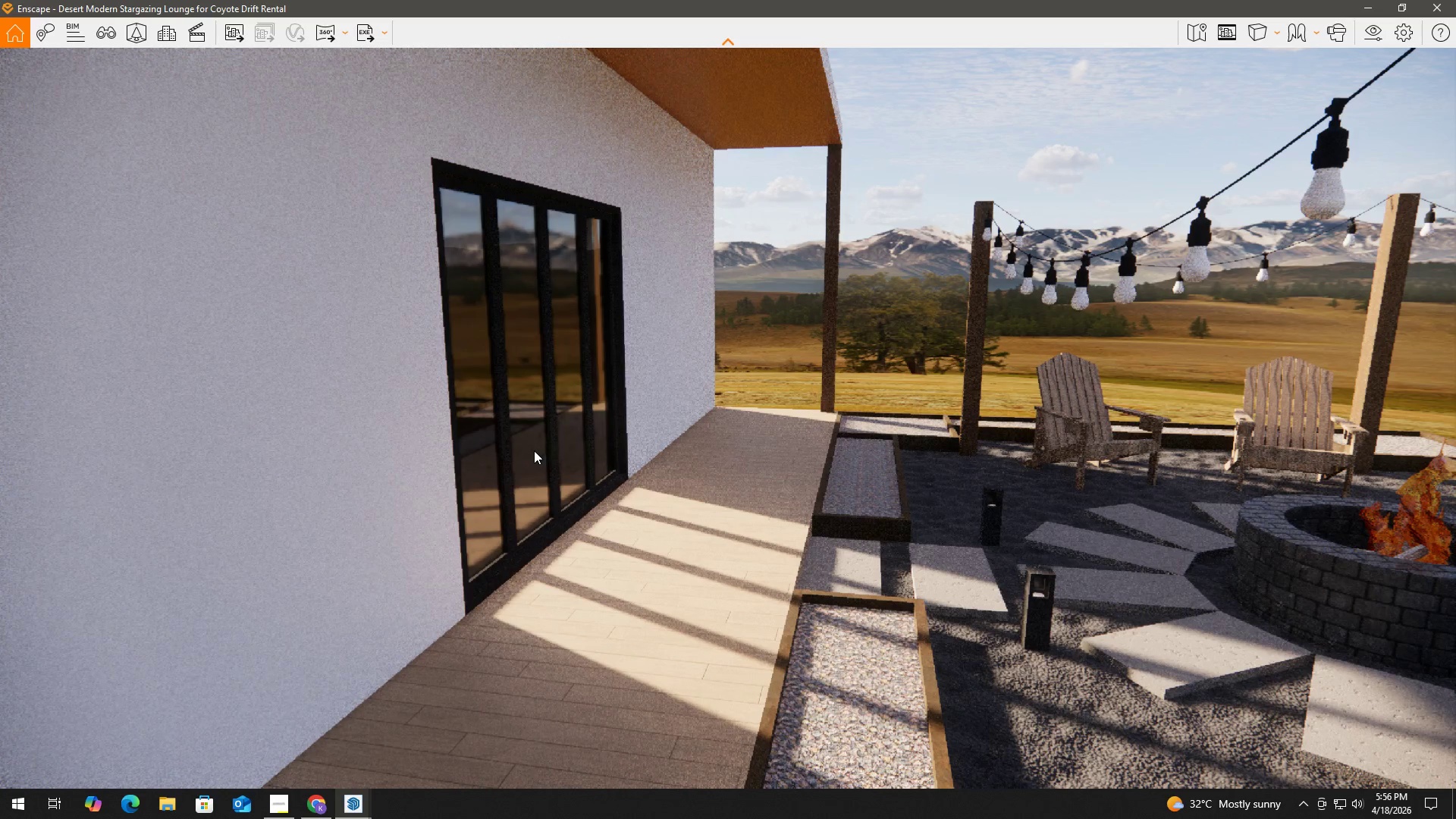 
key(Alt+Tab)
 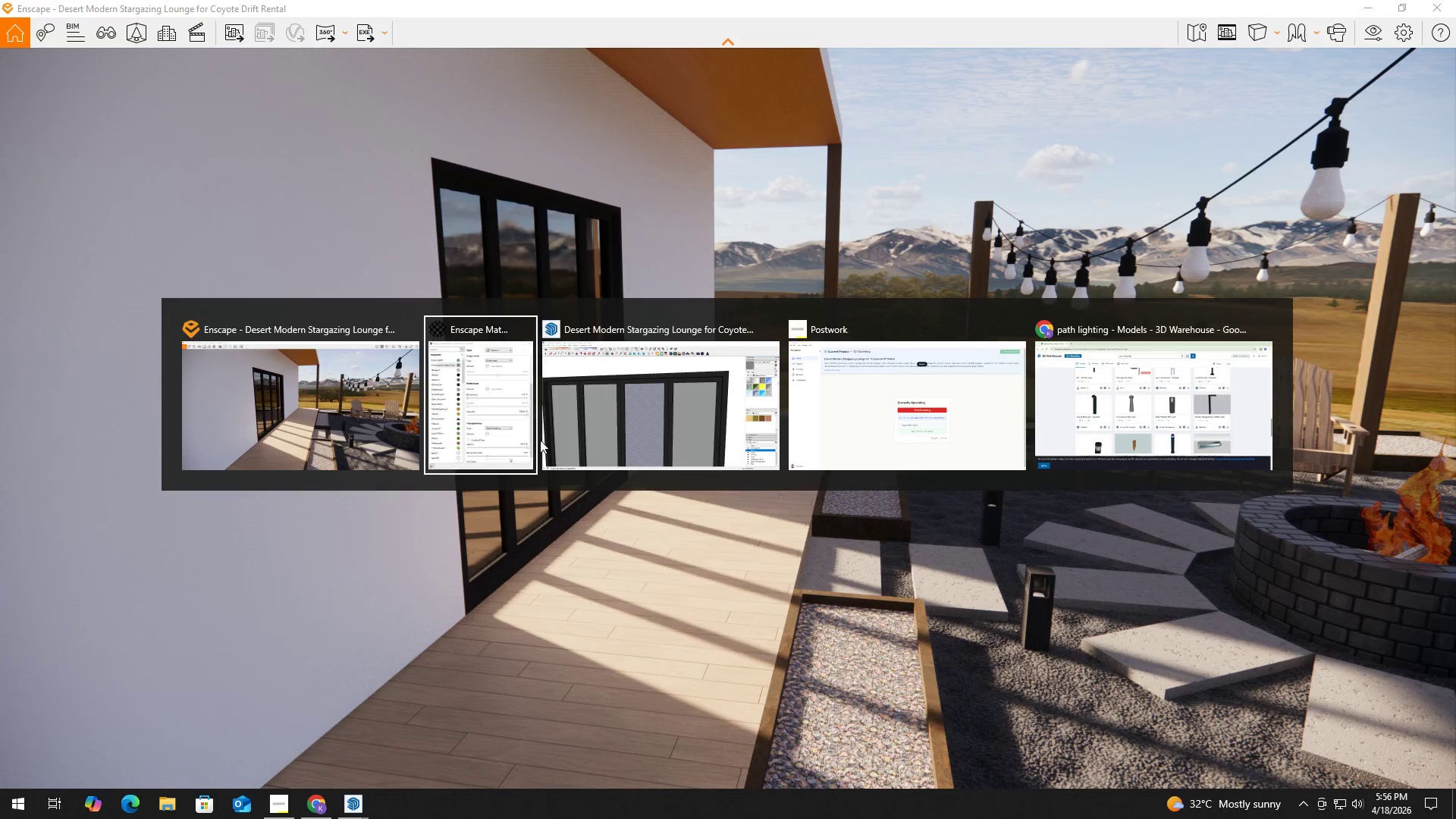 
left_click([310, 440])
 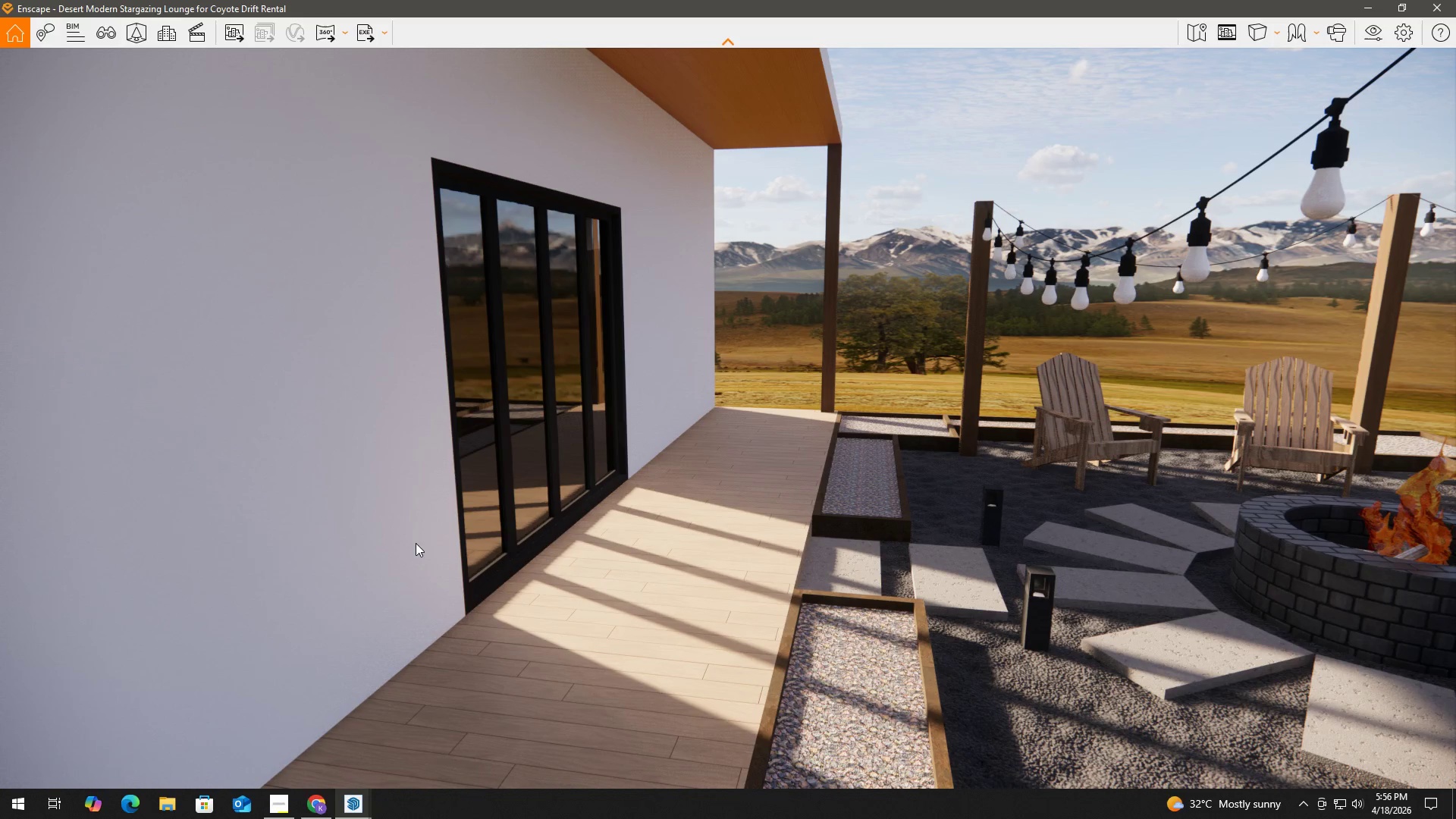 
key(Alt+Tab)
 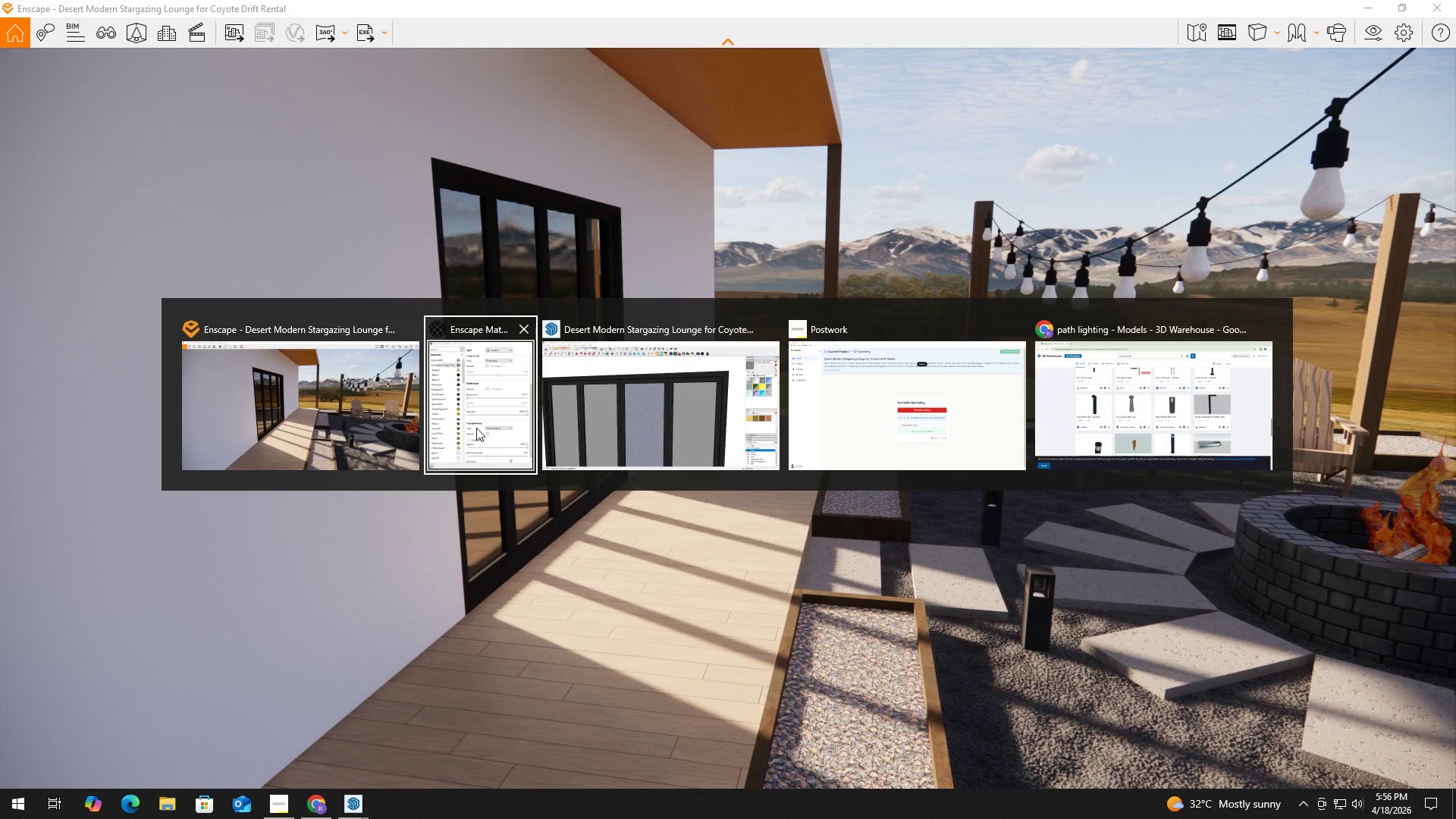 
left_click([486, 424])
 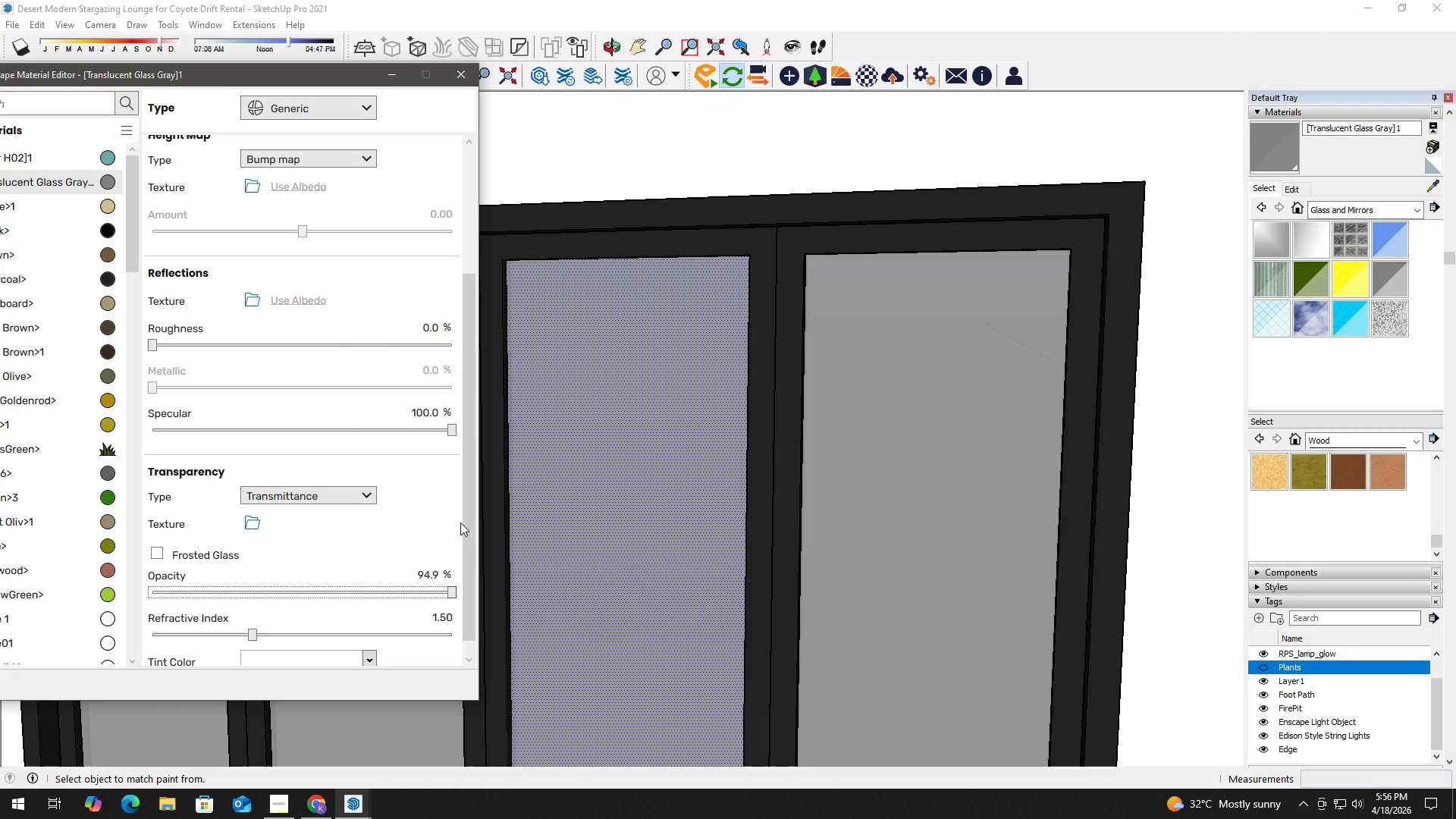 
left_click_drag(start_coordinate=[465, 519], to_coordinate=[460, 569])
 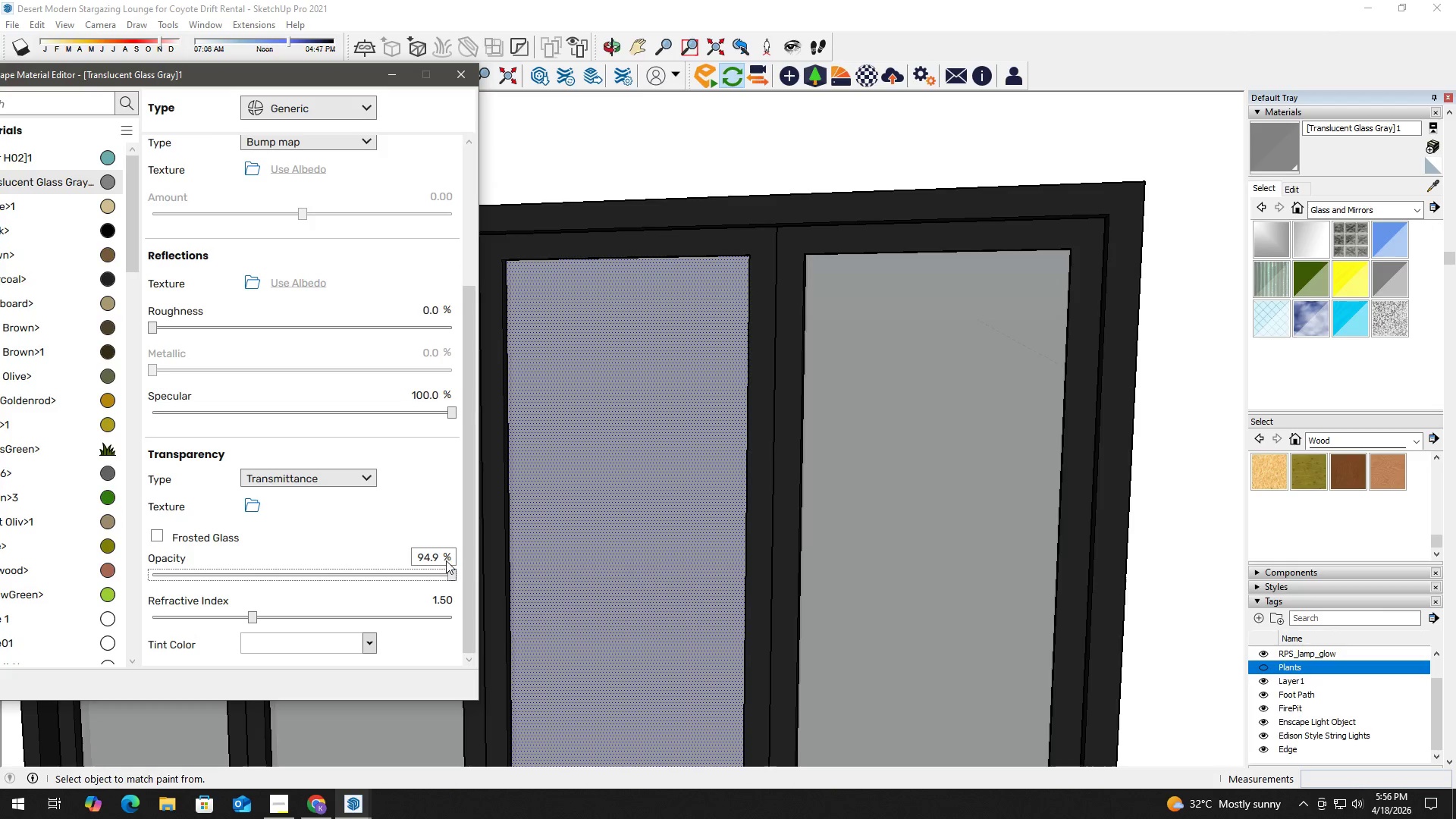 
left_click_drag(start_coordinate=[442, 551], to_coordinate=[410, 553])
 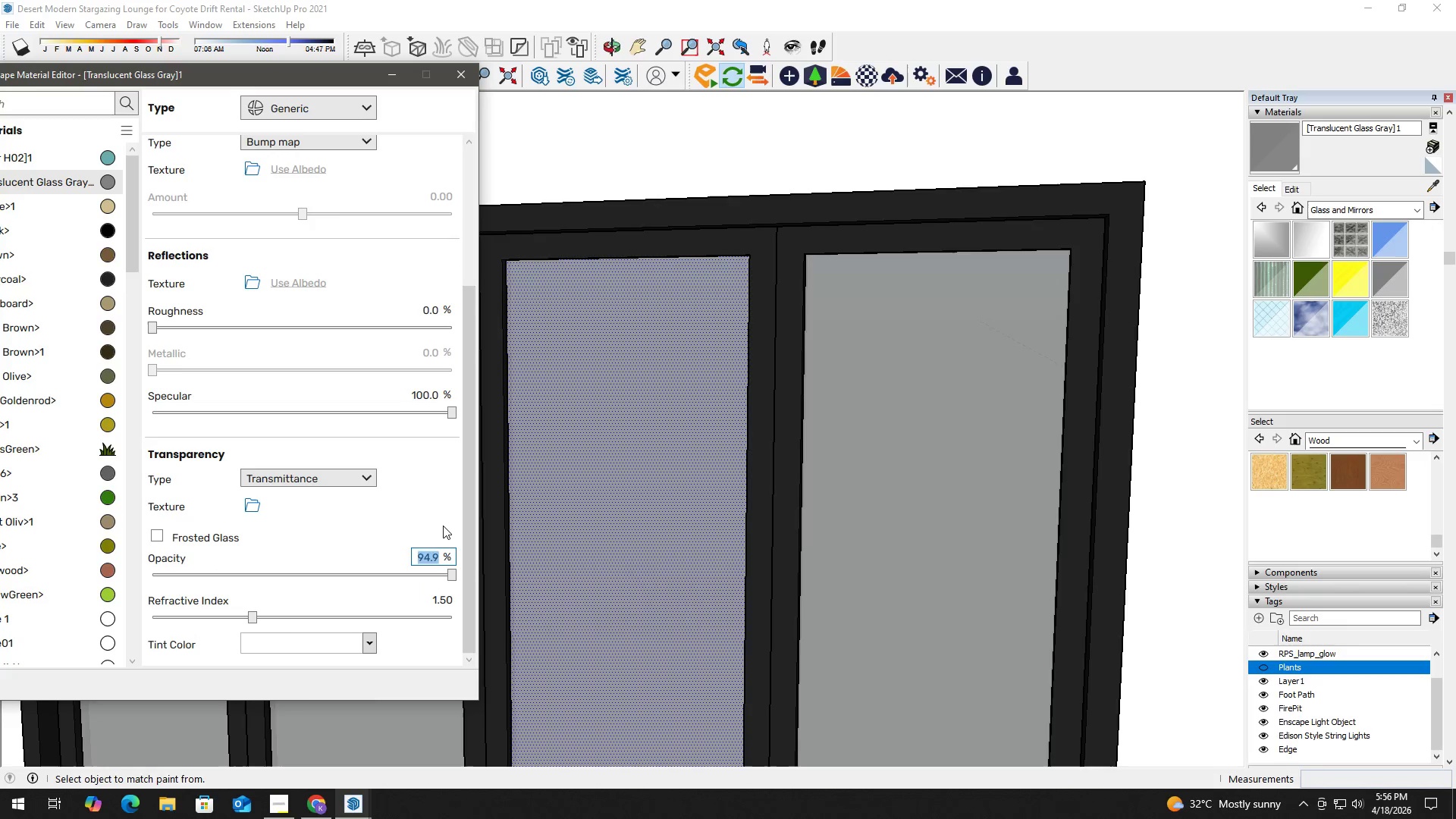 
key(Numpad0)
 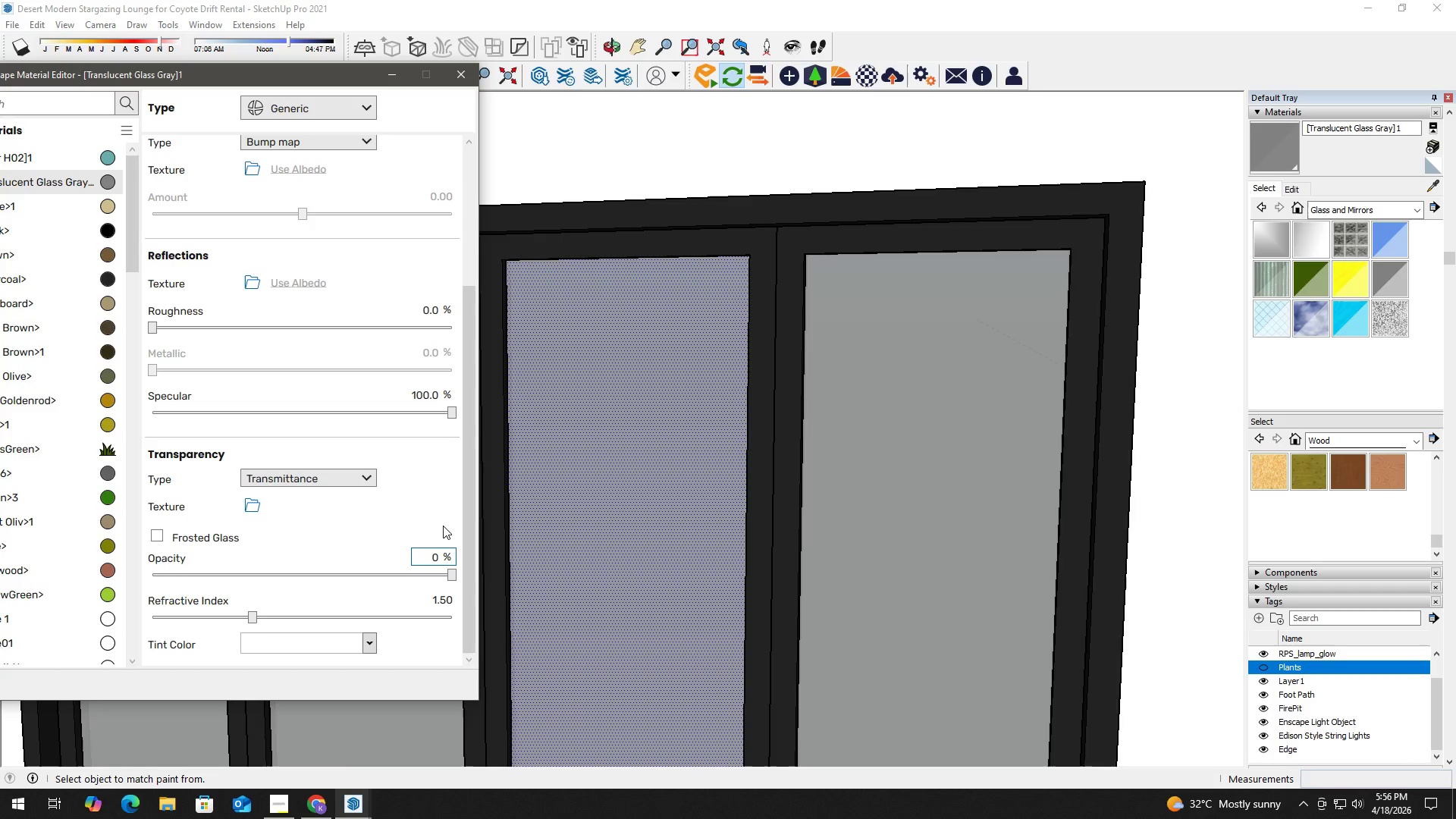 
key(Backspace)
 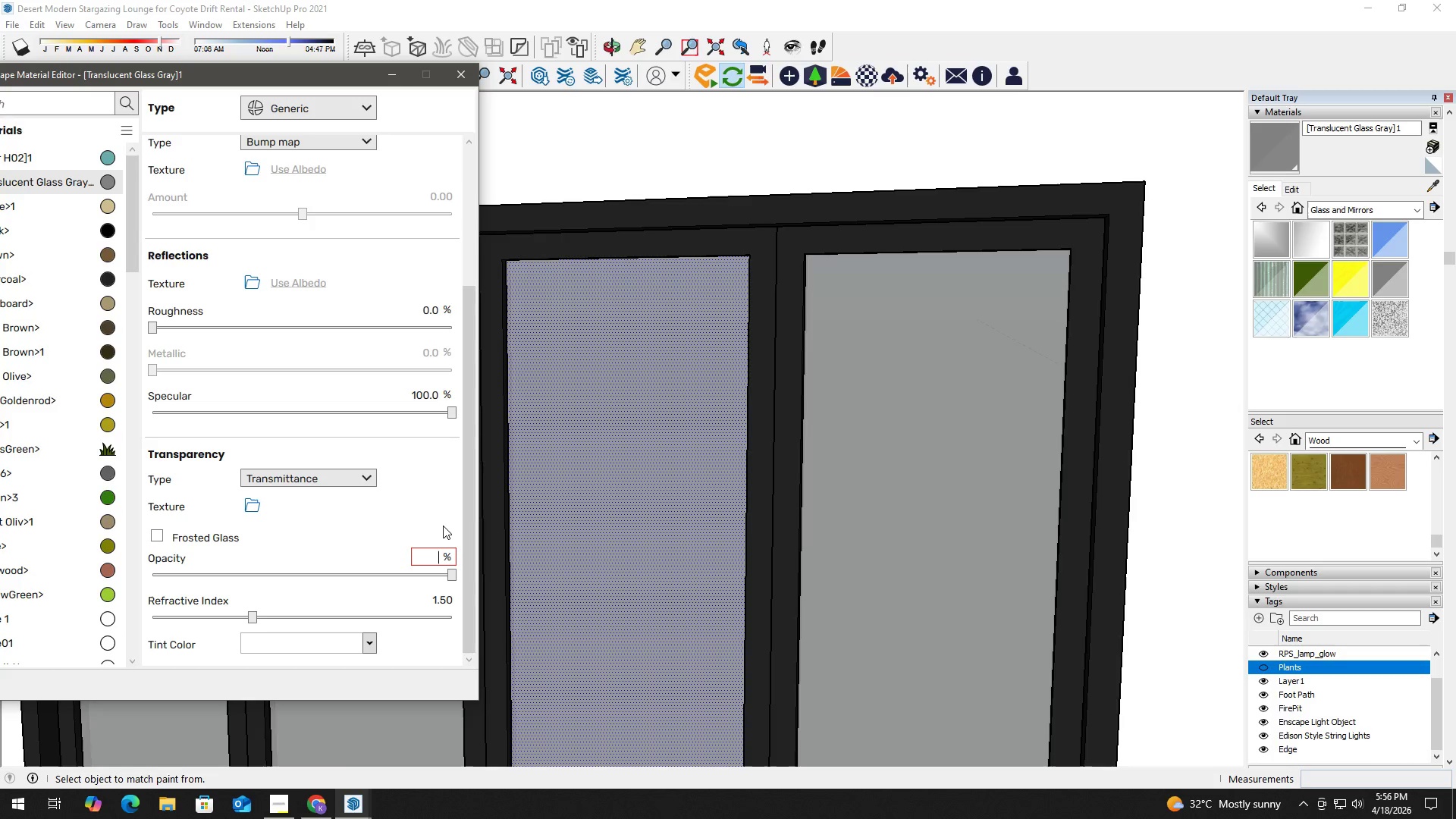 
key(Numpad8)
 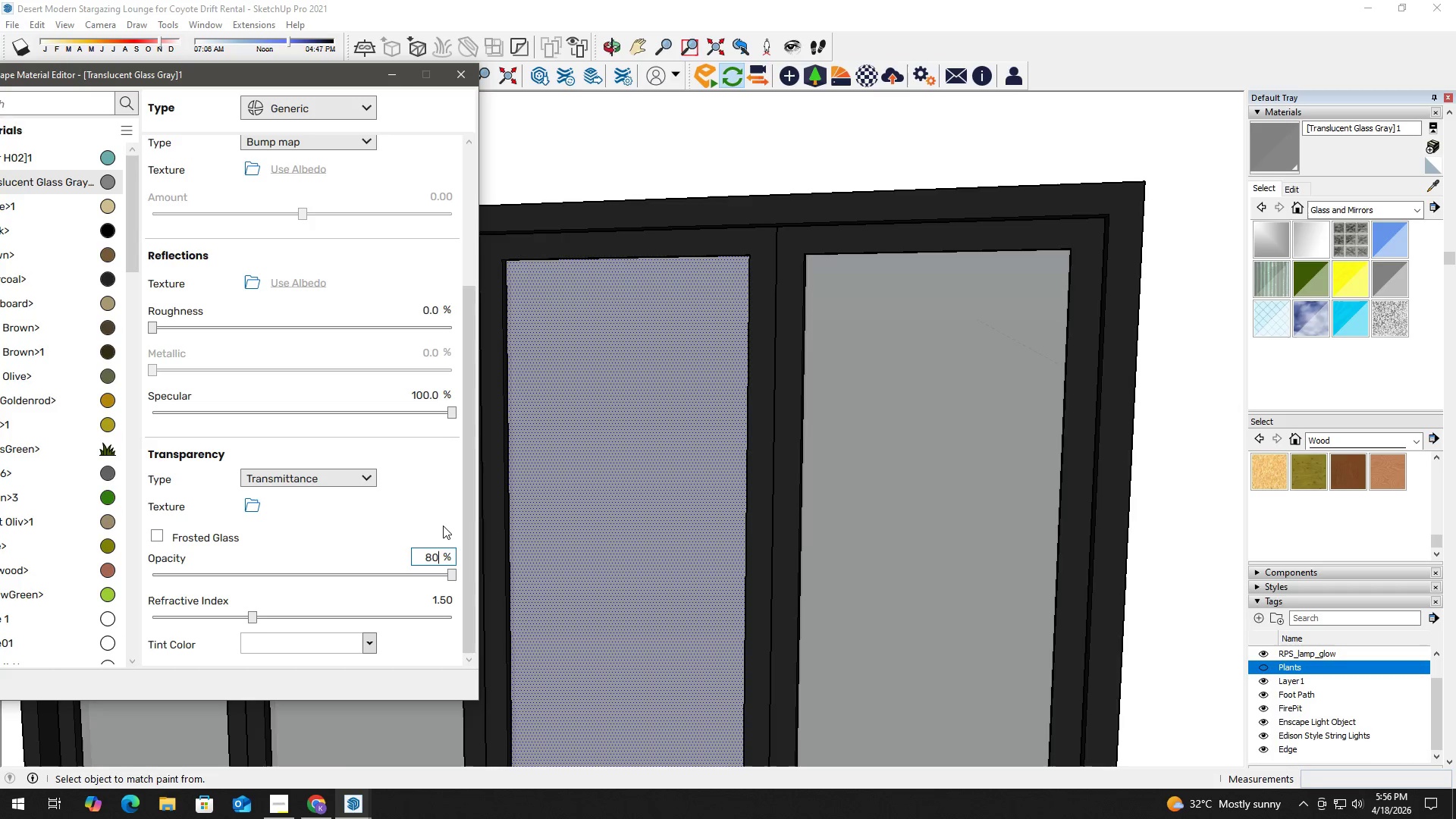 
key(Numpad0)
 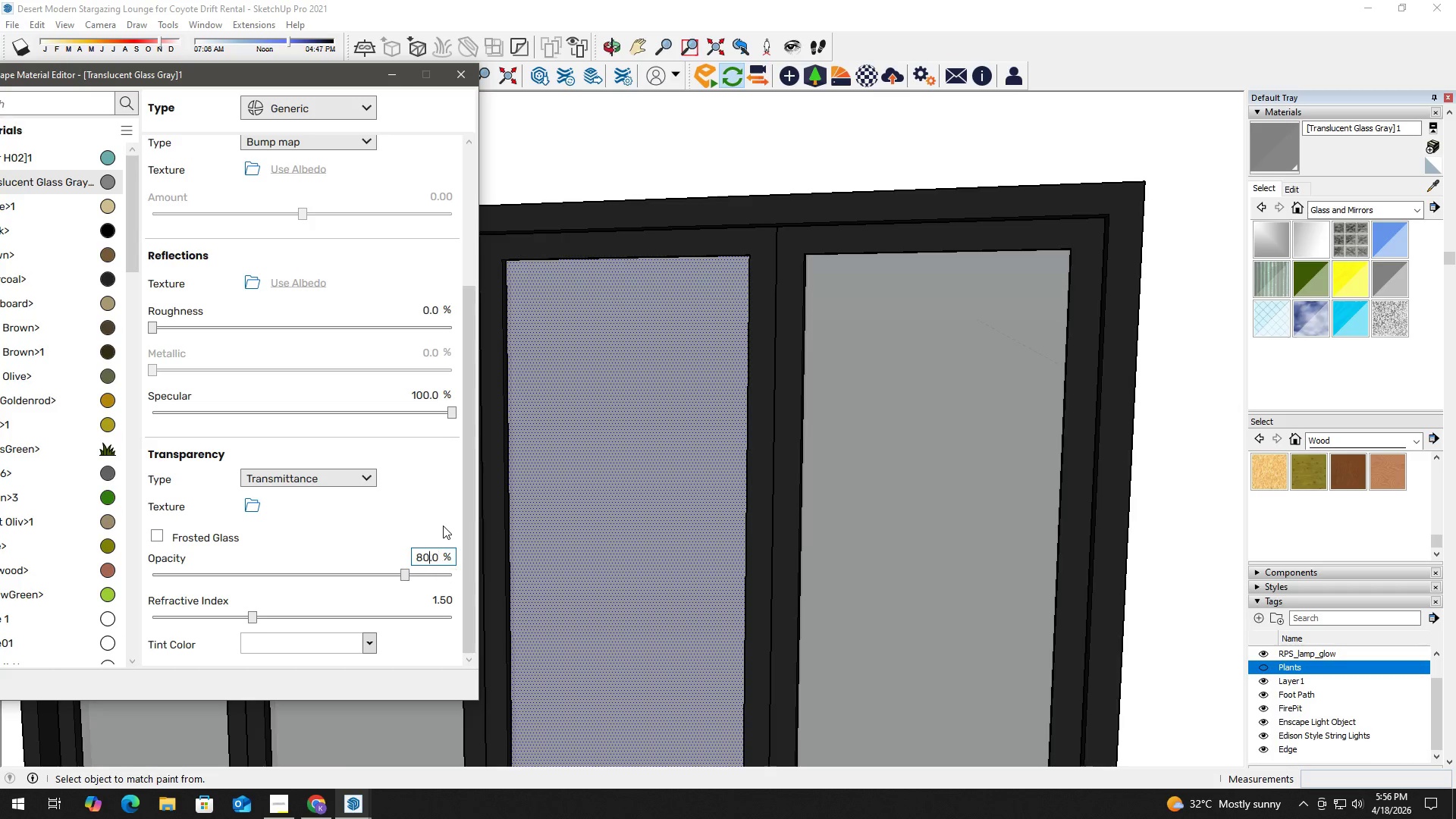 
key(NumpadEnter)
 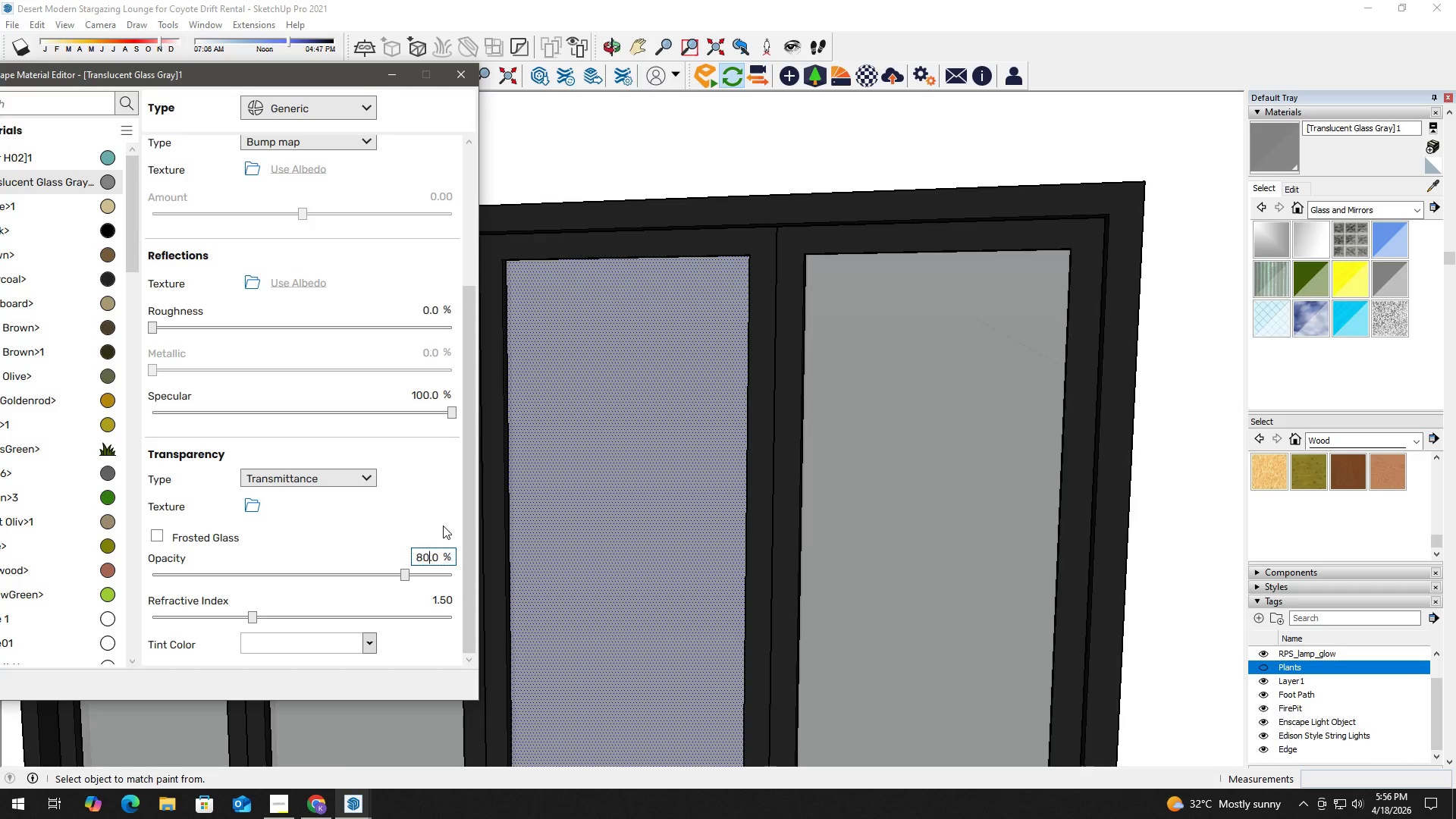 
key(Alt+Tab)
 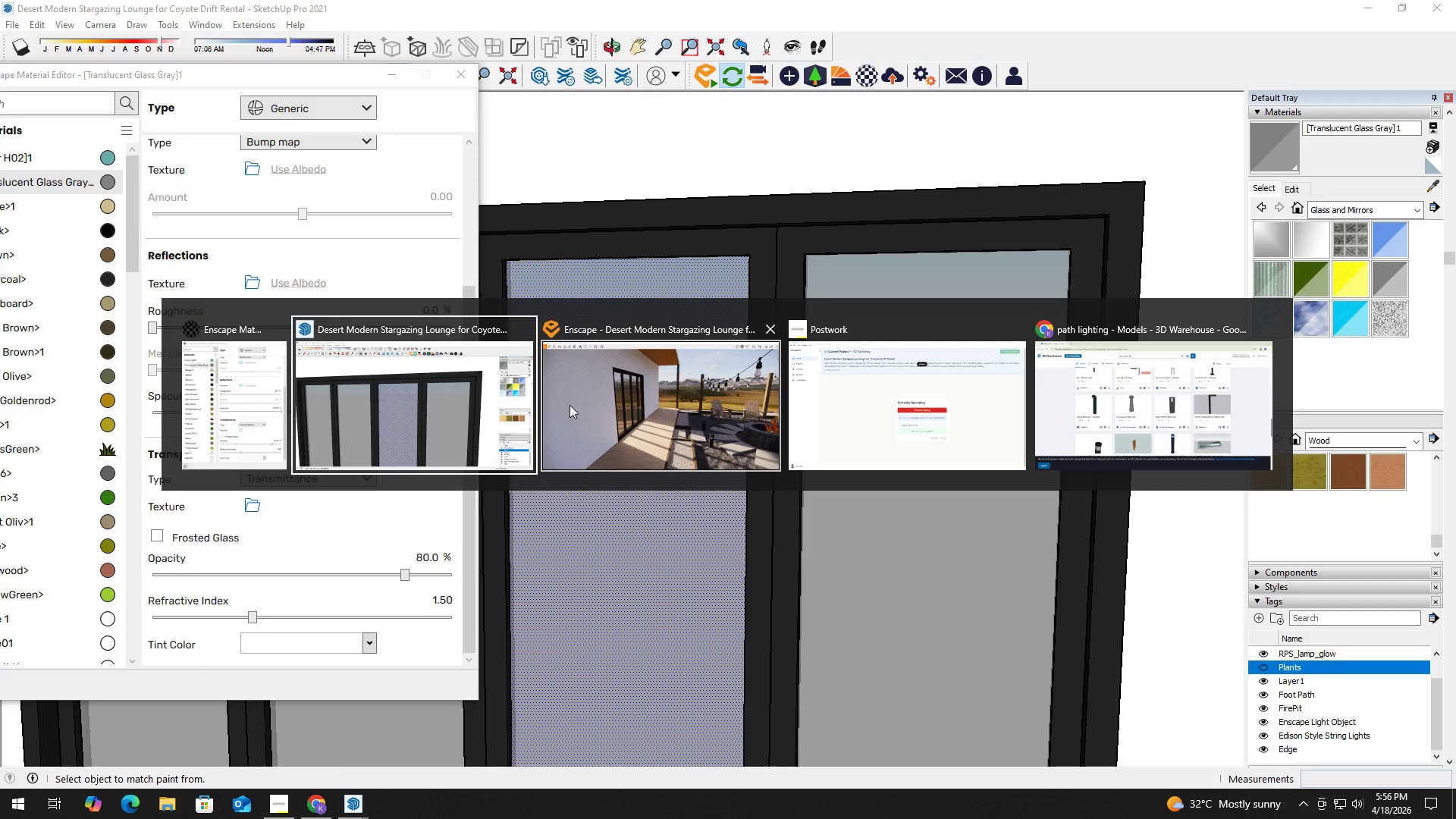 
left_click([625, 400])
 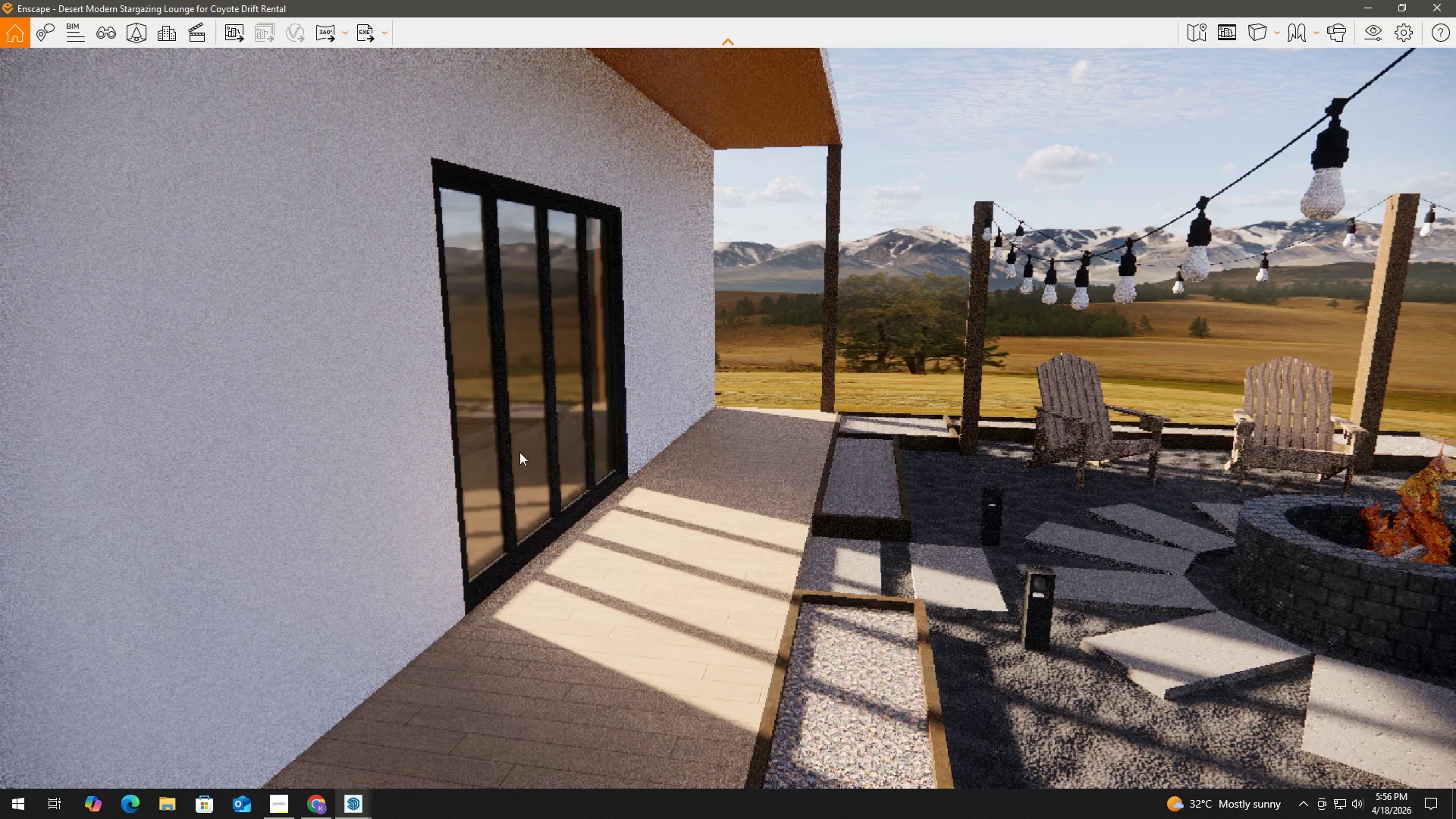 
key(Alt+Tab)
 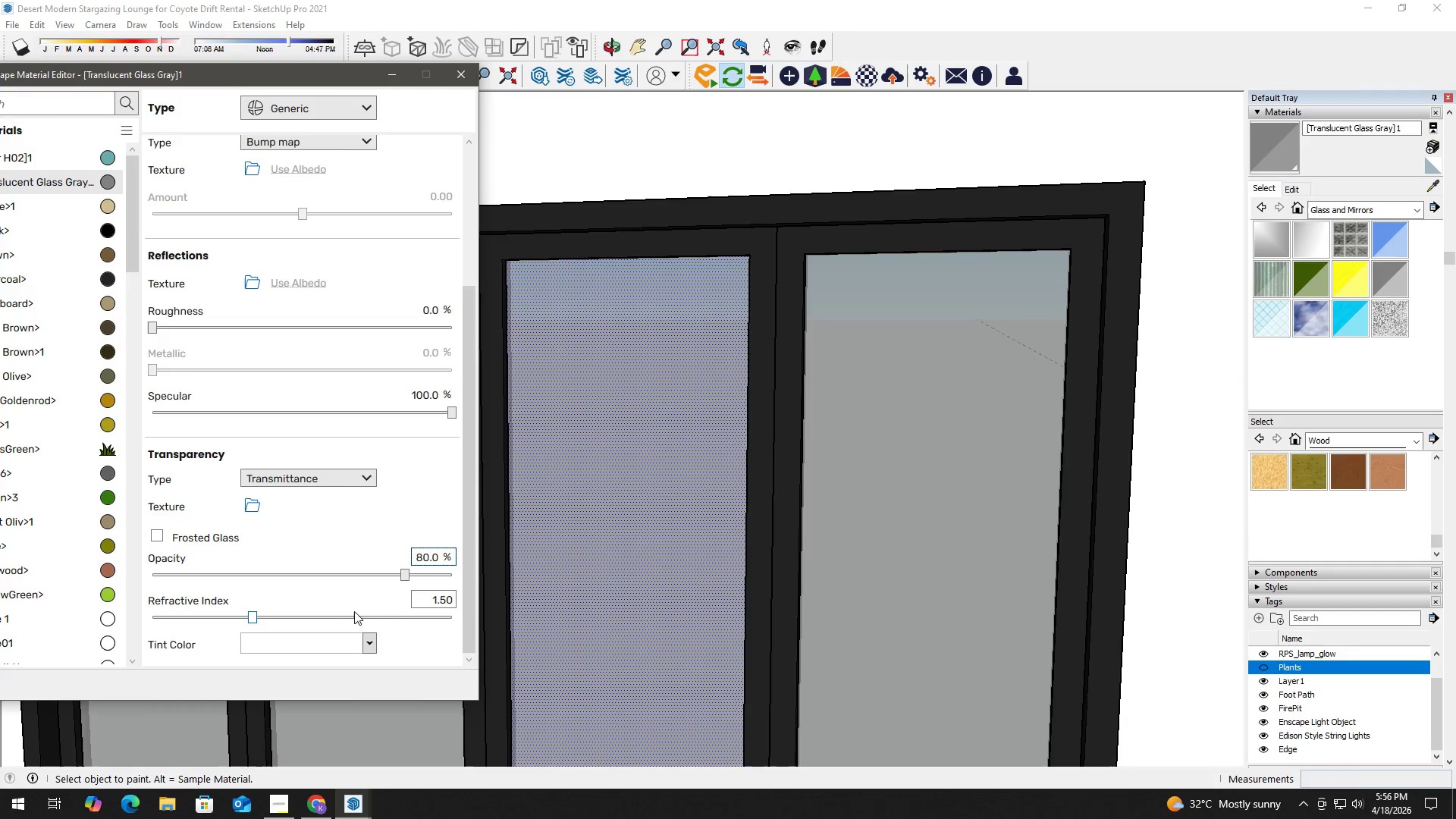 
left_click([435, 599])
 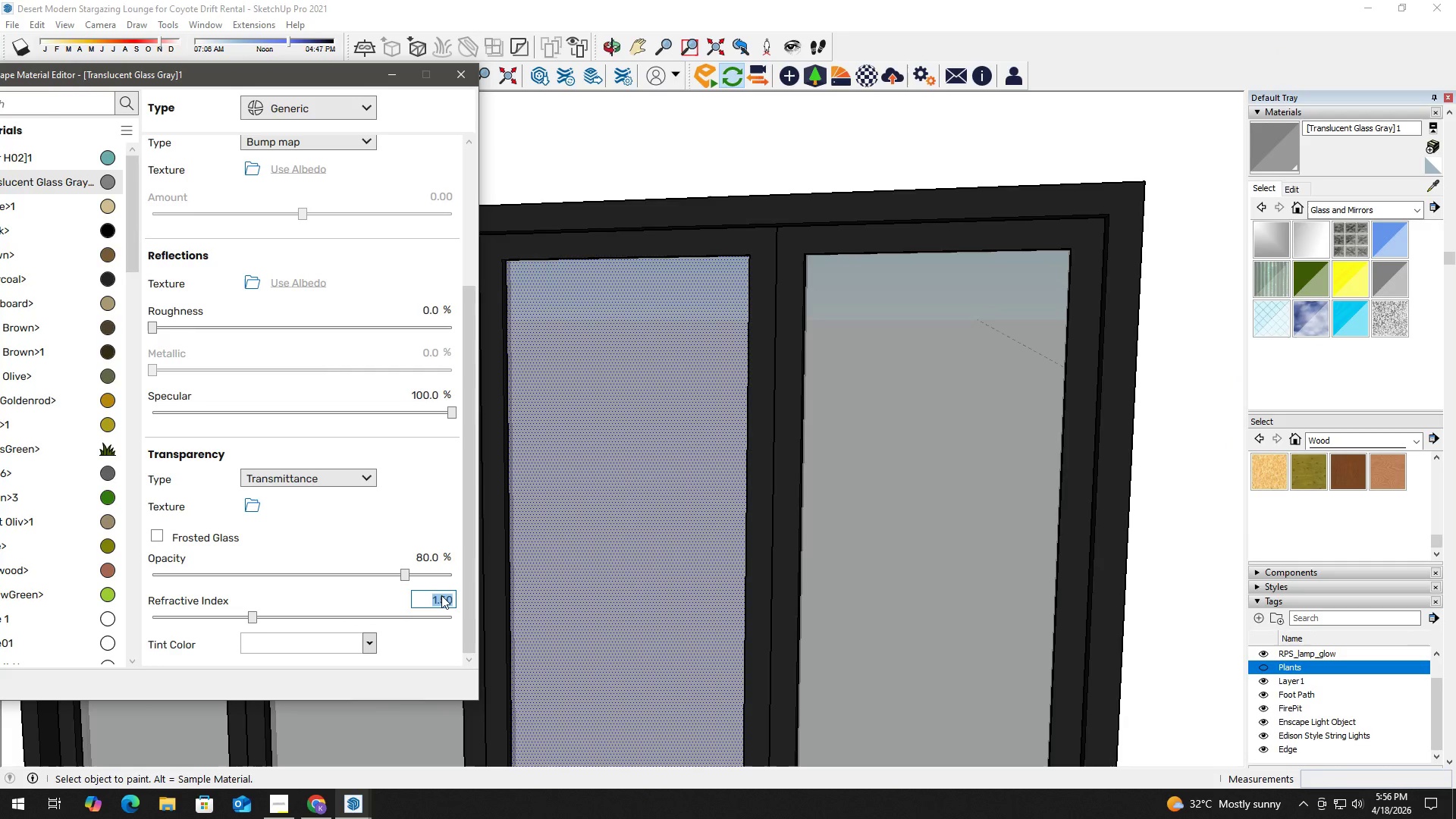 
key(Numpad2)
 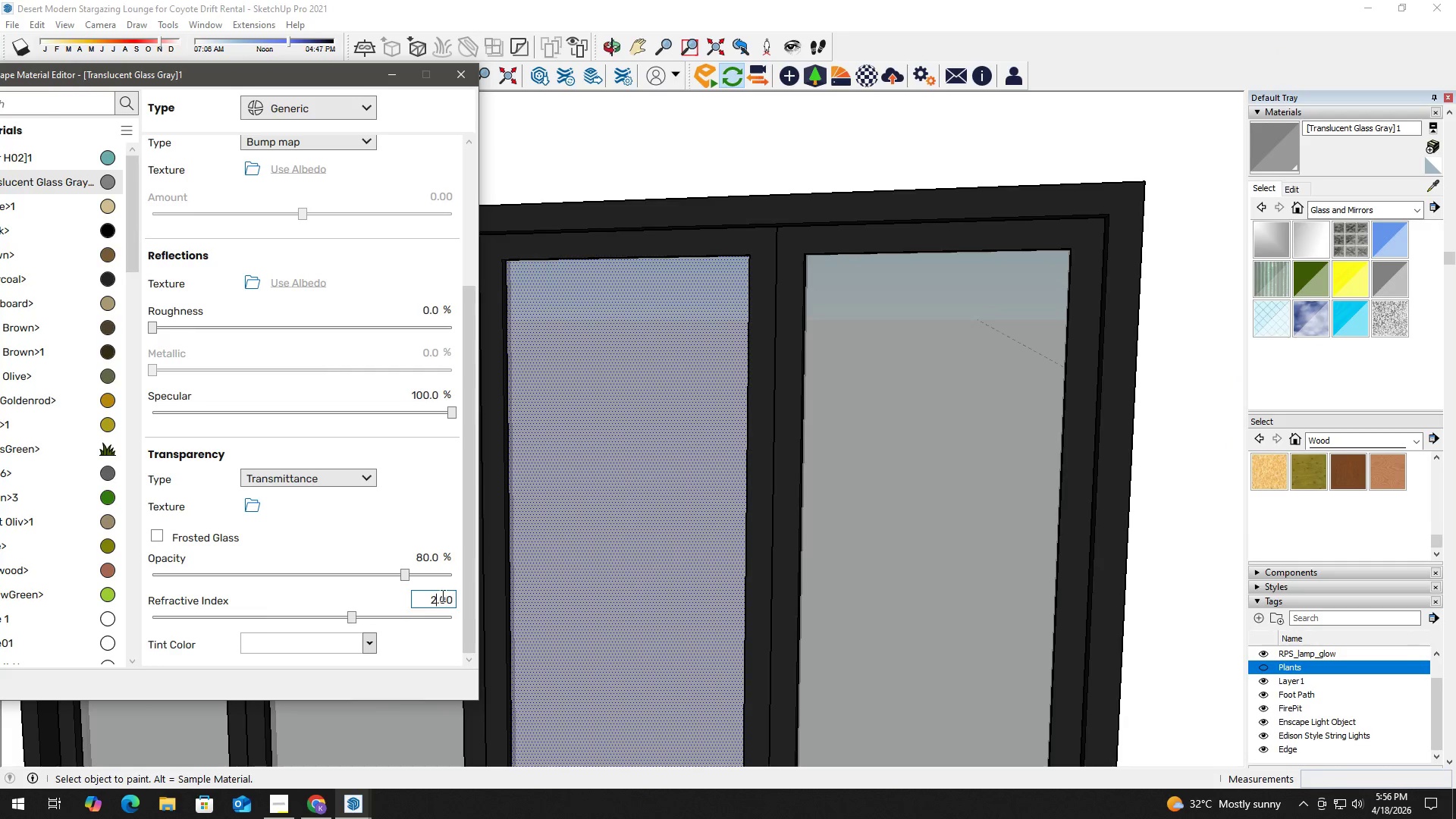 
key(NumpadEnter)
 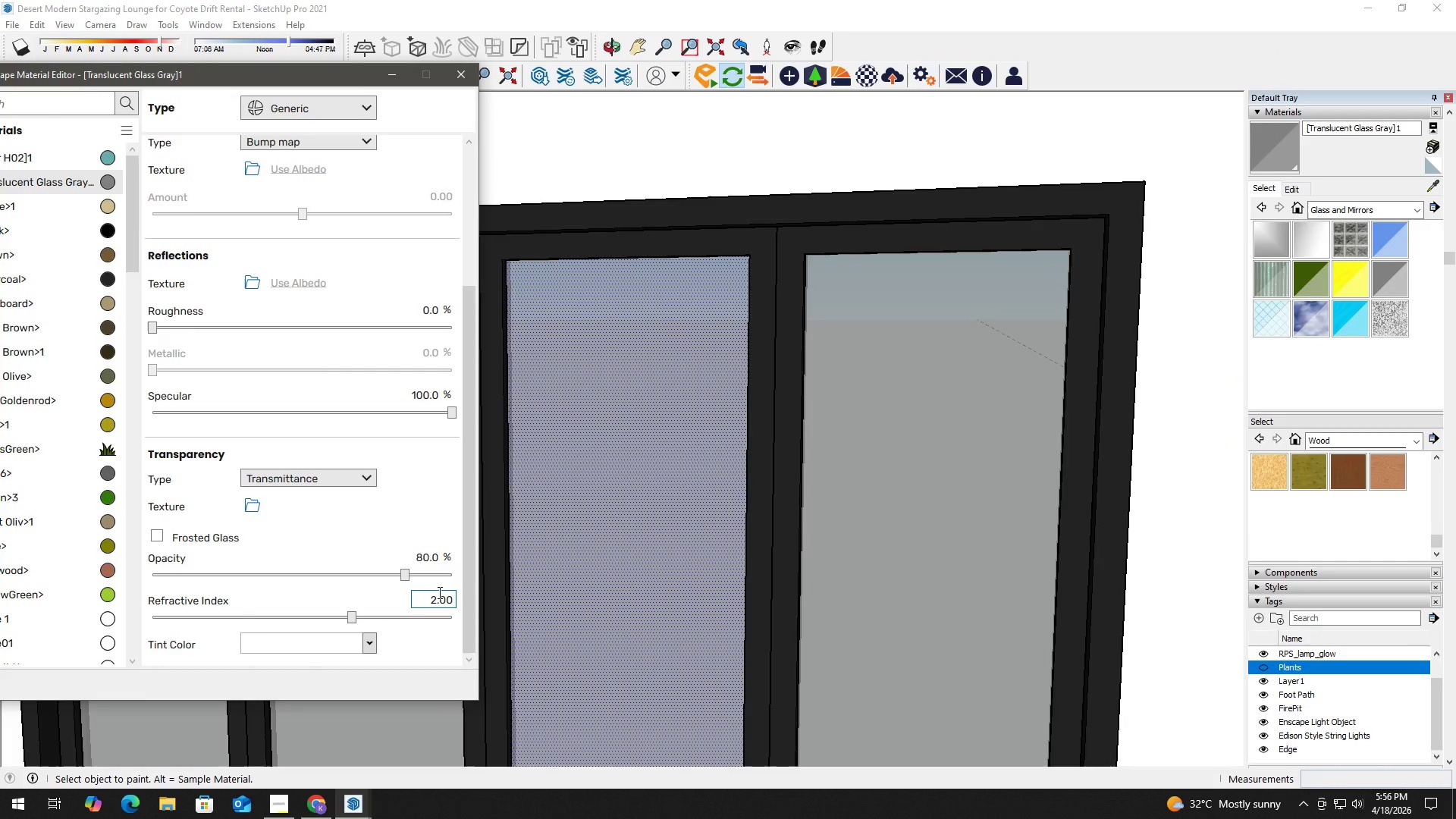 
key(Alt+Tab)
 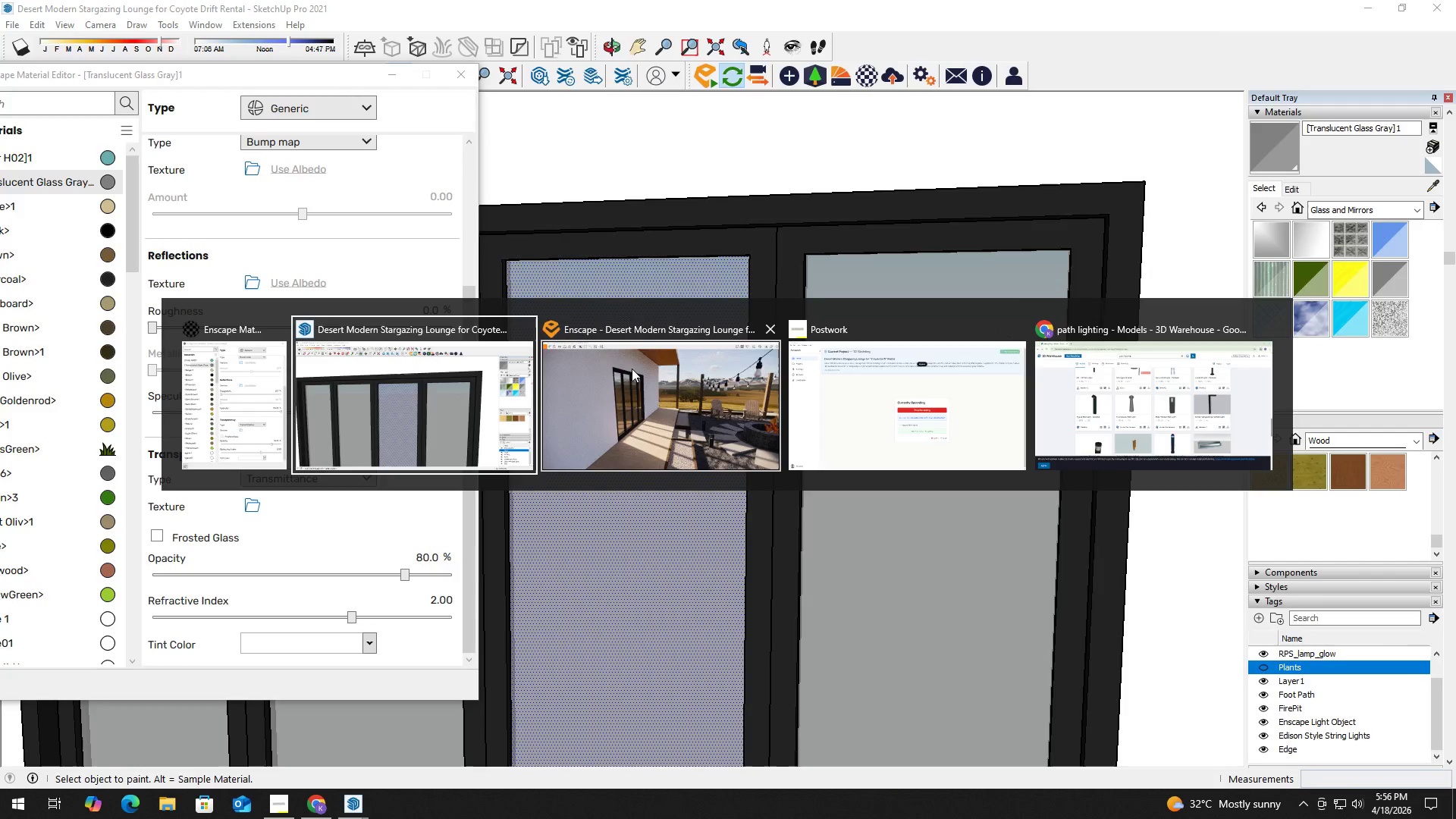 
left_click([670, 381])
 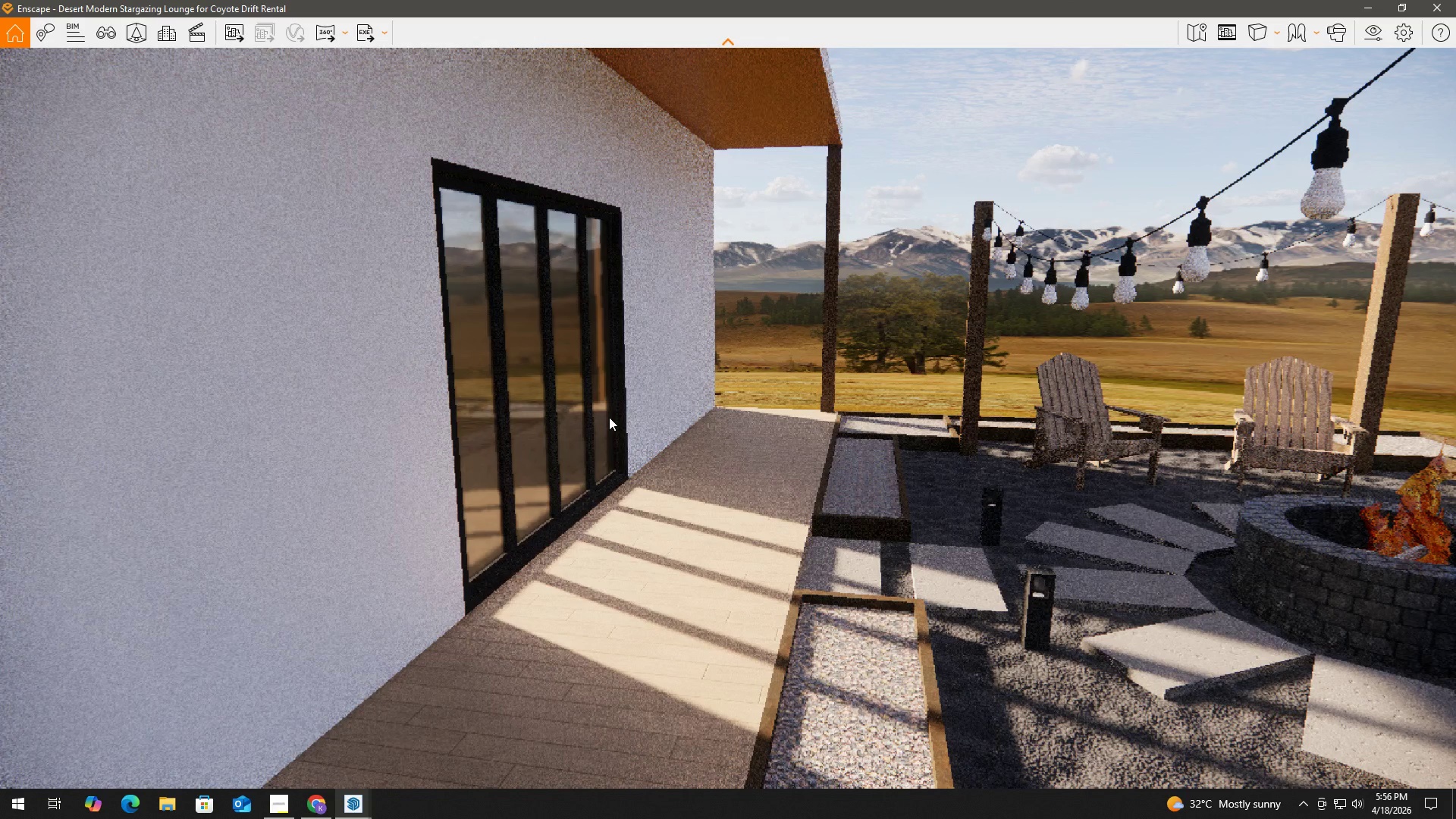 
key(Alt+AltLeft)
 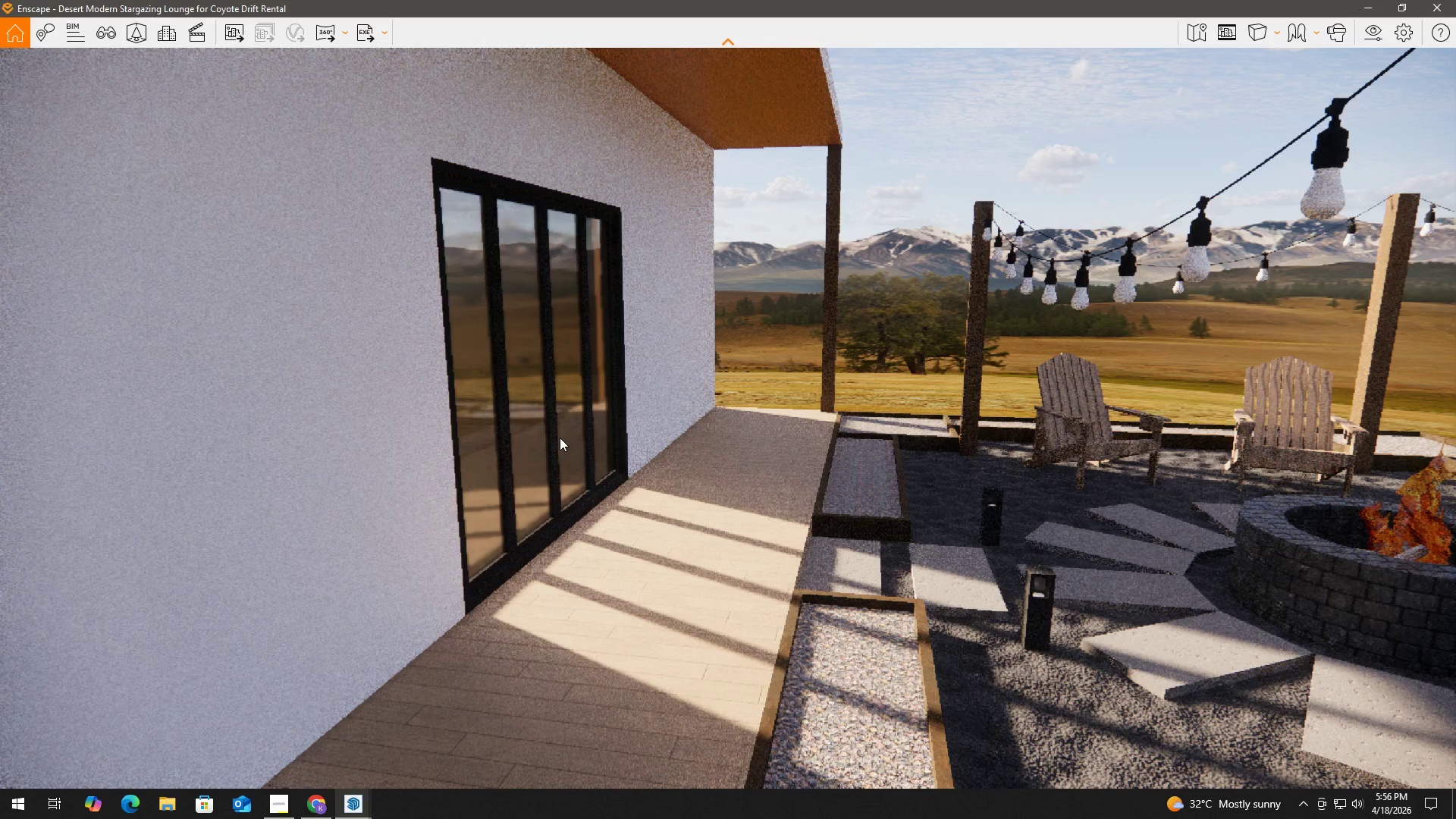 
key(Alt+Tab)
 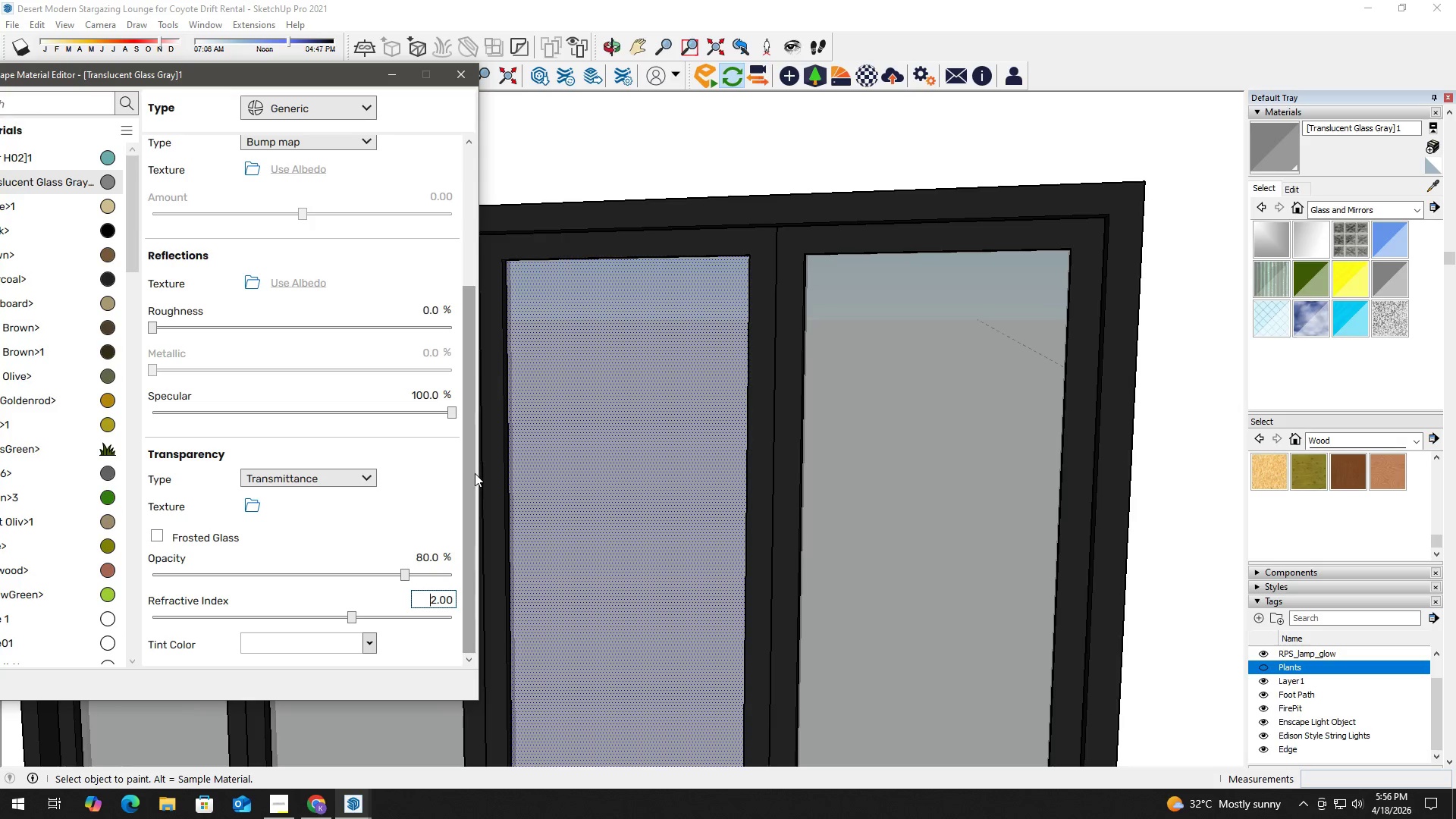 
left_click_drag(start_coordinate=[474, 475], to_coordinate=[472, 573])
 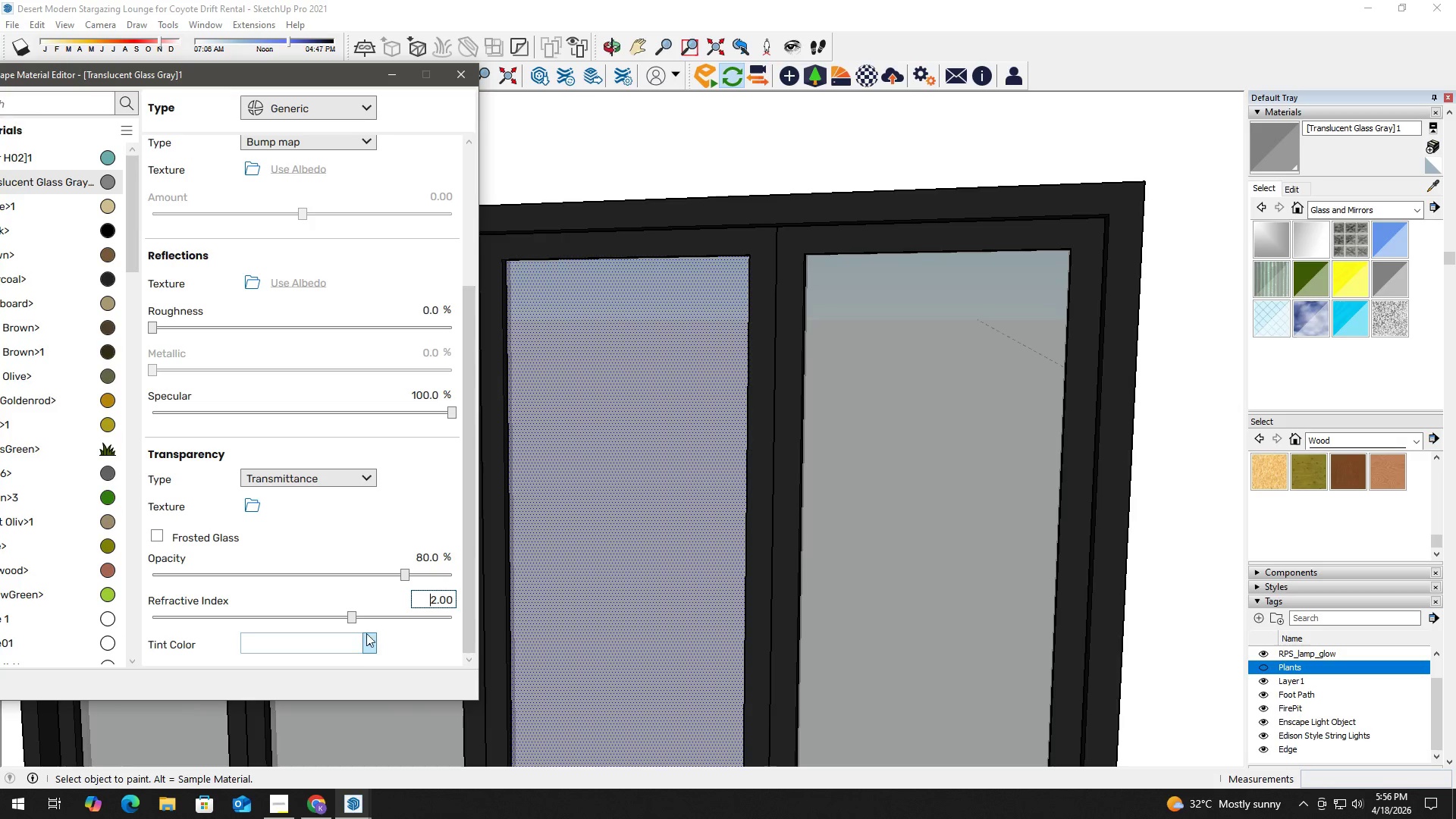 
left_click([352, 643])
 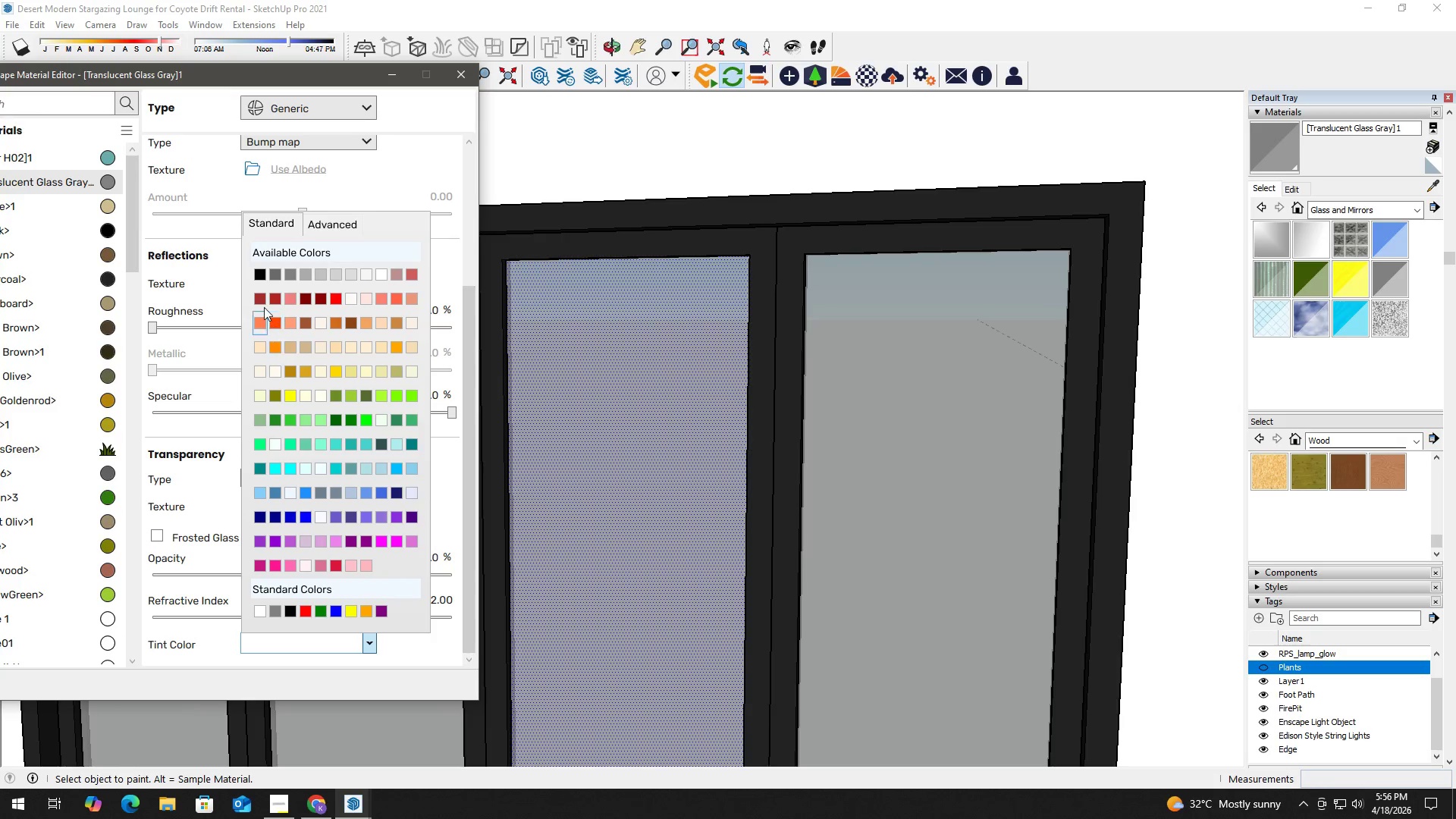 
left_click([273, 280])
 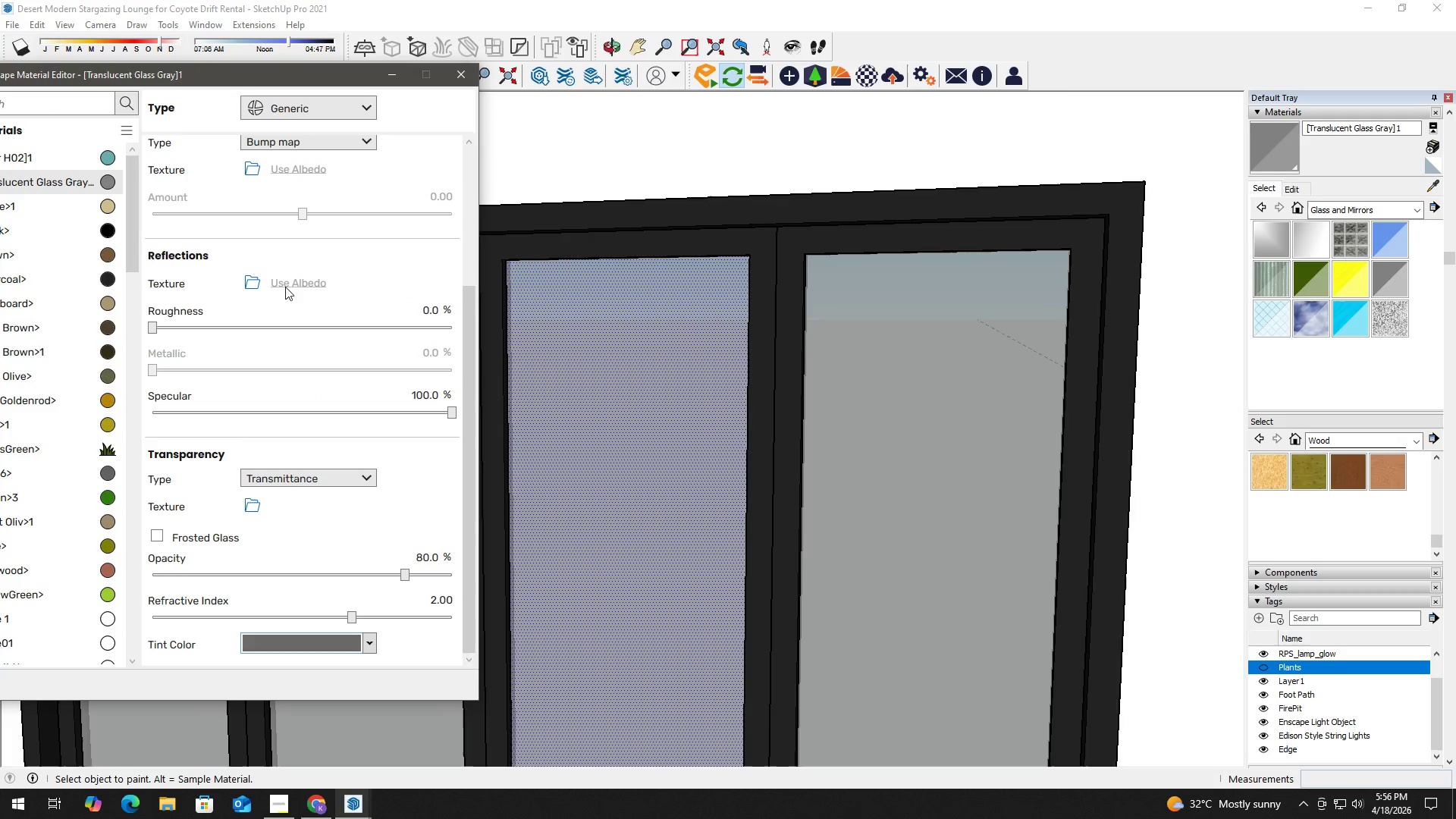 
key(Alt+Tab)
 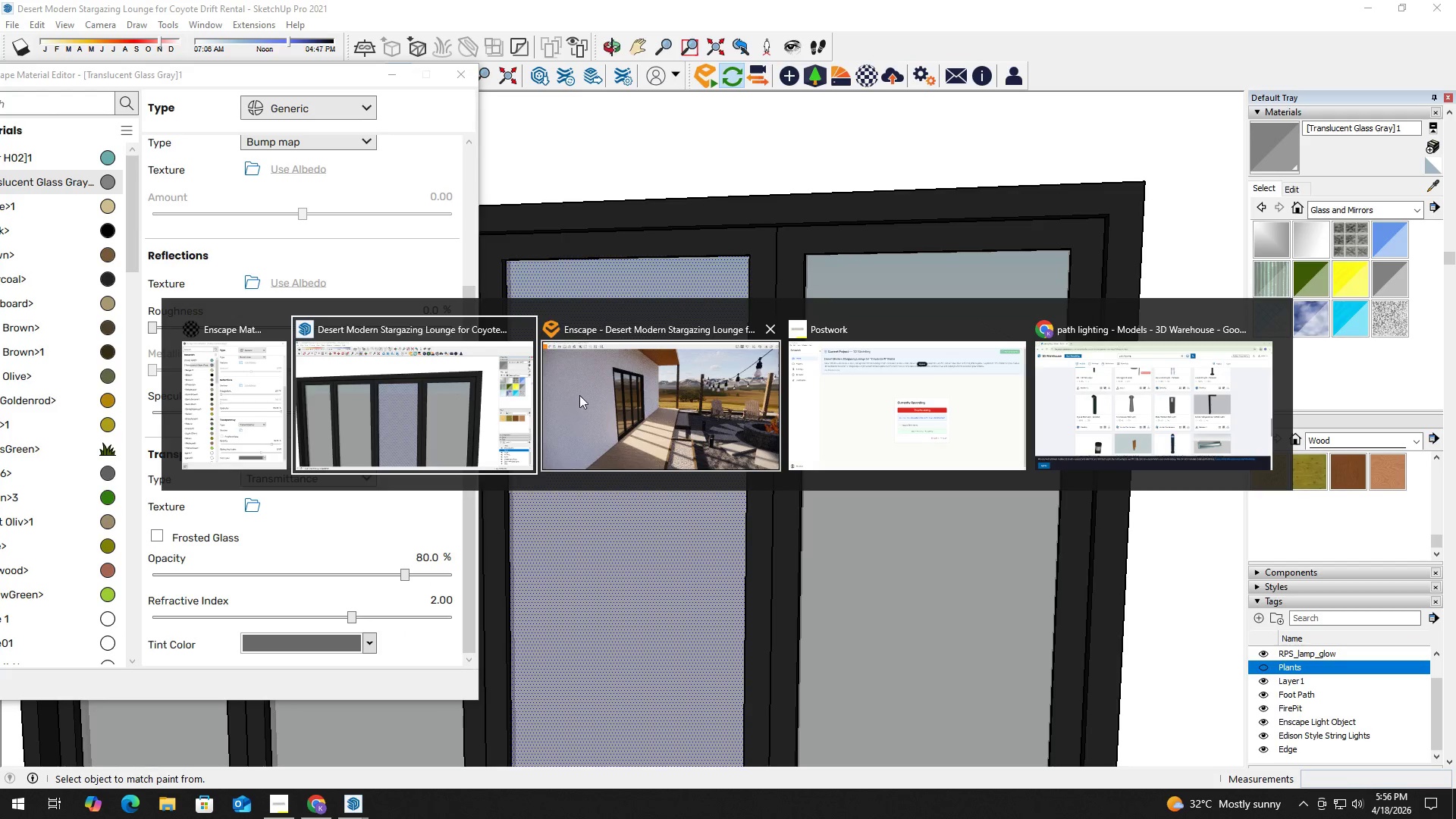 
left_click([589, 391])
 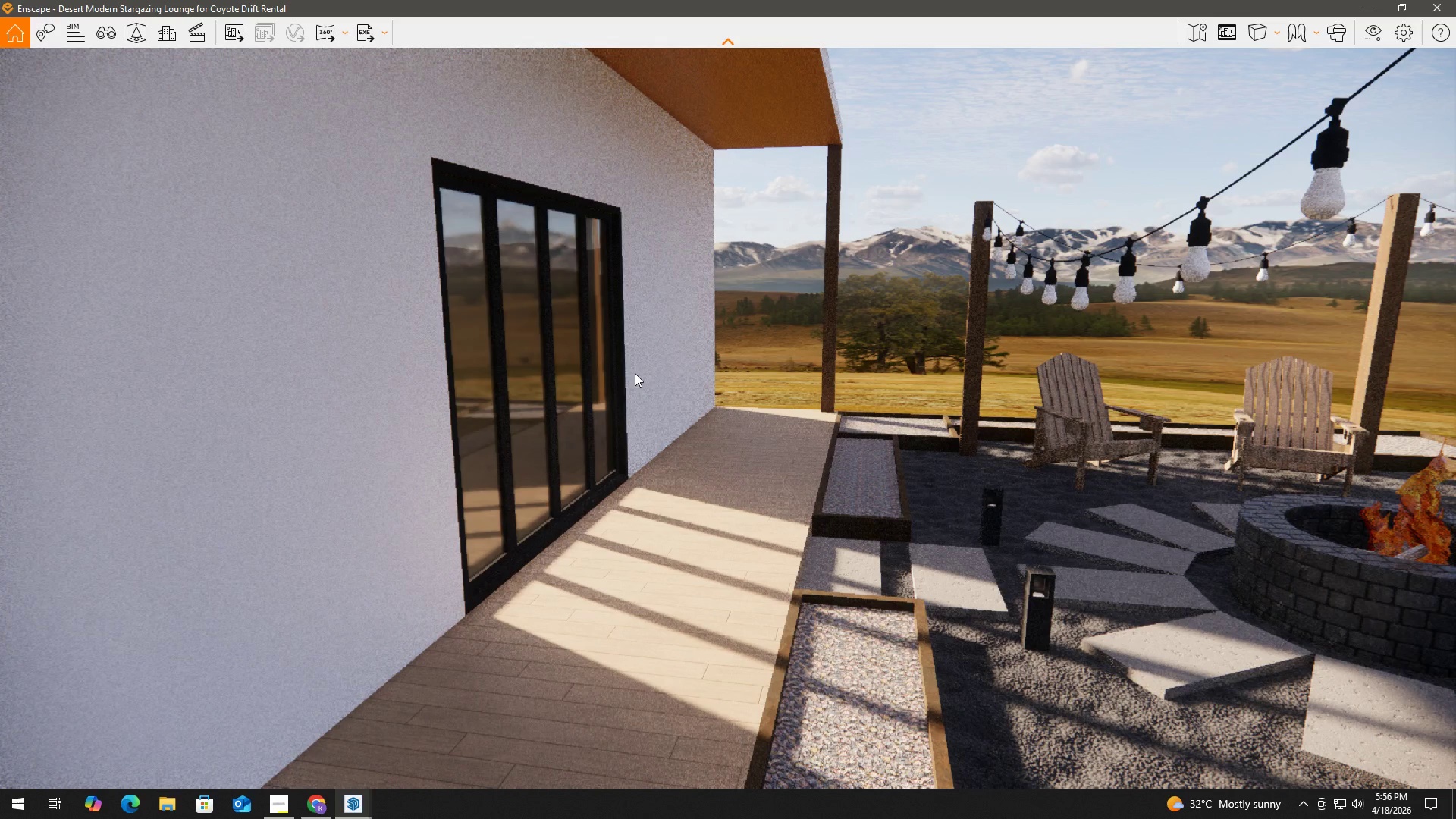 
key(Space)
 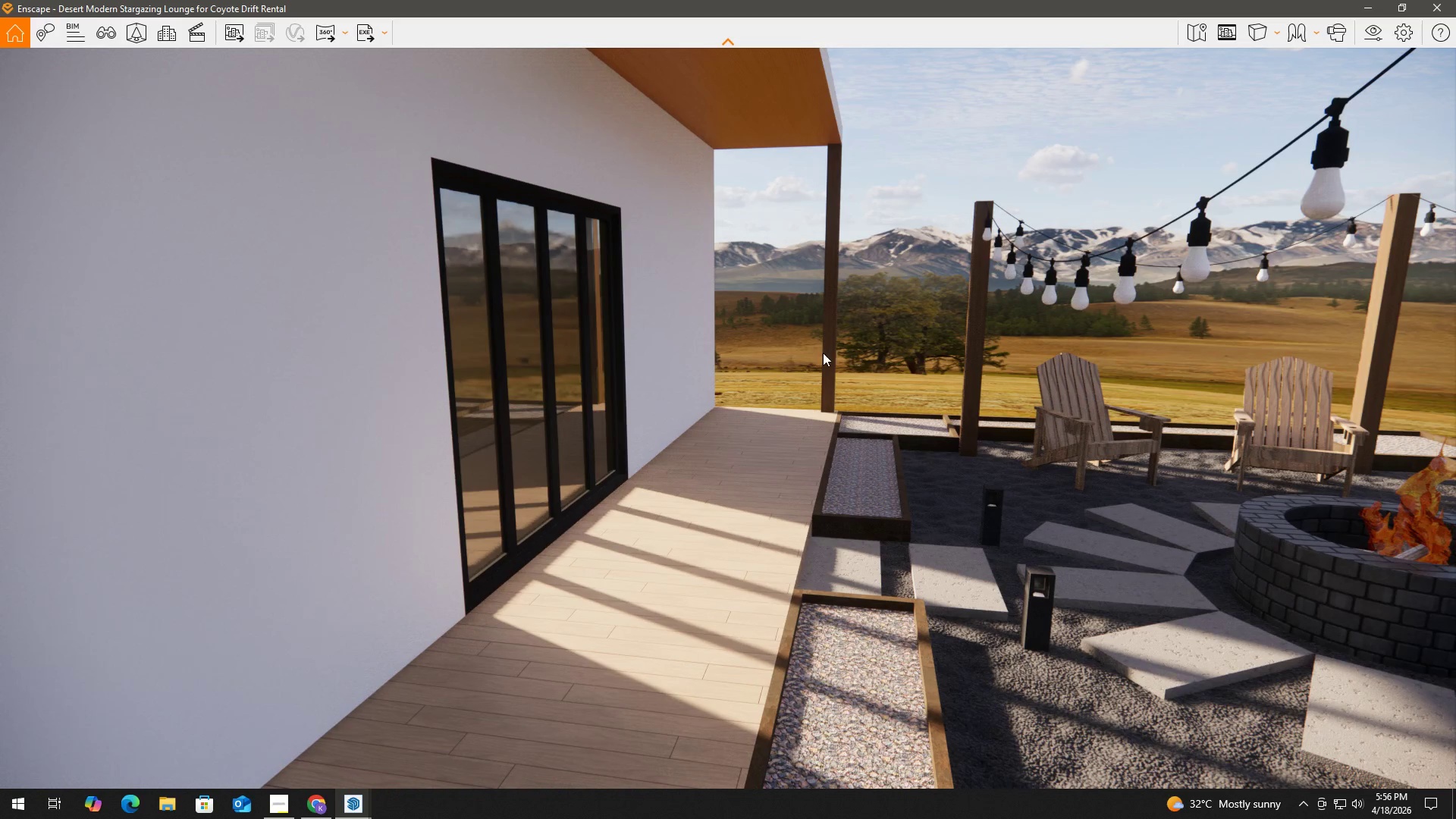 
hold_key(key=ShiftLeft, duration=1.5)
 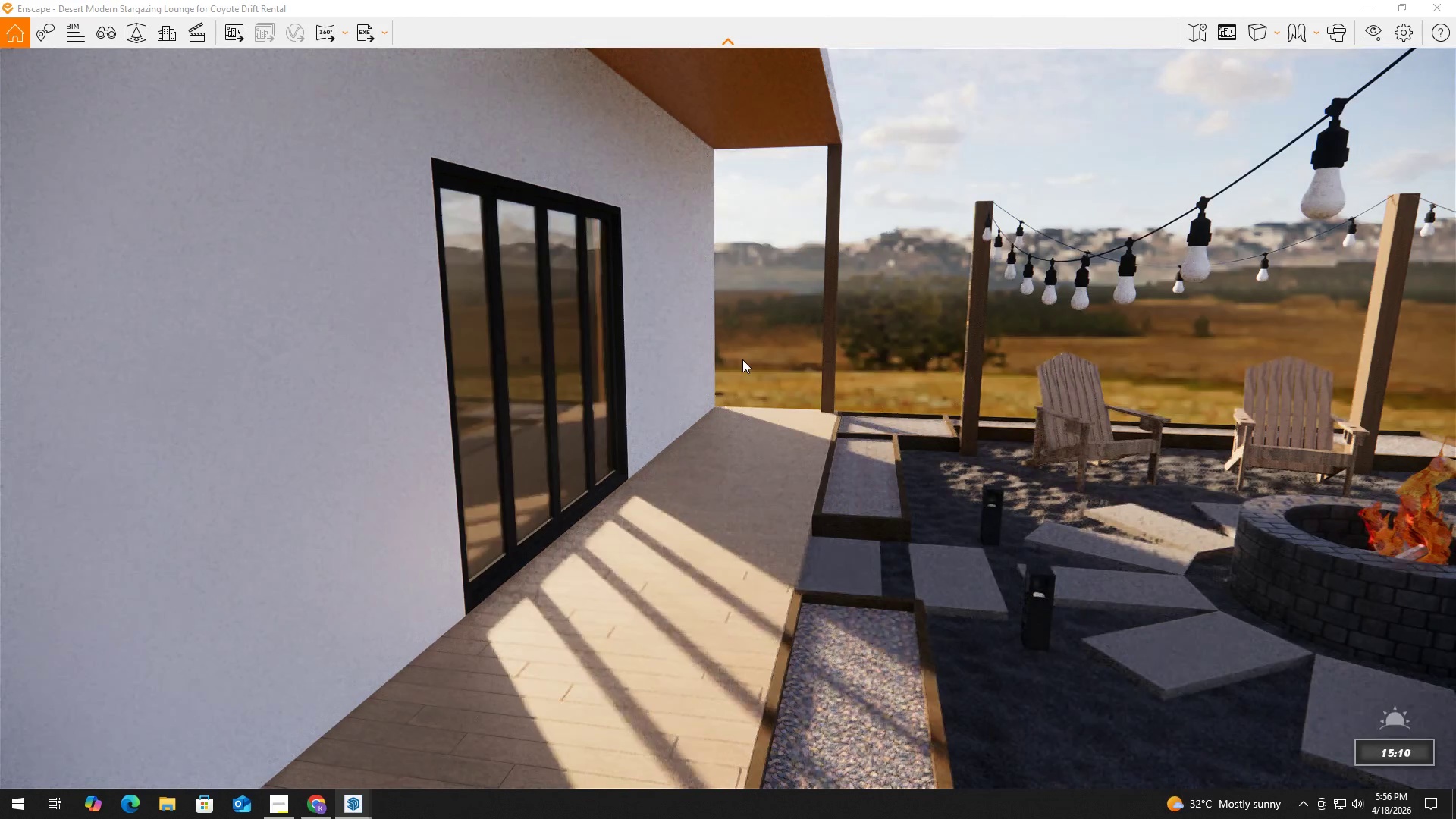 
hold_key(key=ShiftLeft, duration=1.5)
 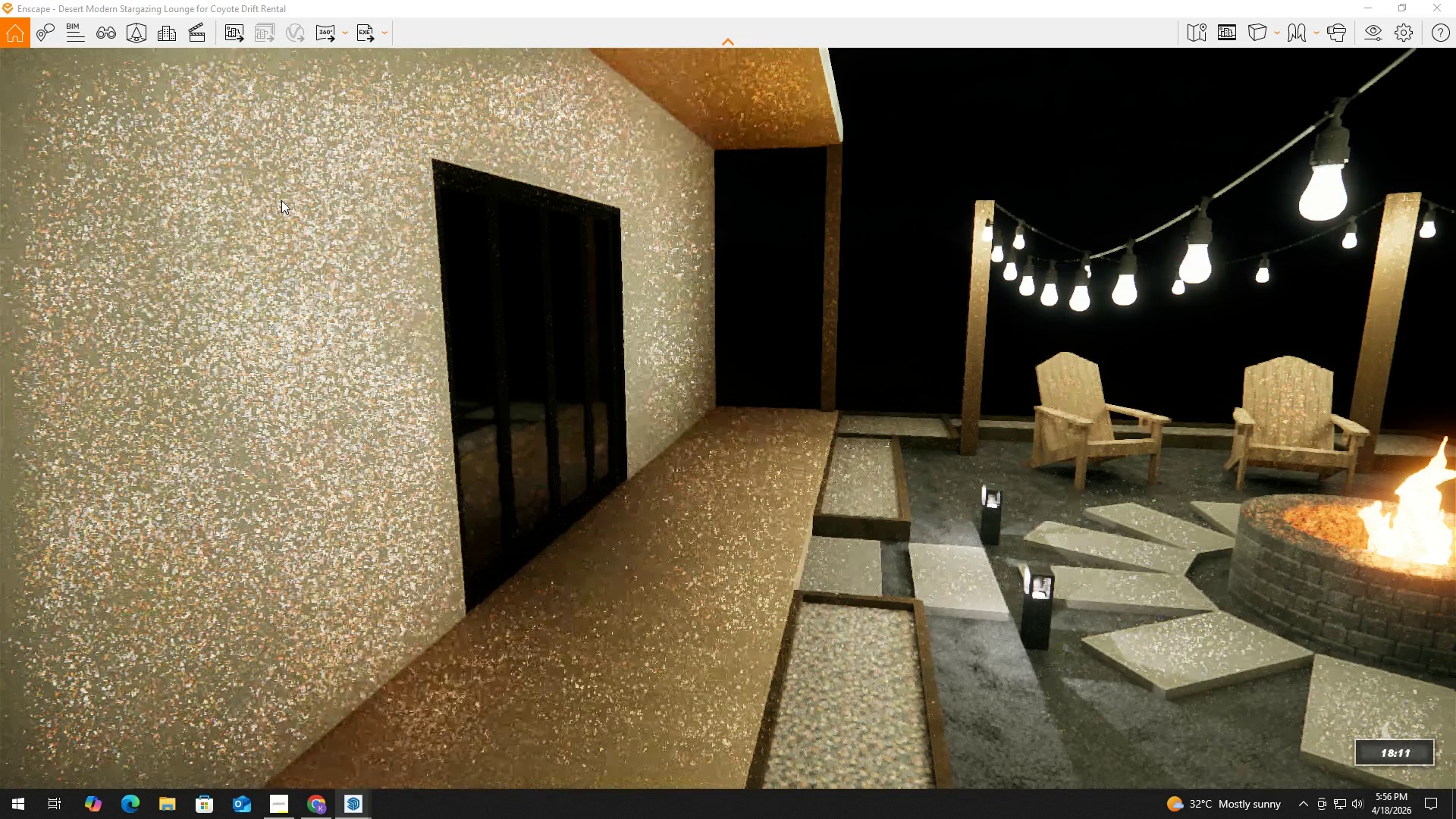 
hold_key(key=ShiftLeft, duration=1.45)
 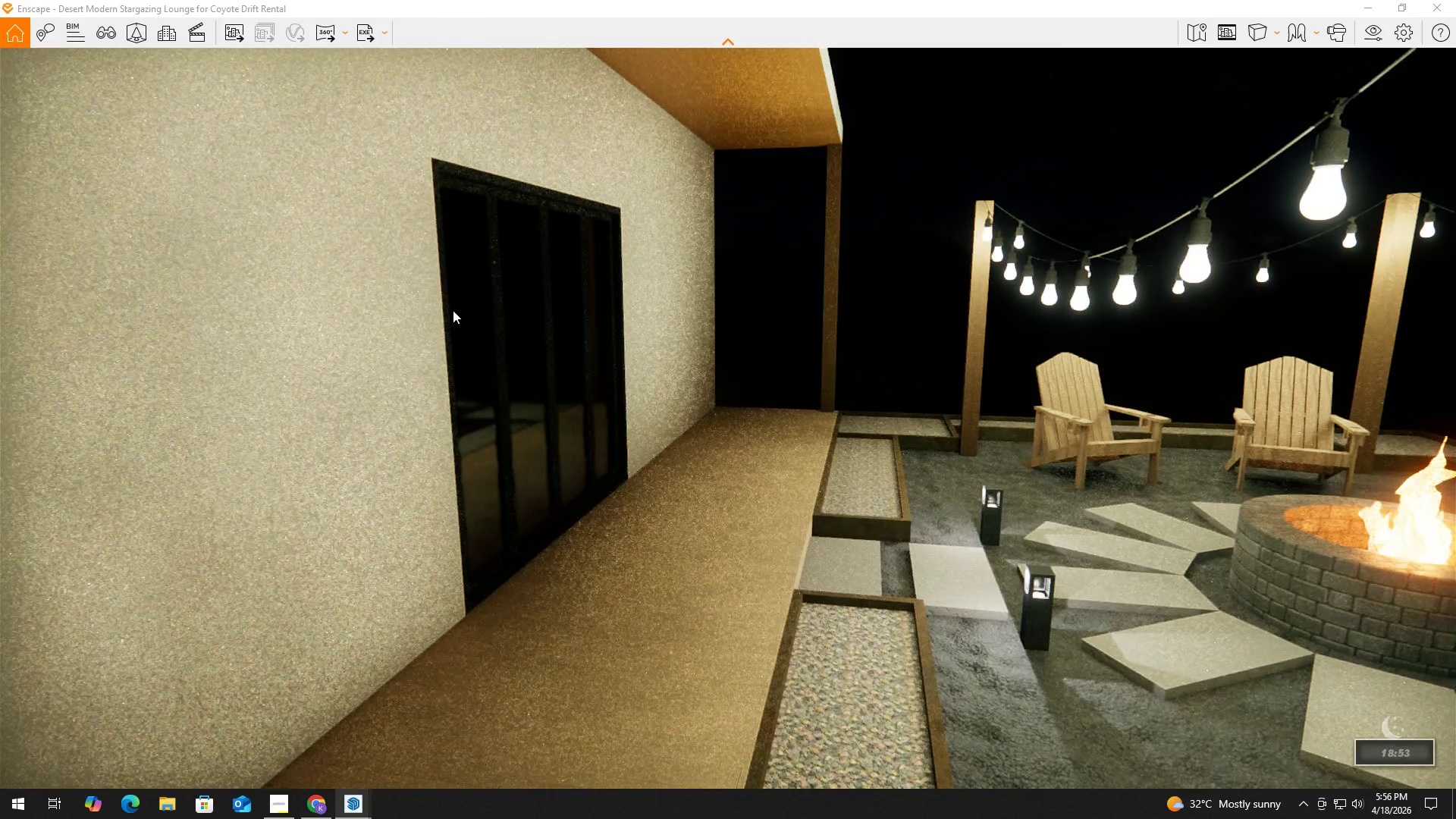 
right_click([281, 200])
 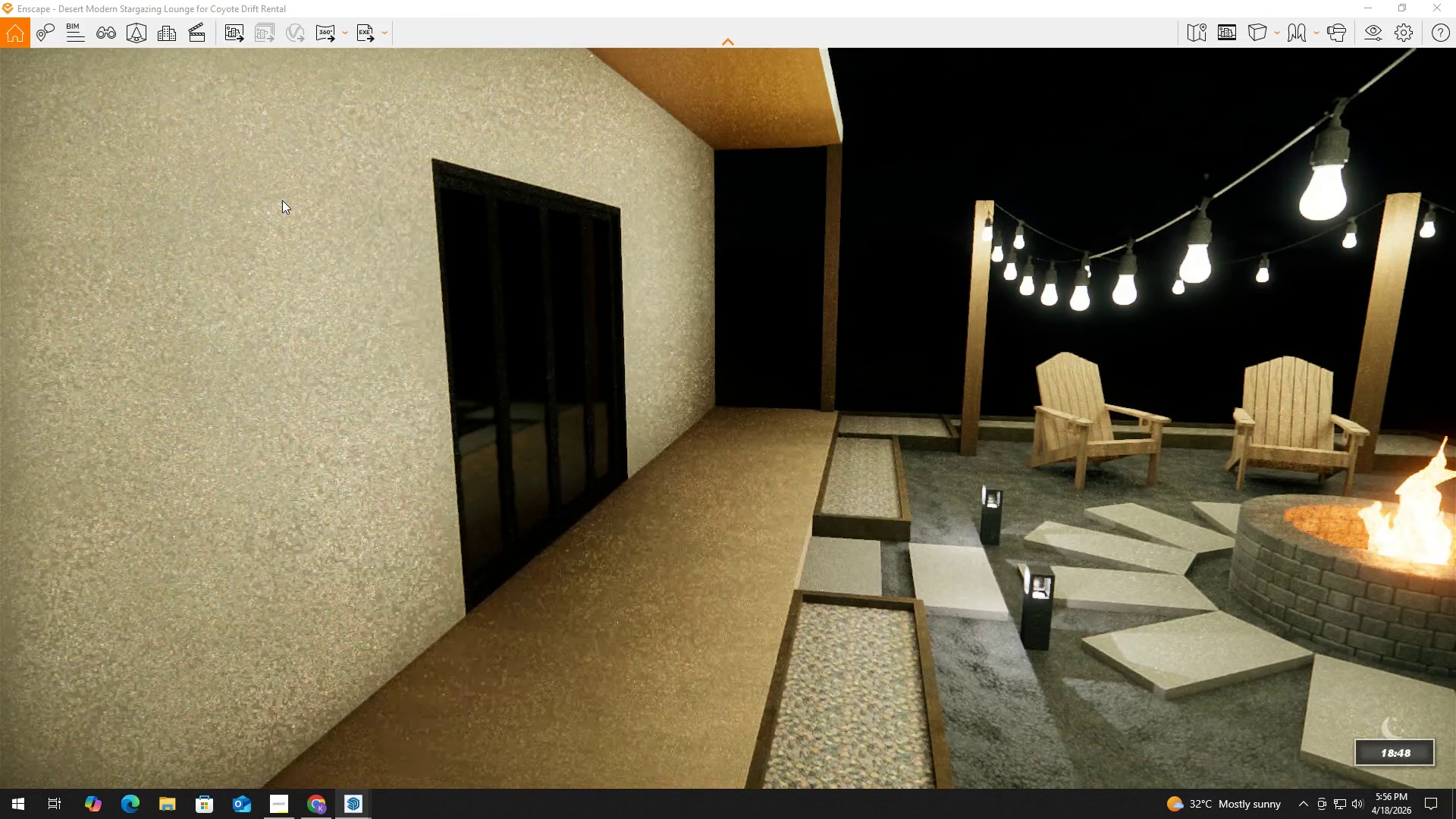 
left_click_drag(start_coordinate=[630, 377], to_coordinate=[642, 378])
 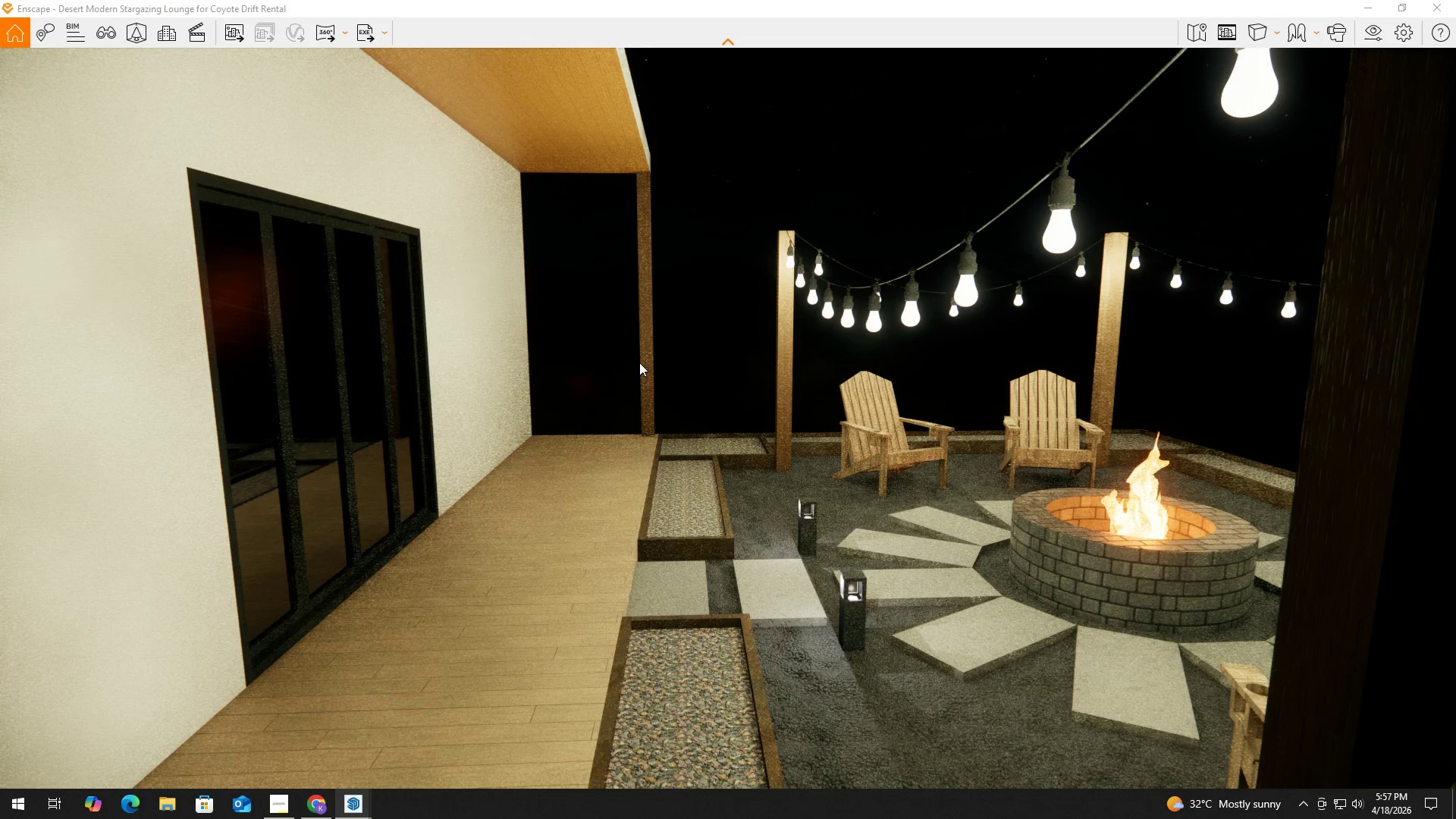 
wait(22.95)
 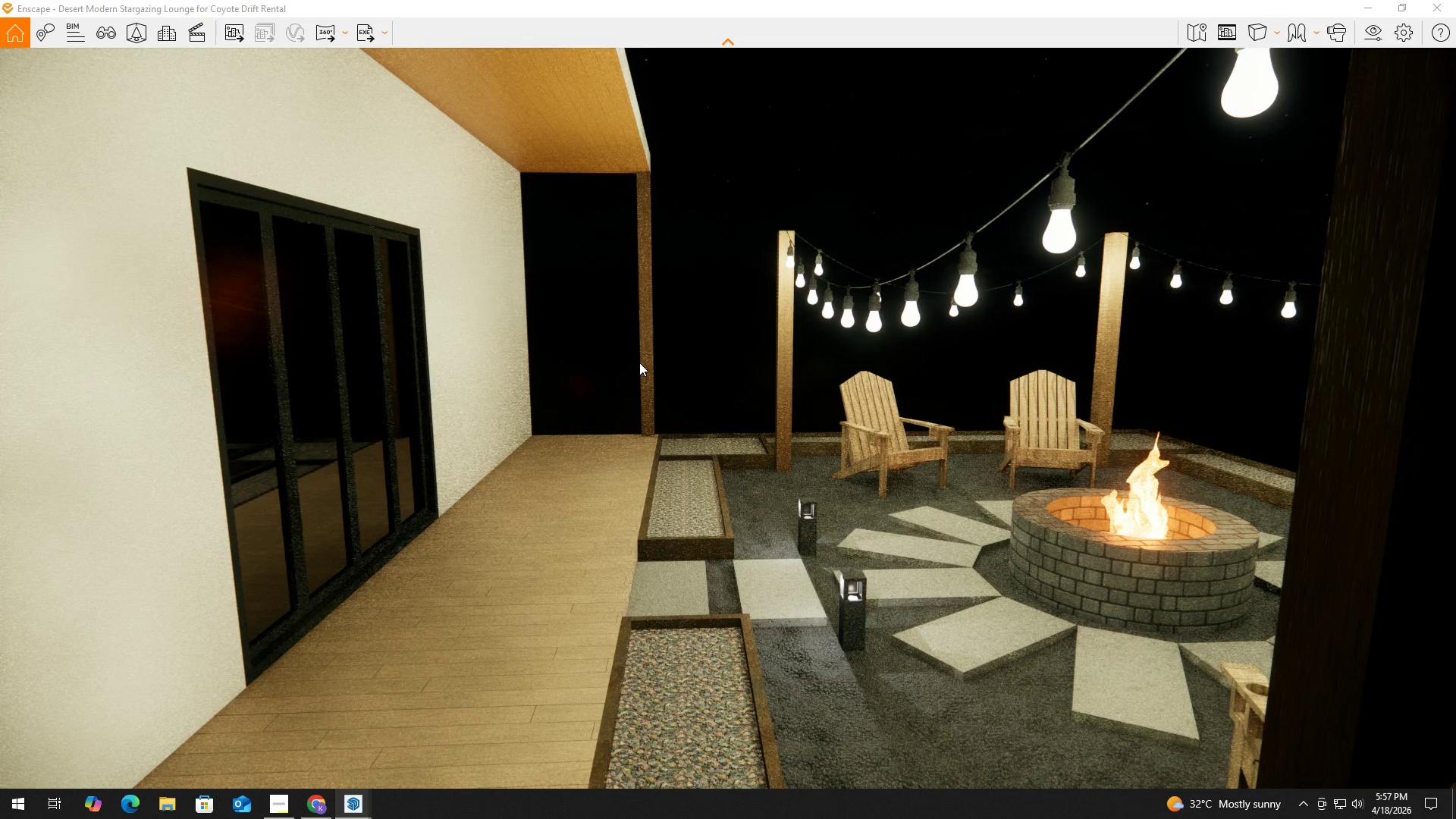 
key(Control+S)
 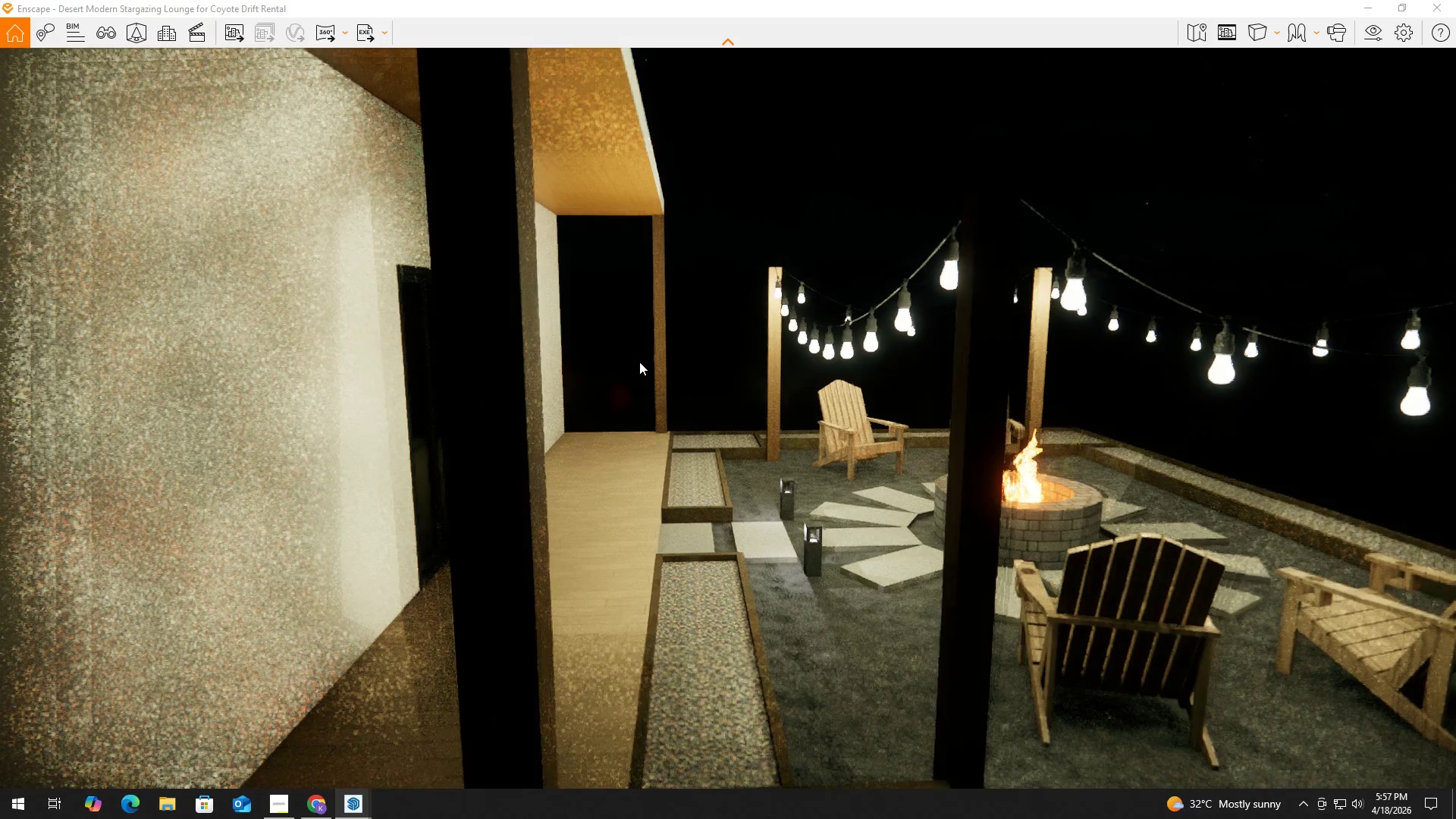 
key(Alt+Tab)
 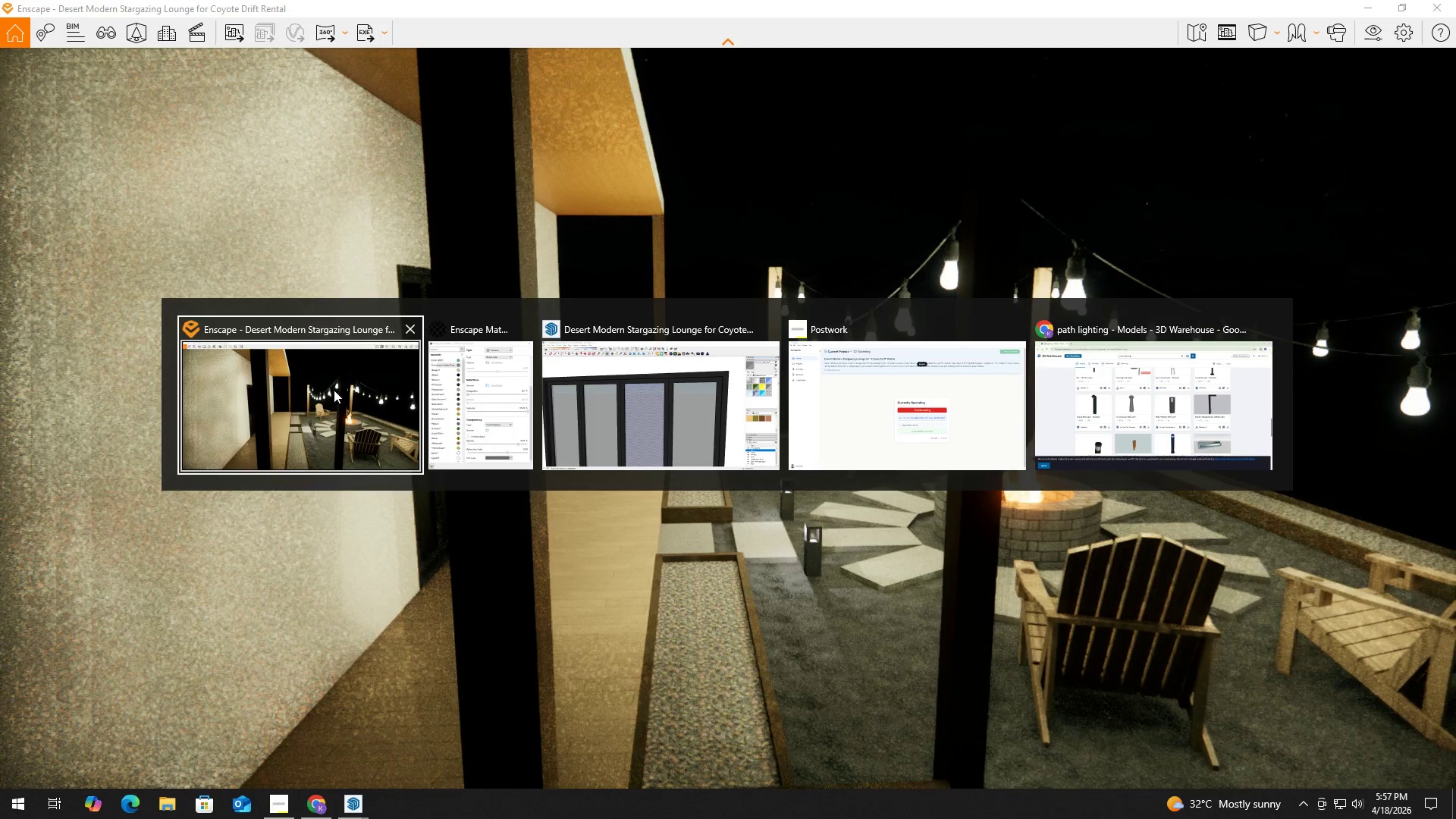 
left_click([290, 392])
 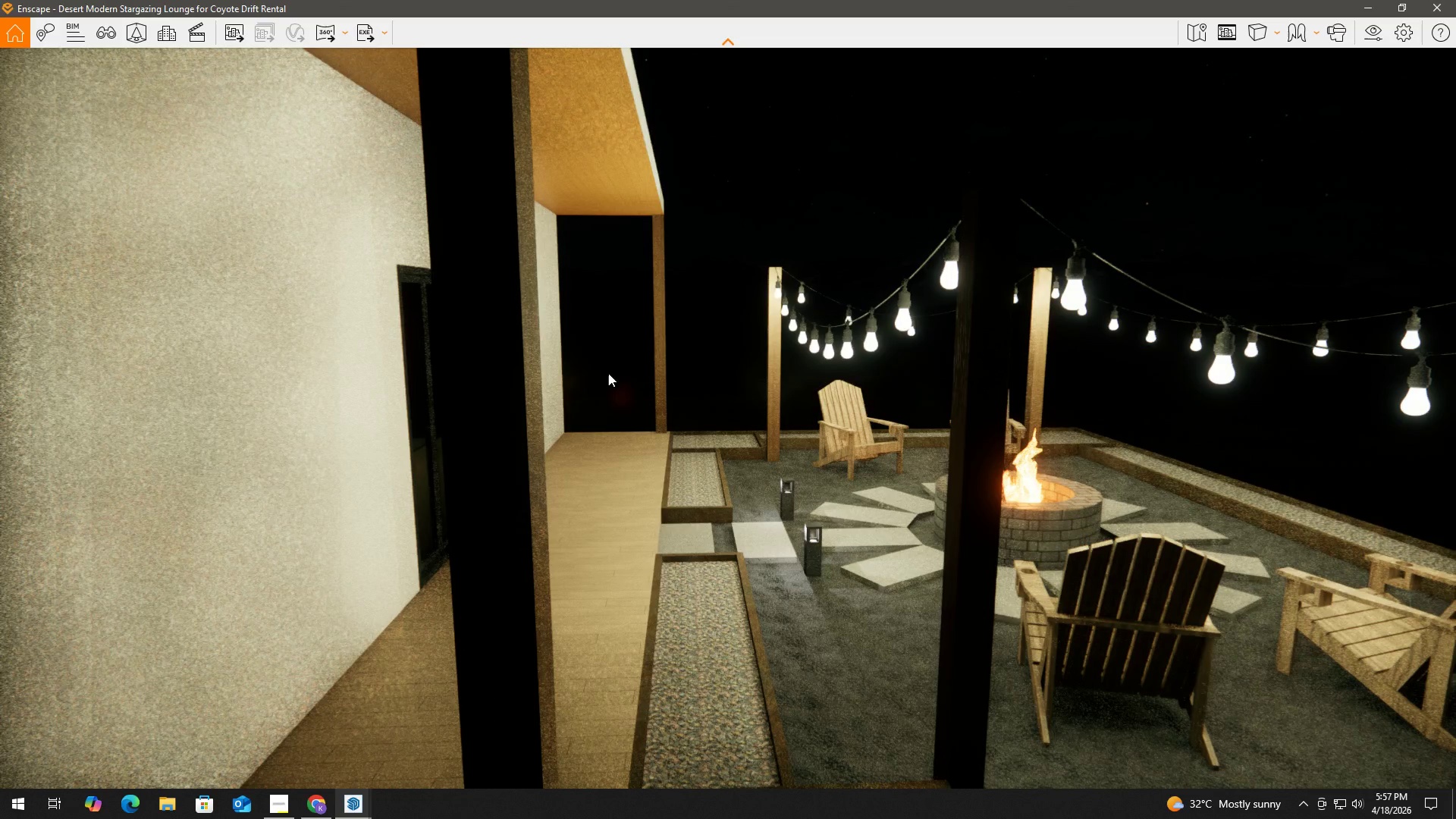 
key(Alt+Tab)
 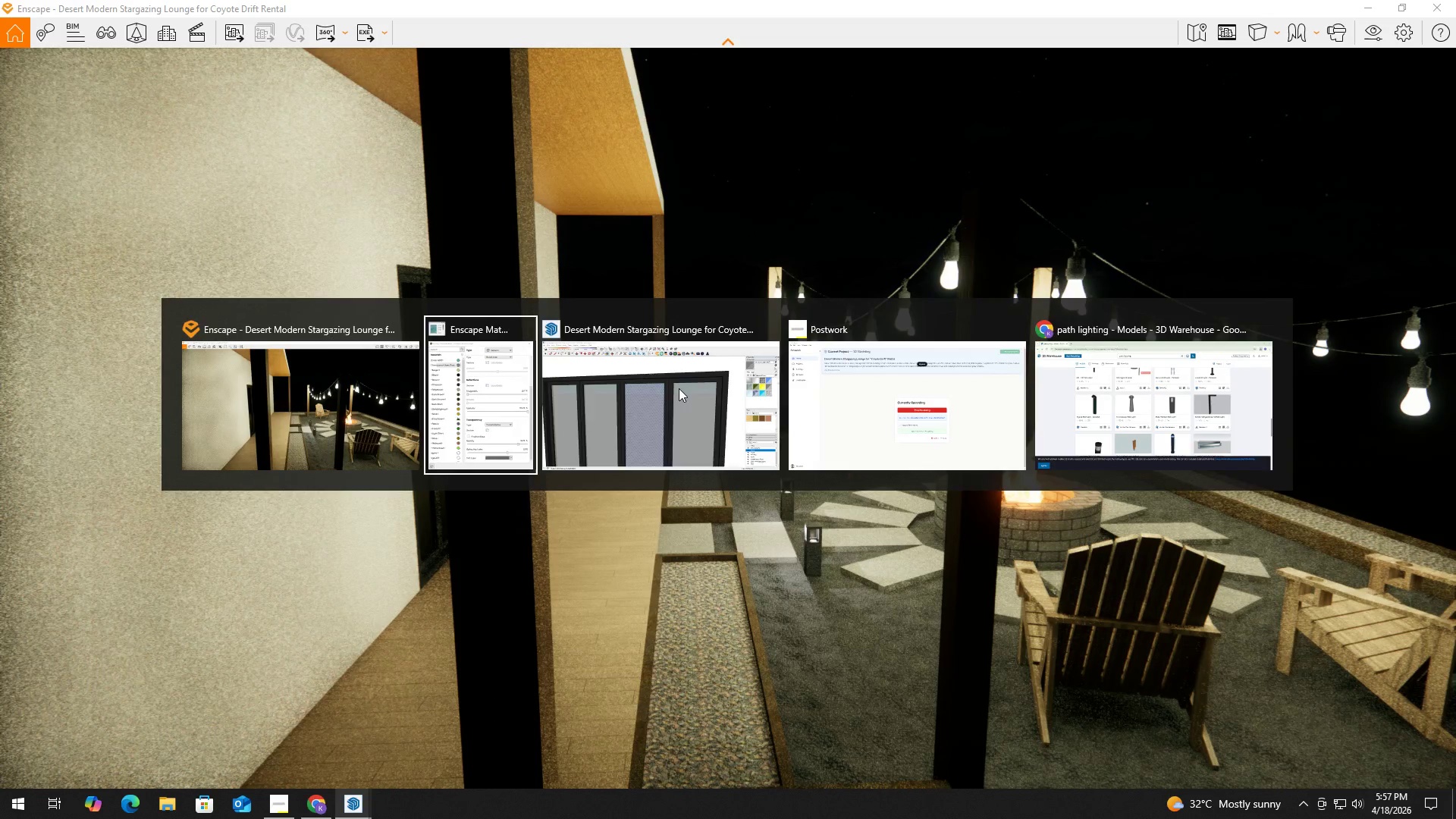 
left_click([655, 394])
 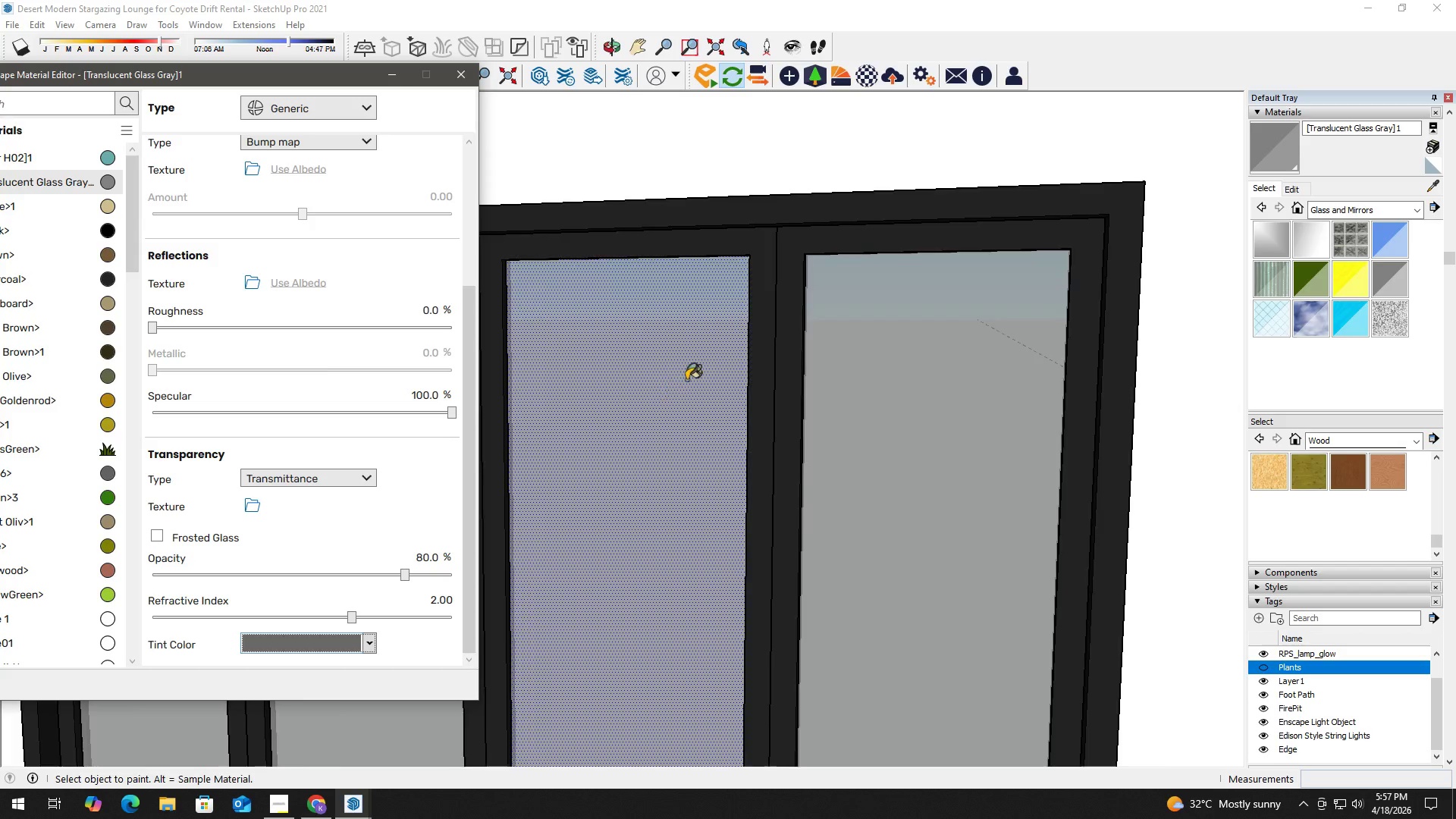 
key(Space)
 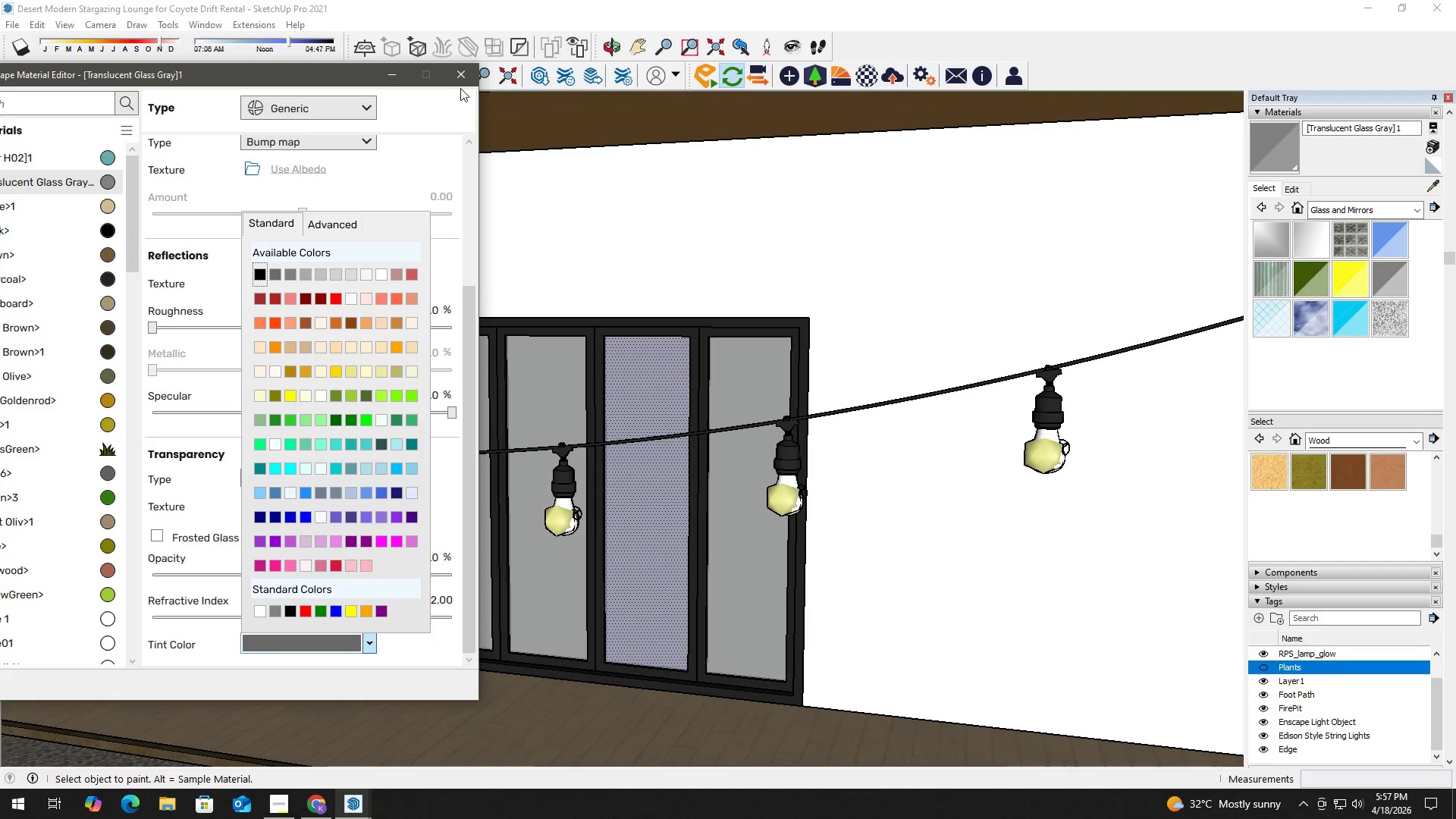 
scroll: coordinate [627, 385], scroll_direction: down, amount: 11.0
 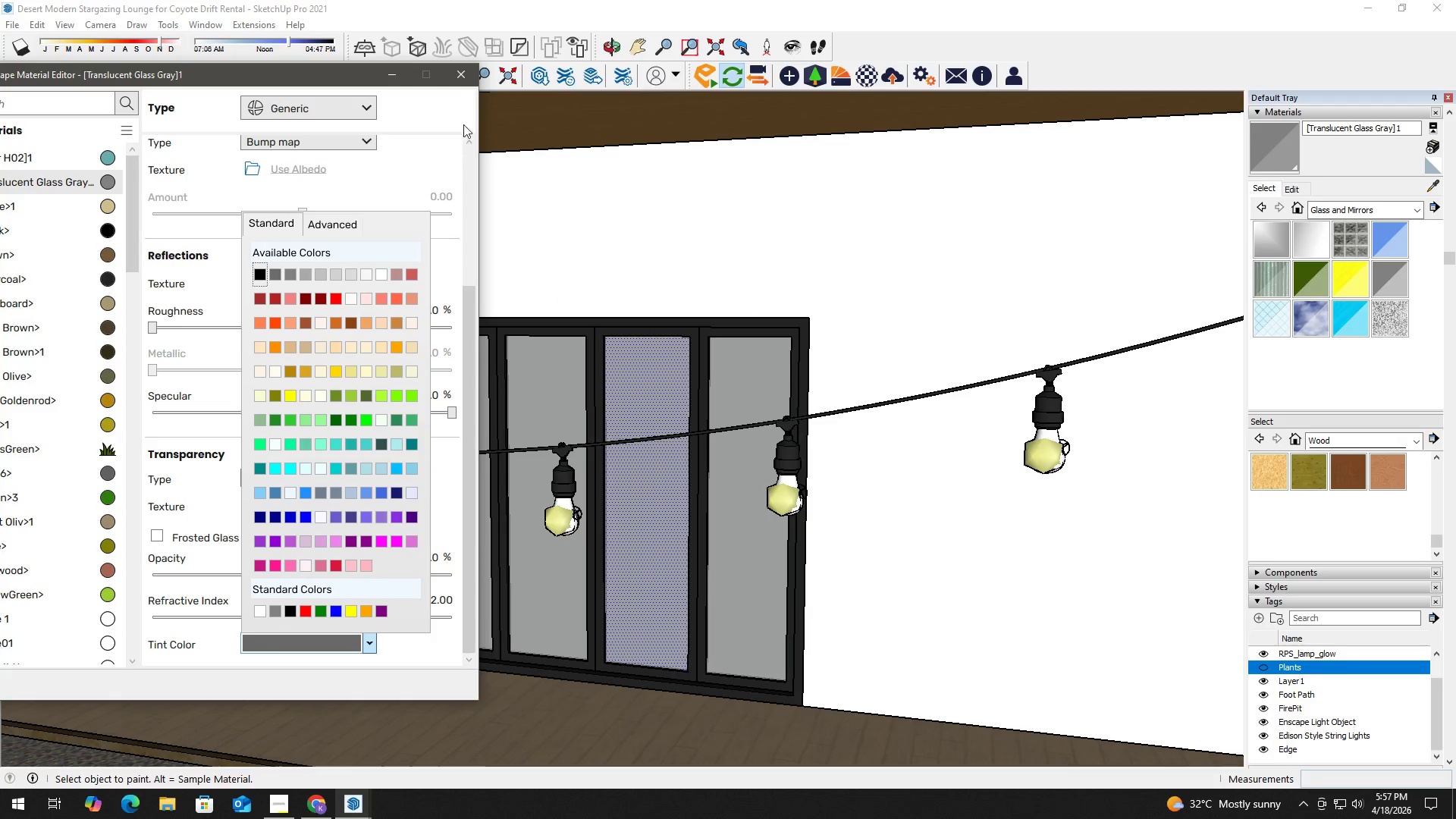 
left_click([464, 75])
 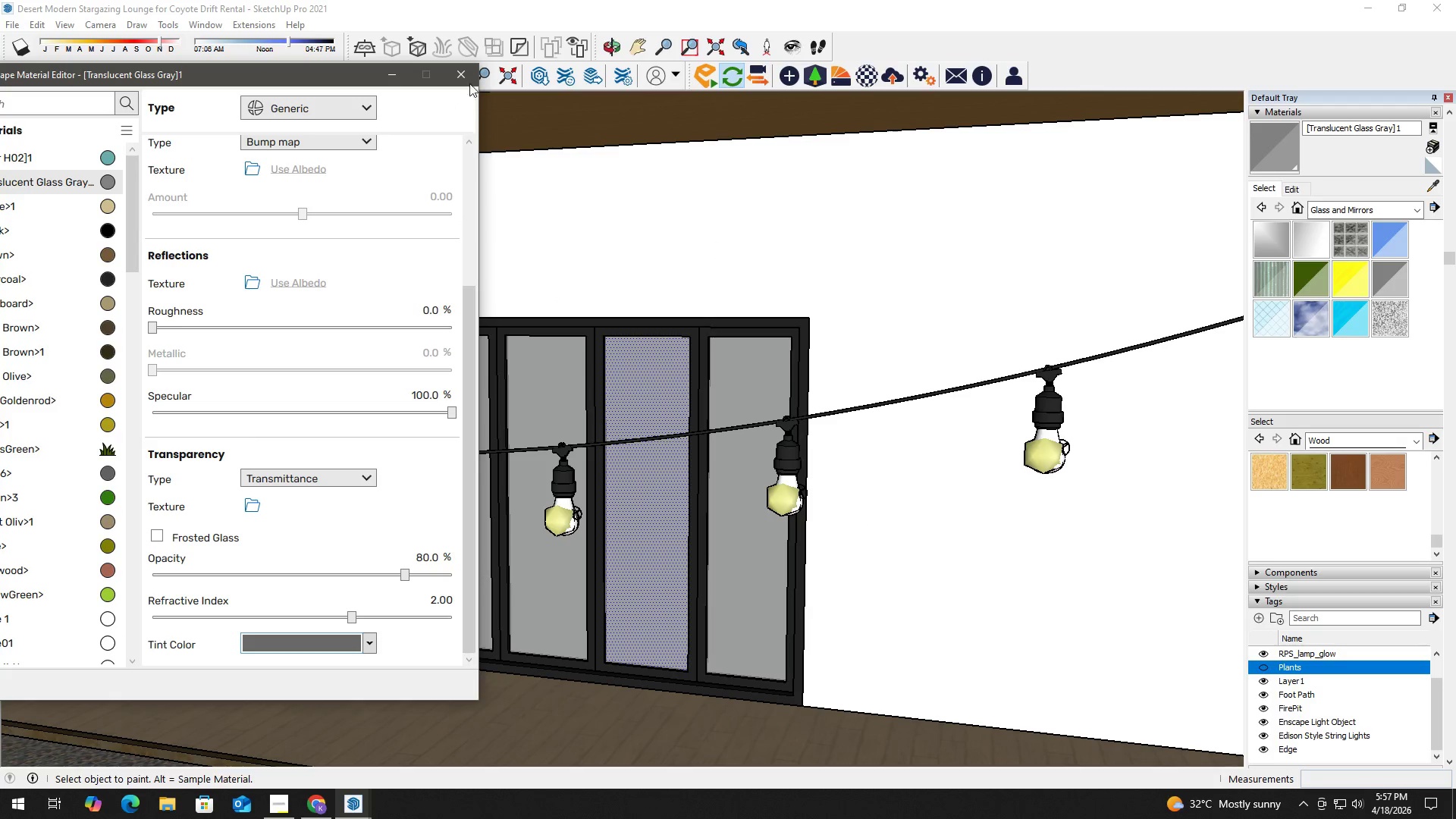 
left_click([463, 74])
 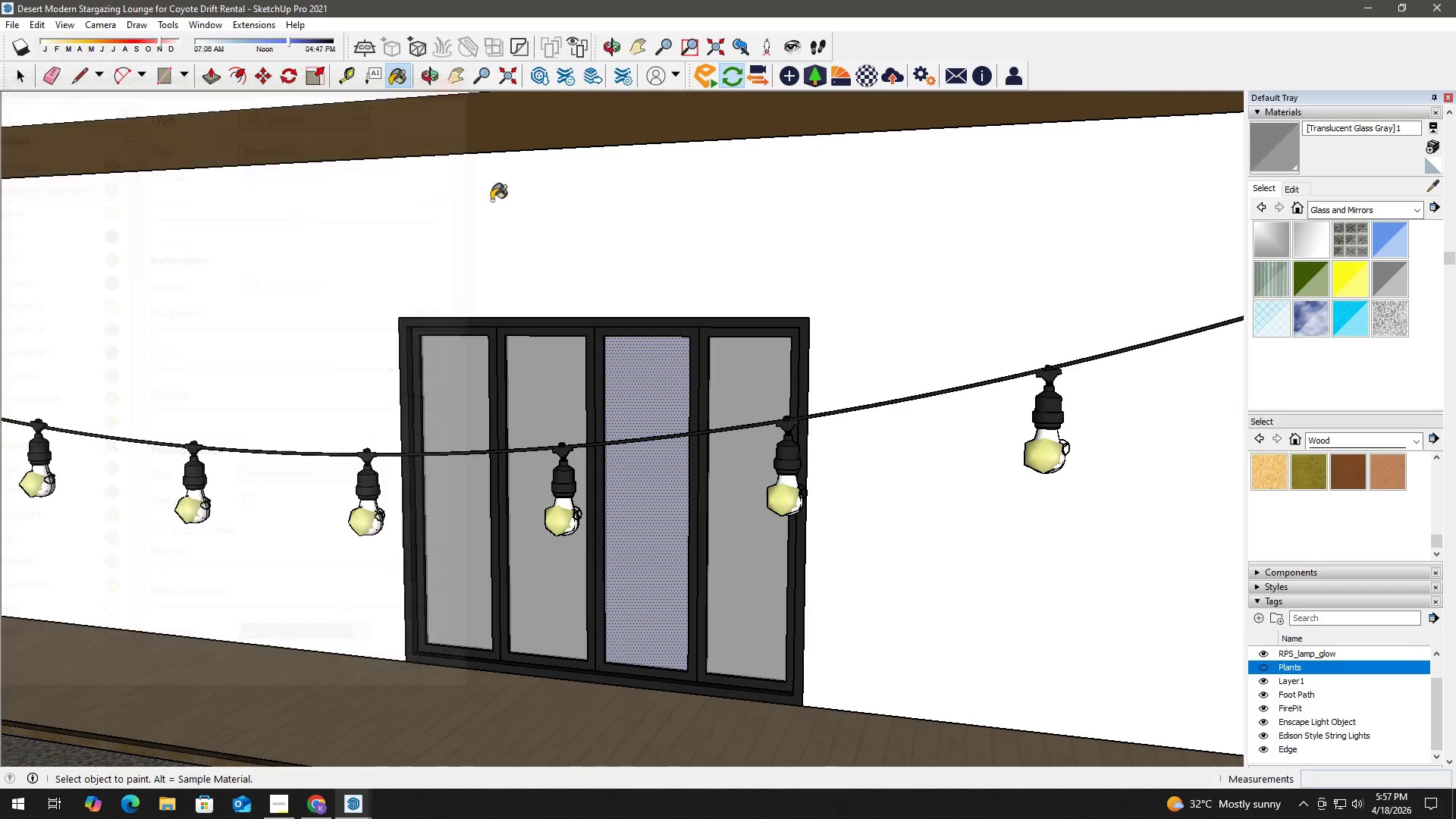 
scroll: coordinate [569, 477], scroll_direction: down, amount: 15.0
 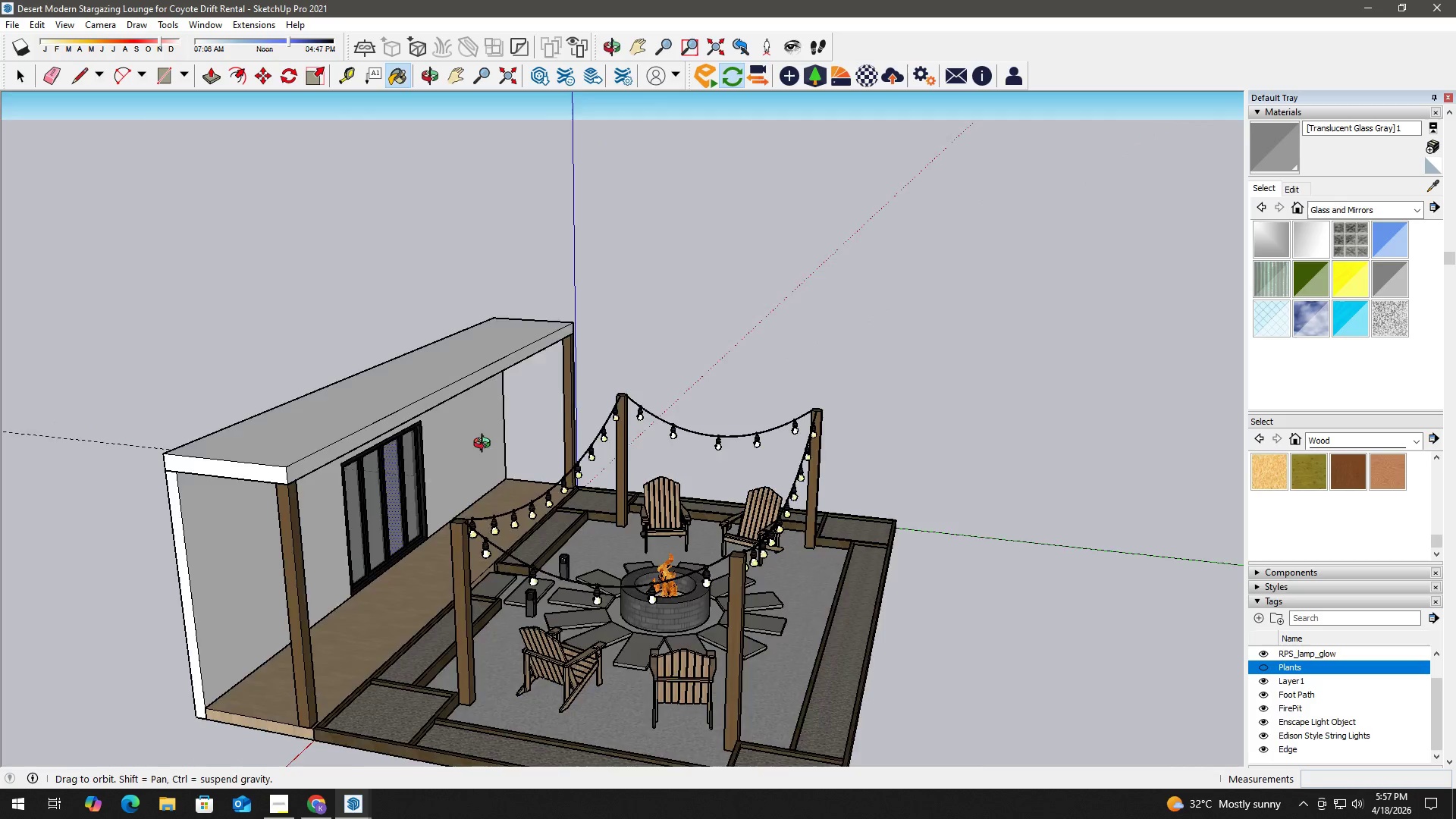 
key(Space)
 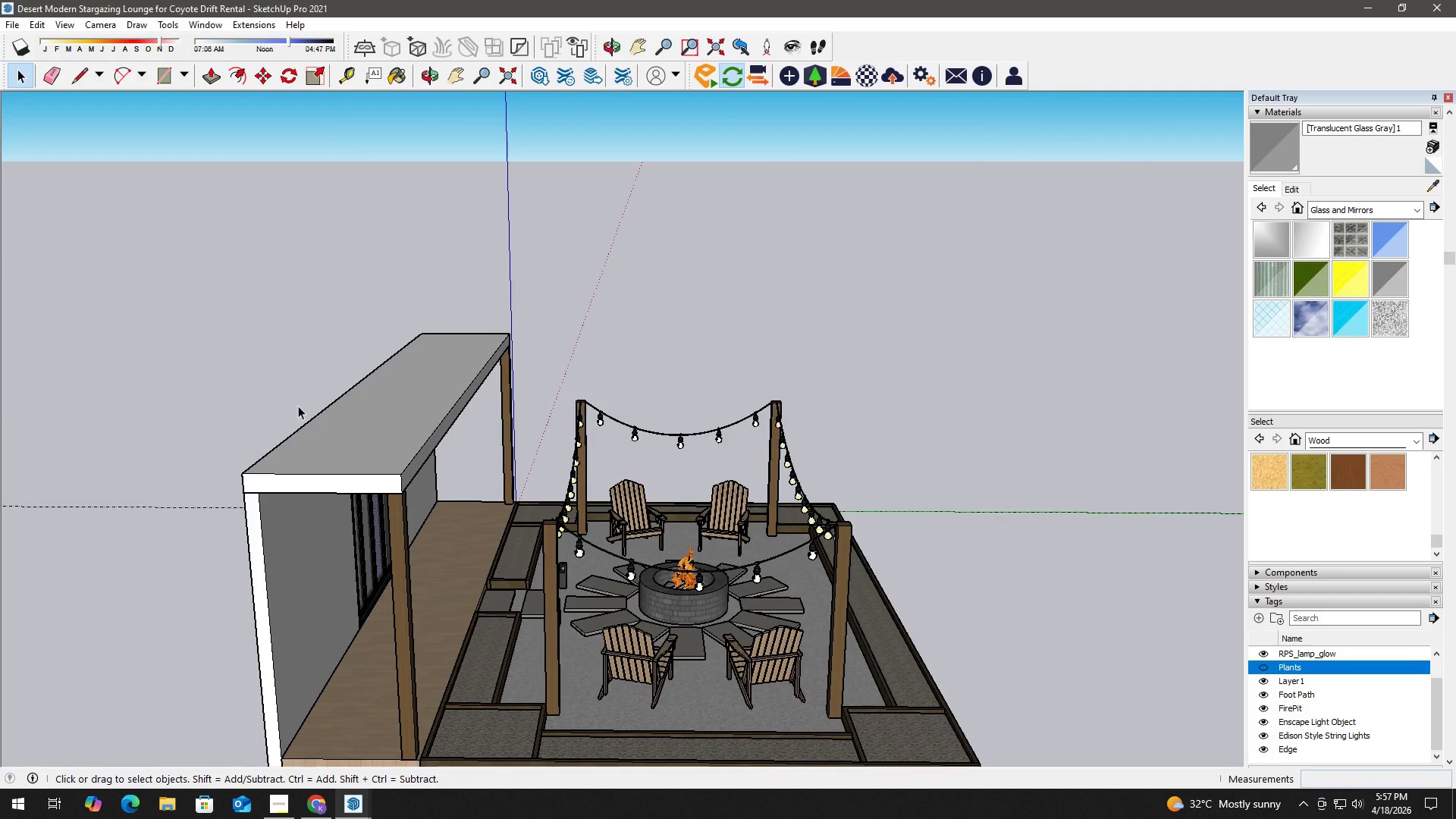 
key(H)
 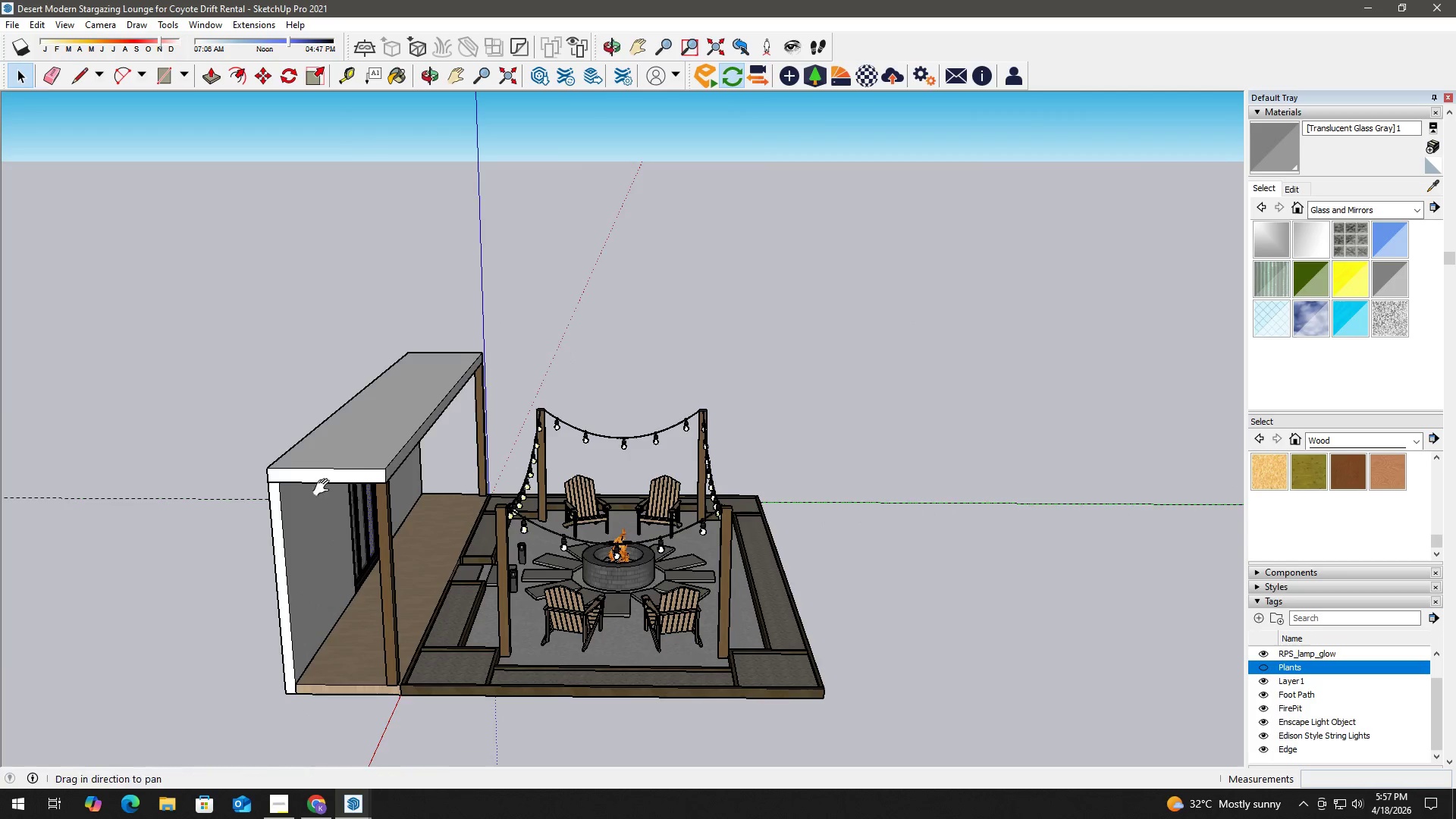 
left_click_drag(start_coordinate=[327, 488], to_coordinate=[475, 408])
 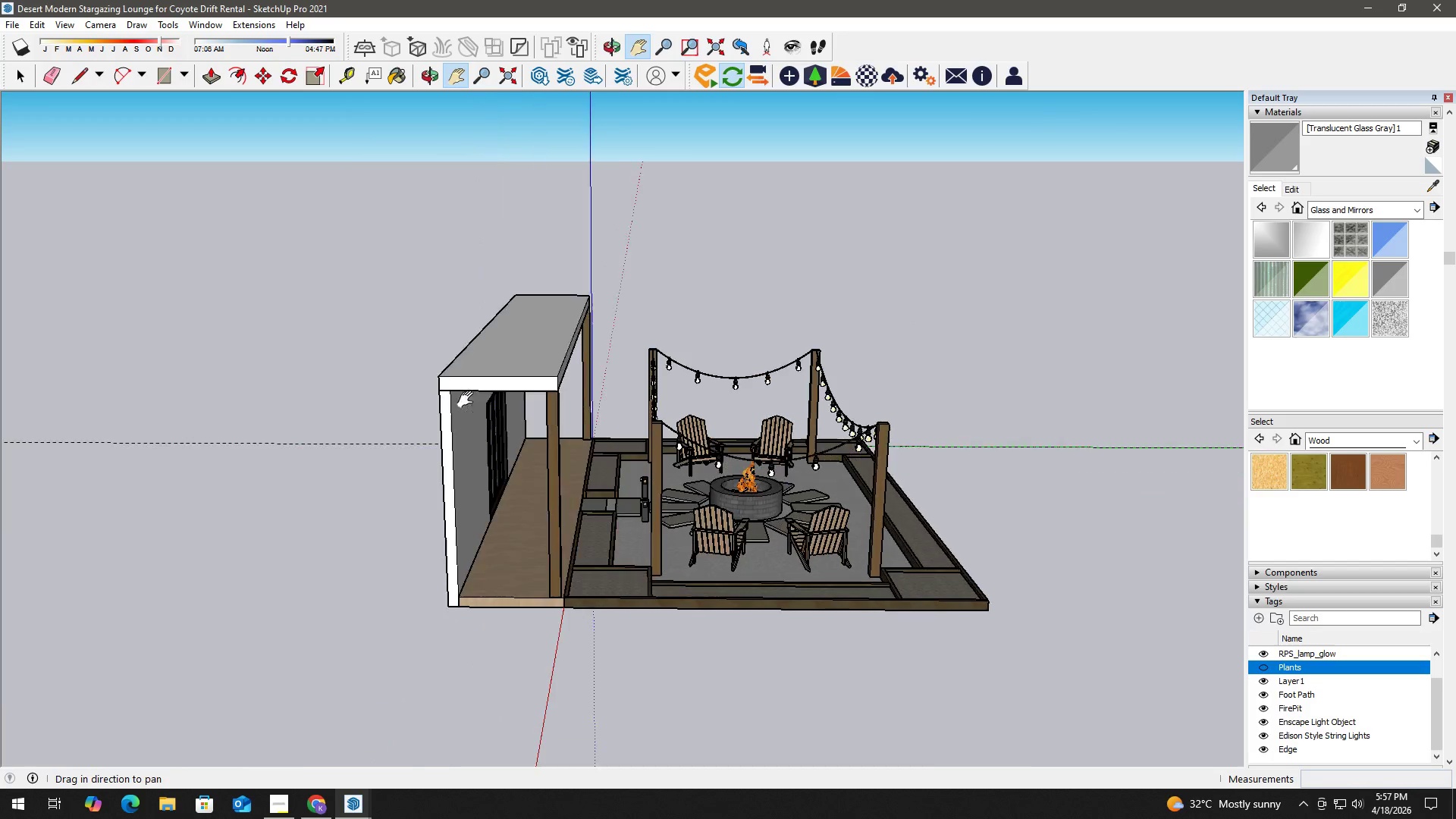 
scroll: coordinate [347, 460], scroll_direction: down, amount: 3.0
 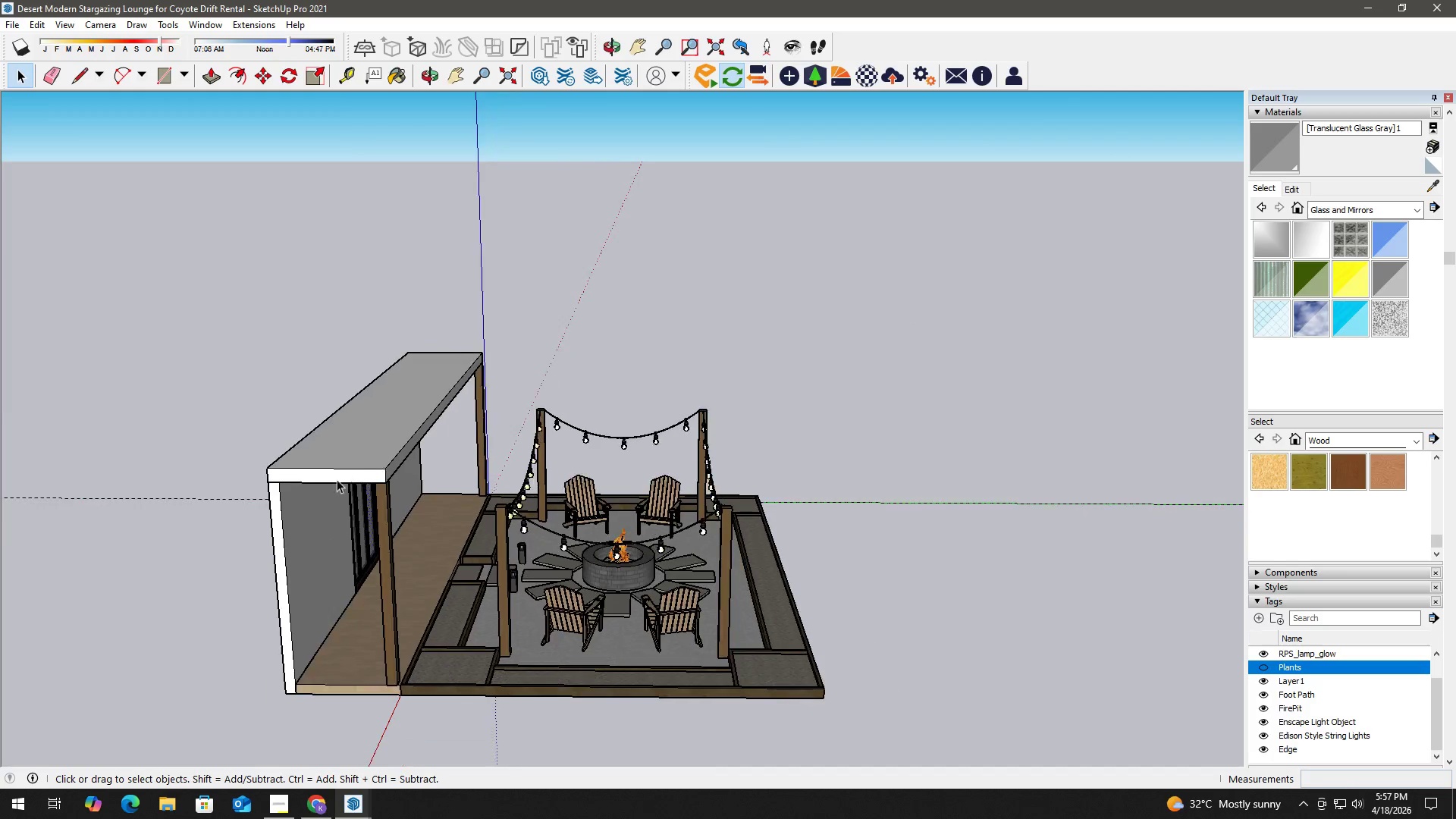 
key(Space)
 